 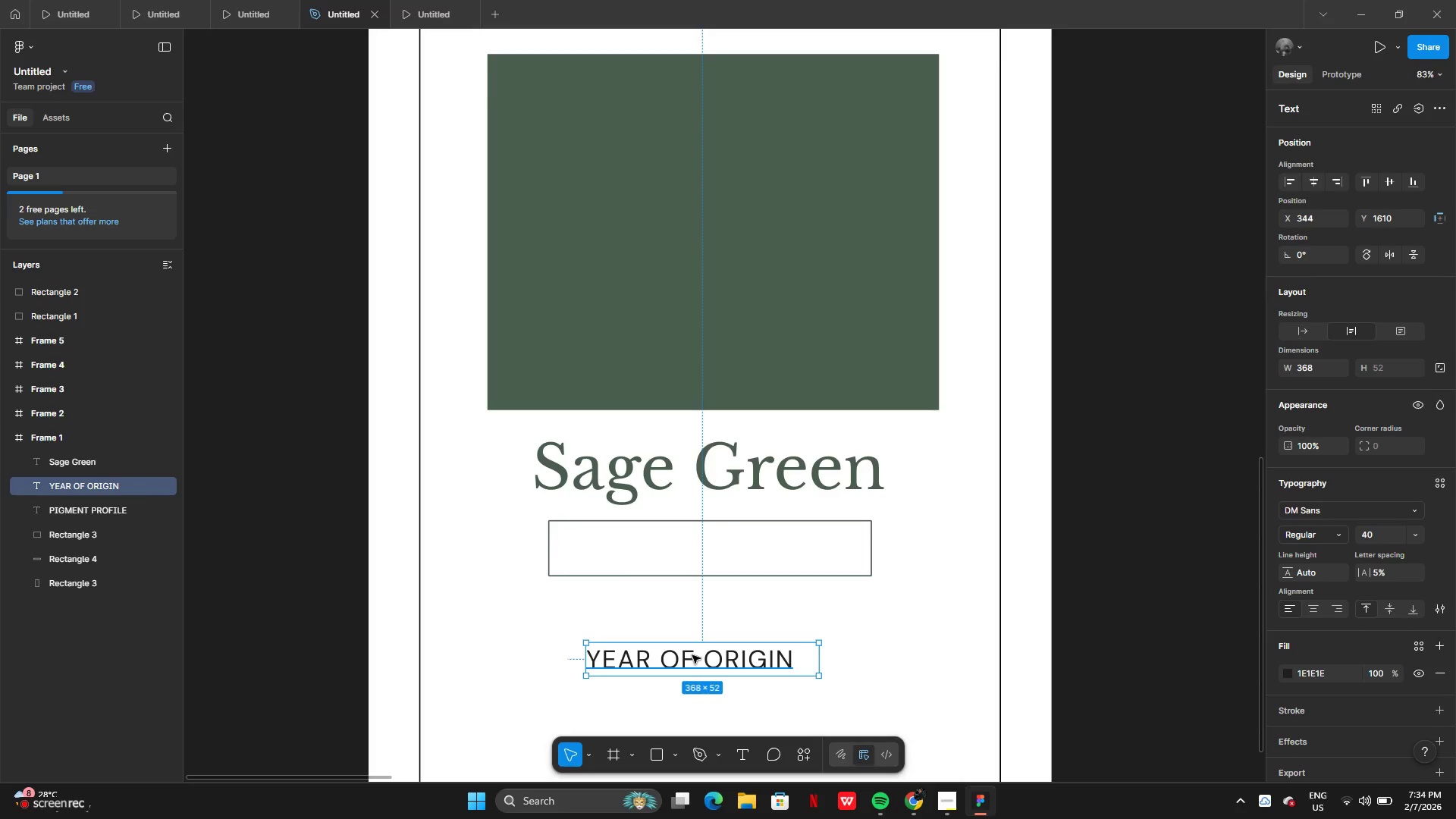 
left_click([1420, 536])
 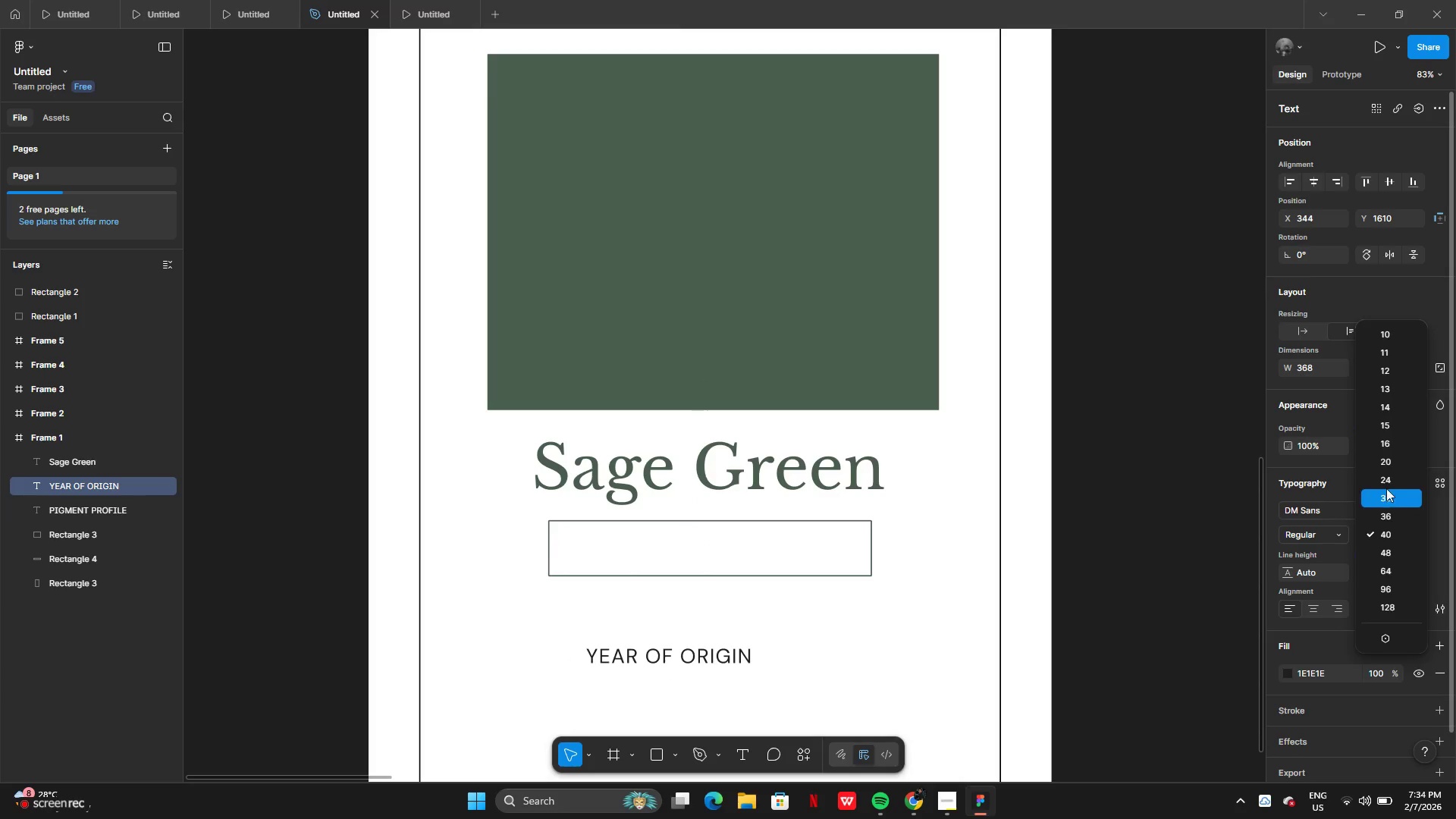 
left_click([1385, 484])
 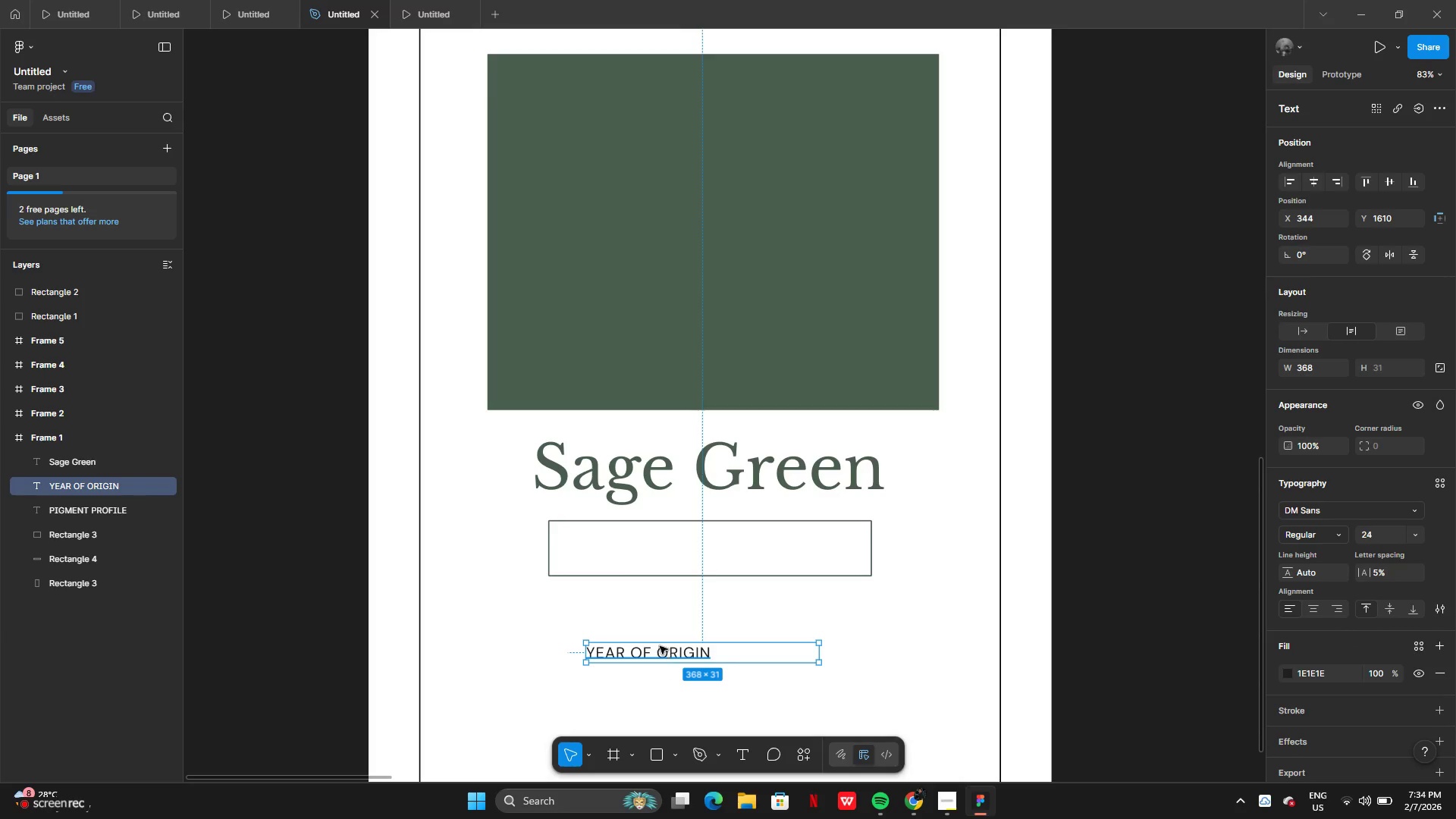 
hold_key(key=AltLeft, duration=0.61)
left_click_drag(start_coordinate=[673, 652], to_coordinate=[675, 684])
 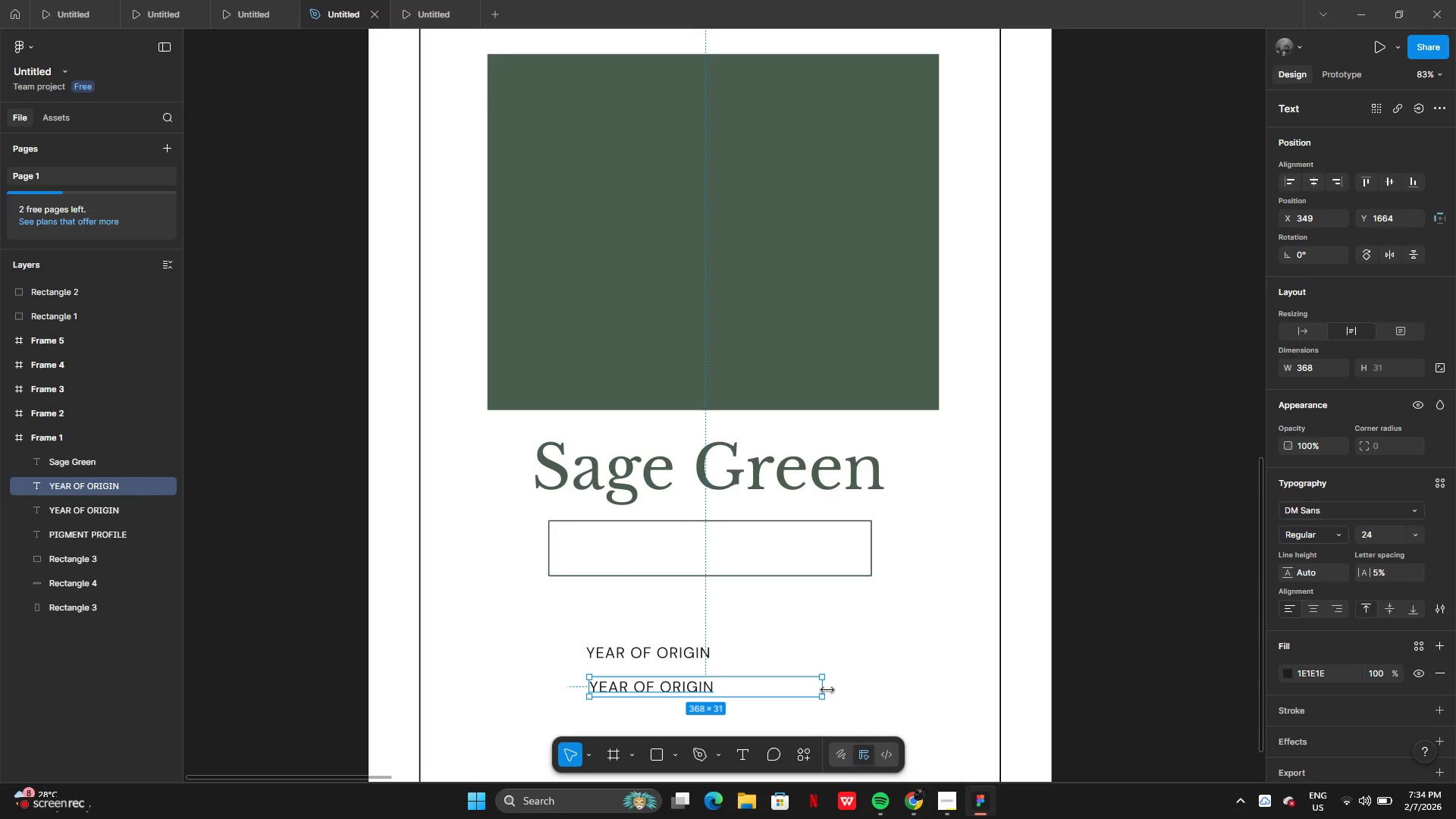 
left_click_drag(start_coordinate=[828, 690], to_coordinate=[756, 684])
 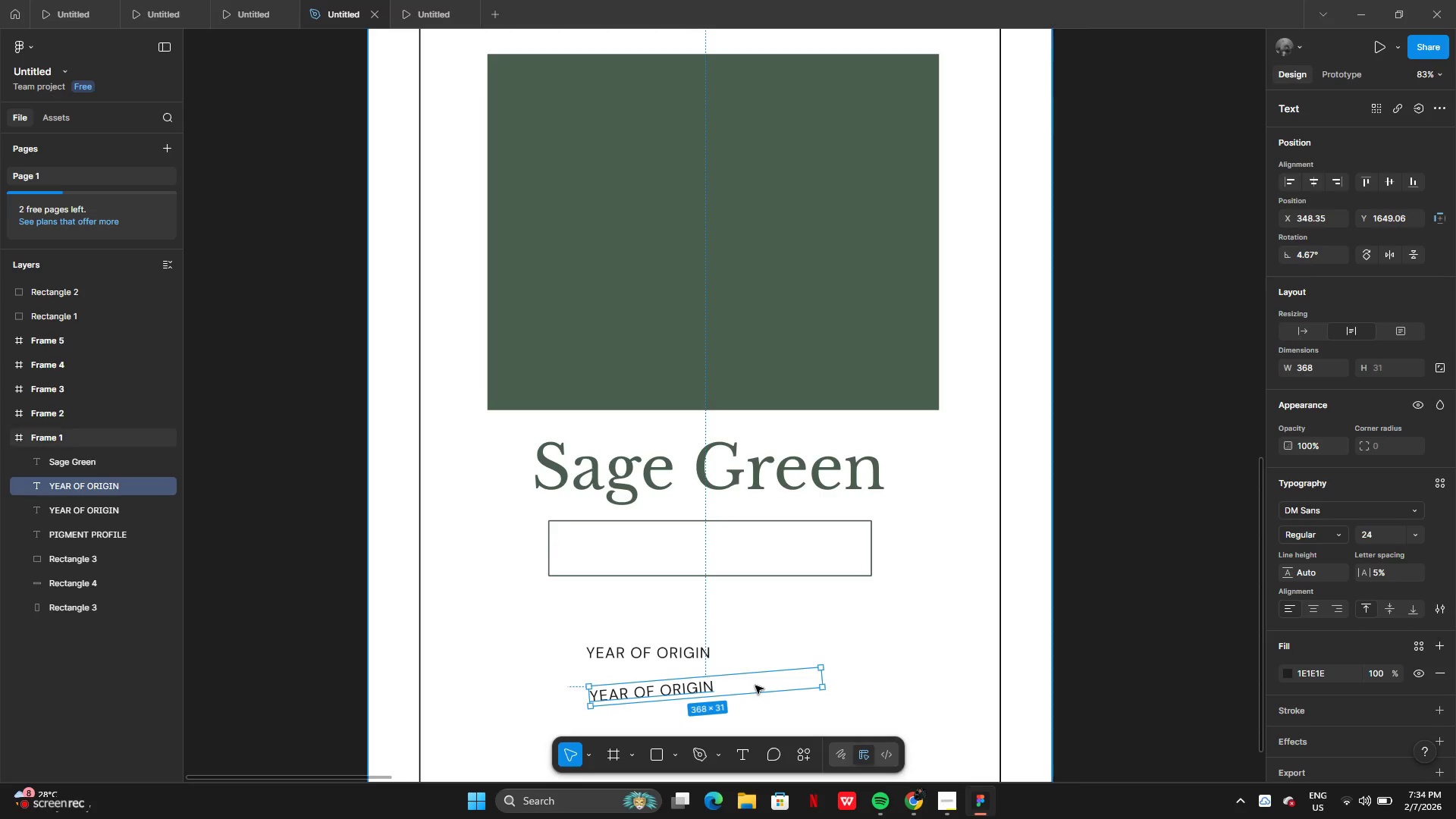 
key(Control+Z)
 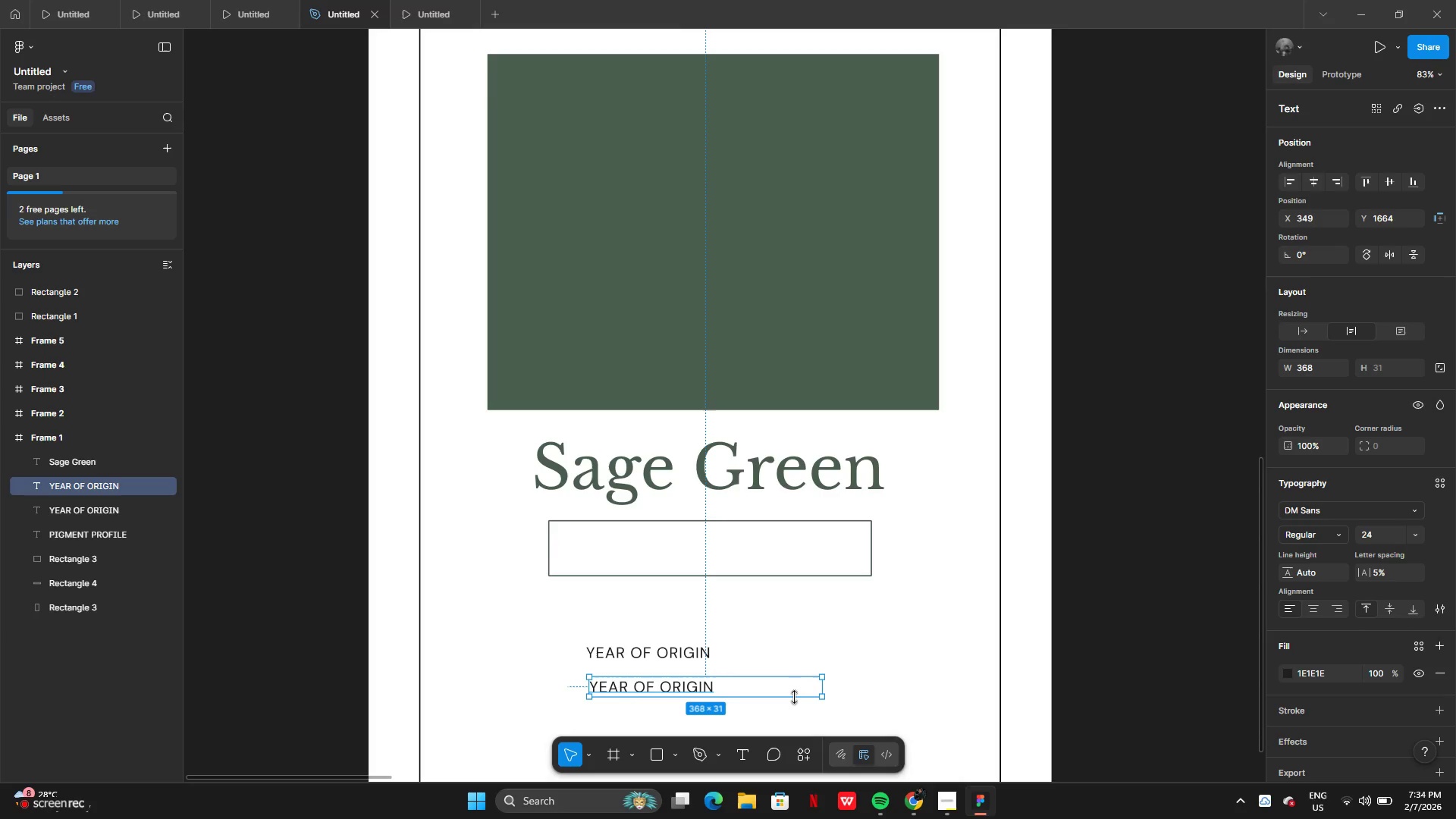 
key(Control+ControlLeft)
 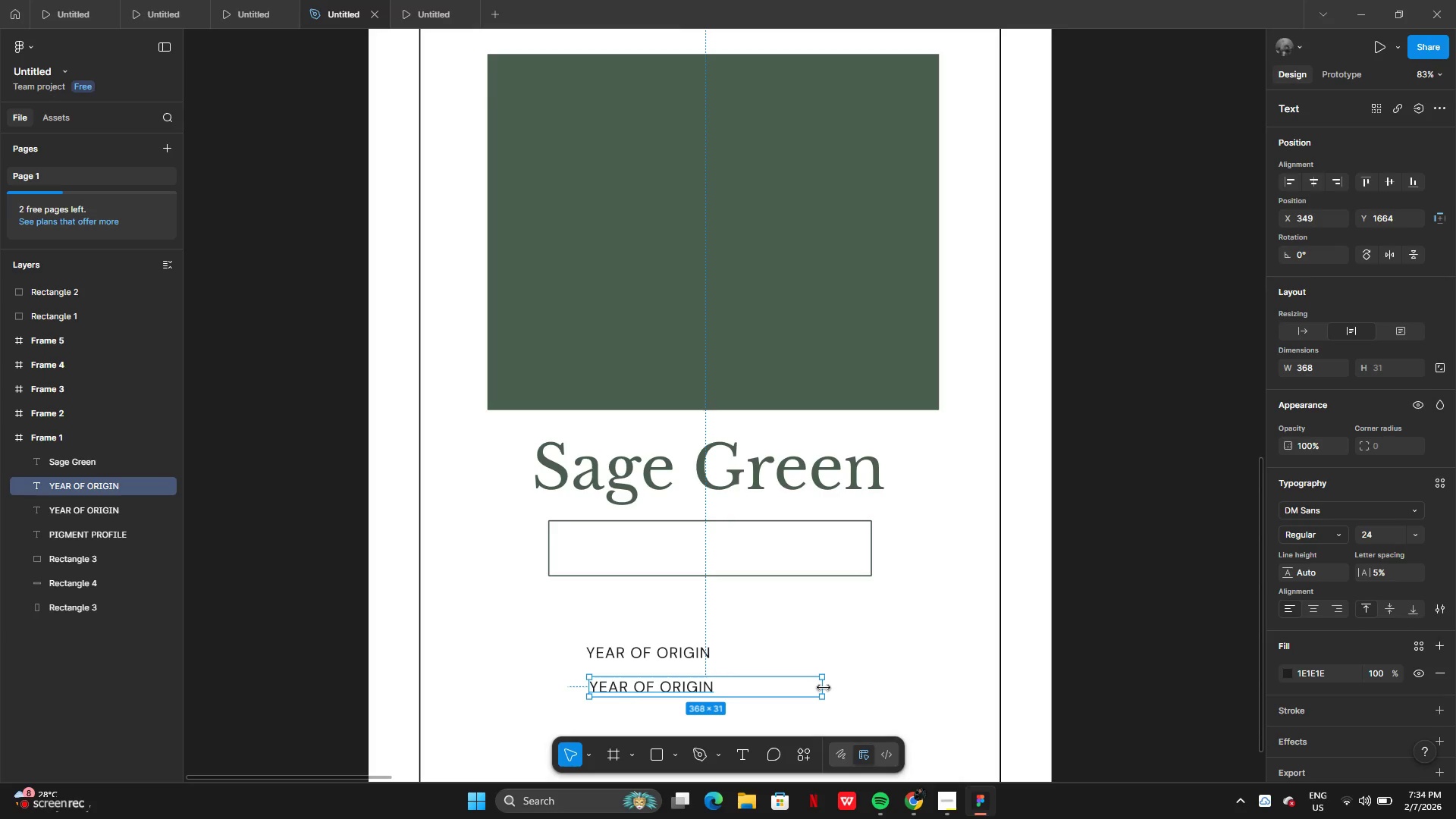 
left_click_drag(start_coordinate=[824, 688], to_coordinate=[720, 678])
 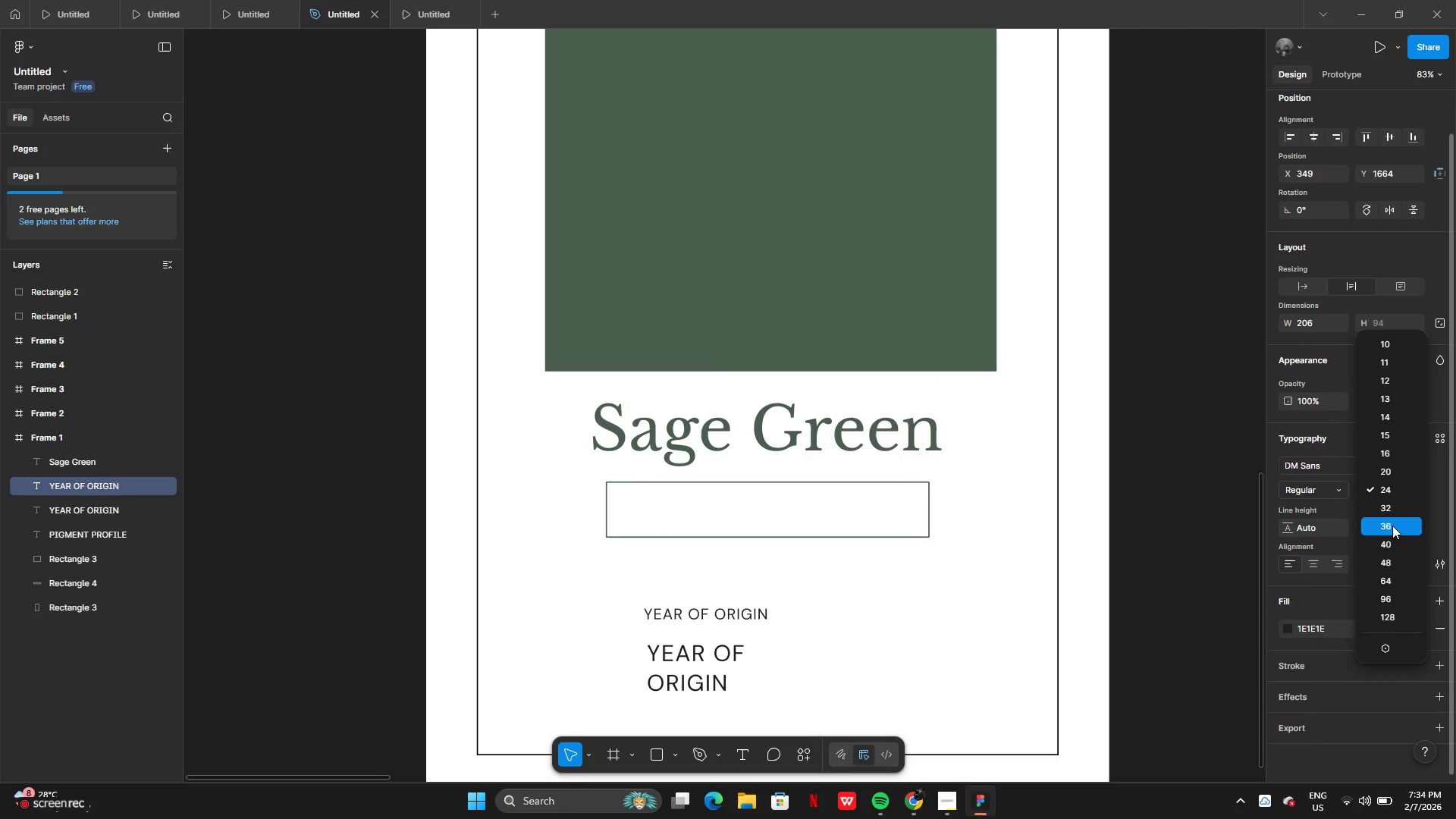 
left_click([1390, 516])
 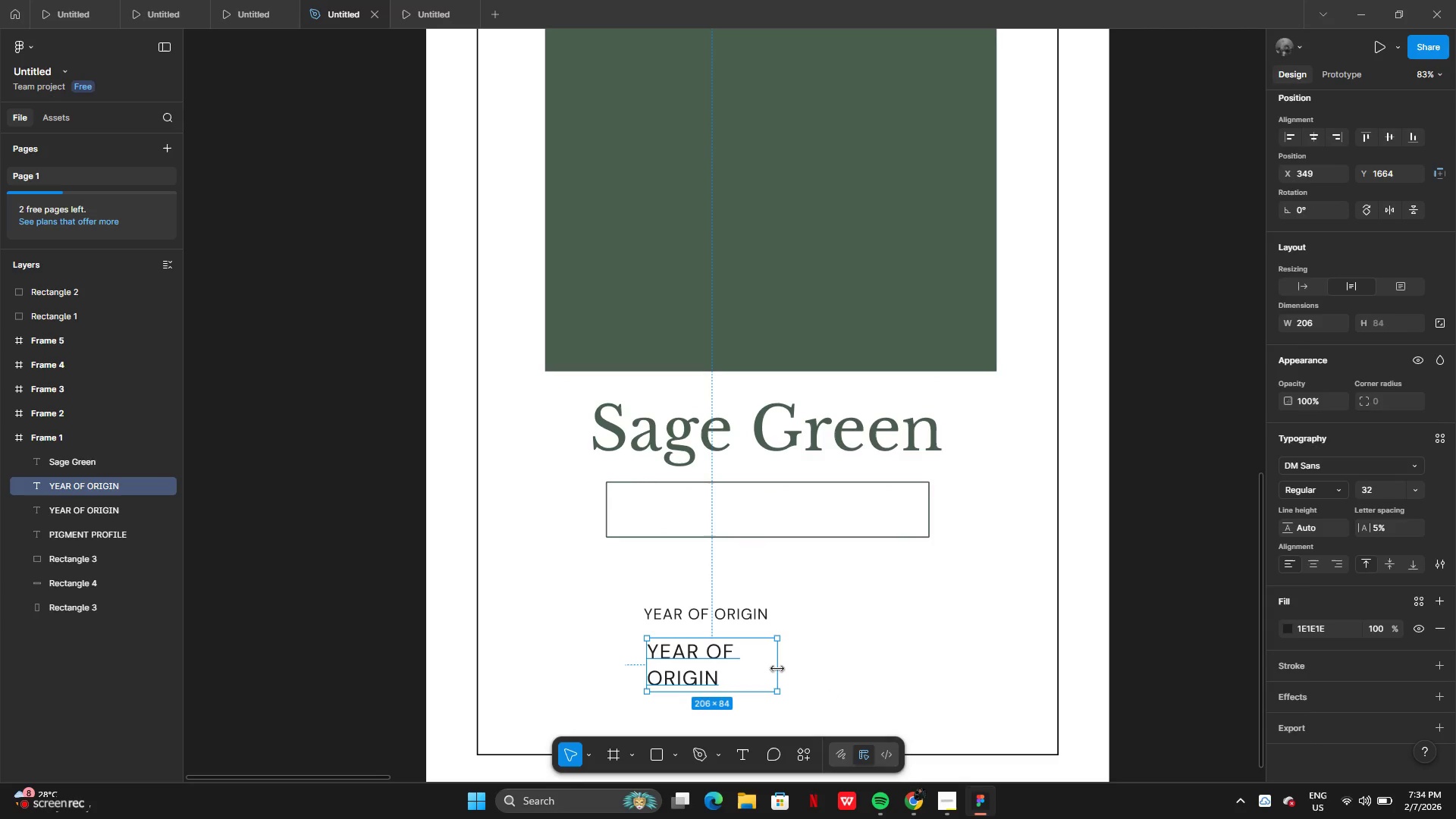 
left_click_drag(start_coordinate=[777, 669], to_coordinate=[827, 669])
 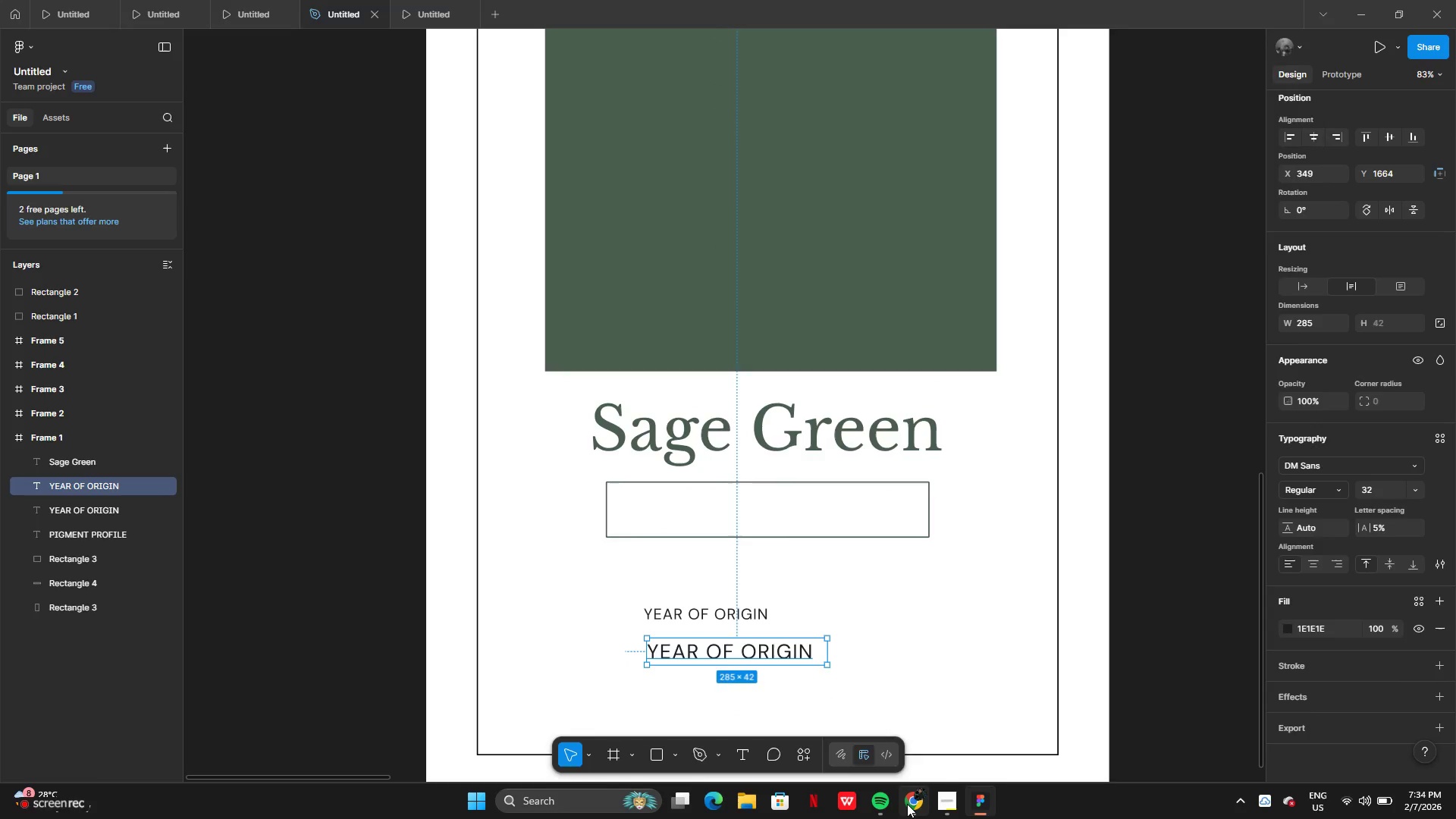 
left_click([907, 804])
 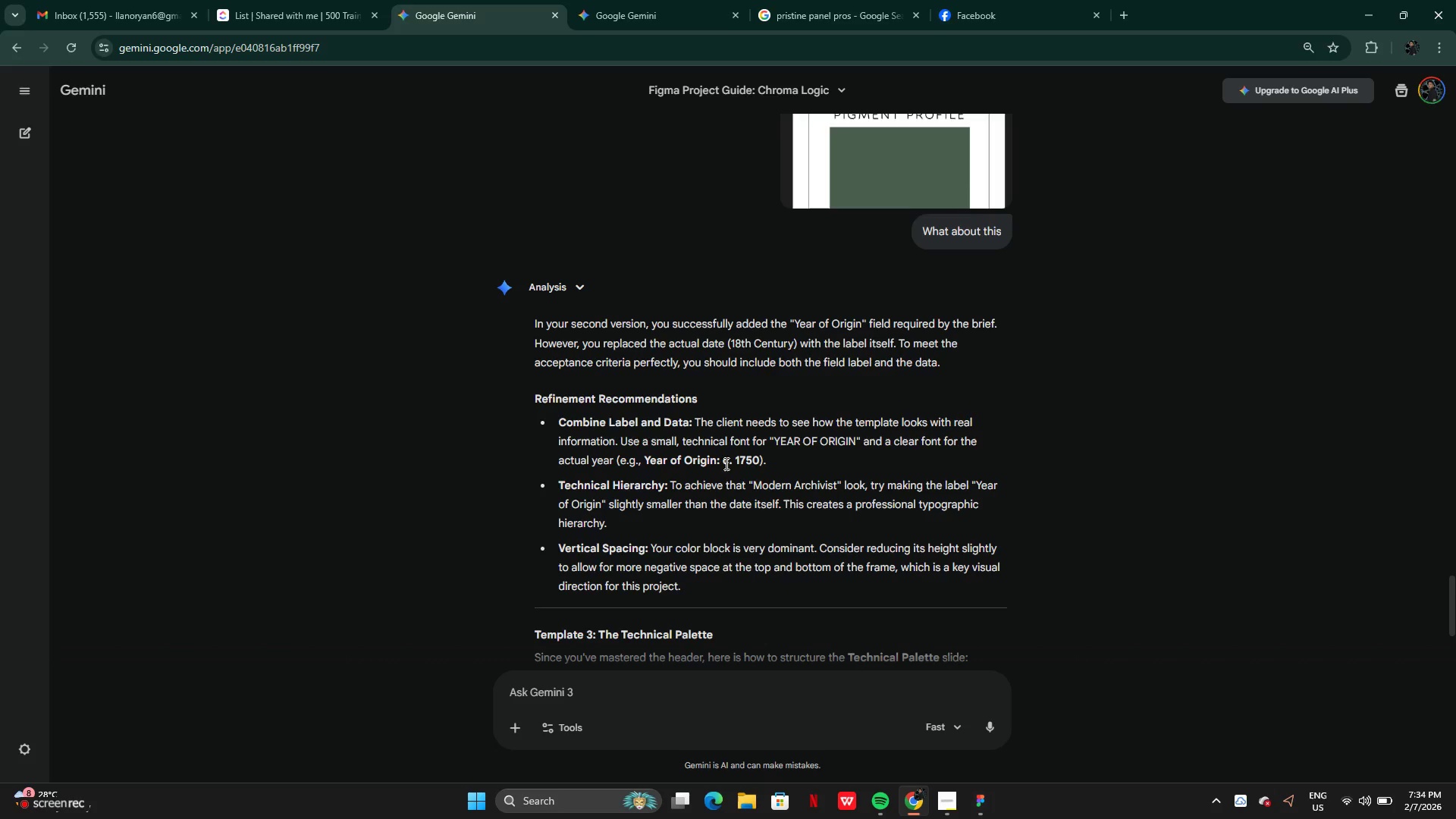 
left_click_drag(start_coordinate=[720, 462], to_coordinate=[758, 460])
 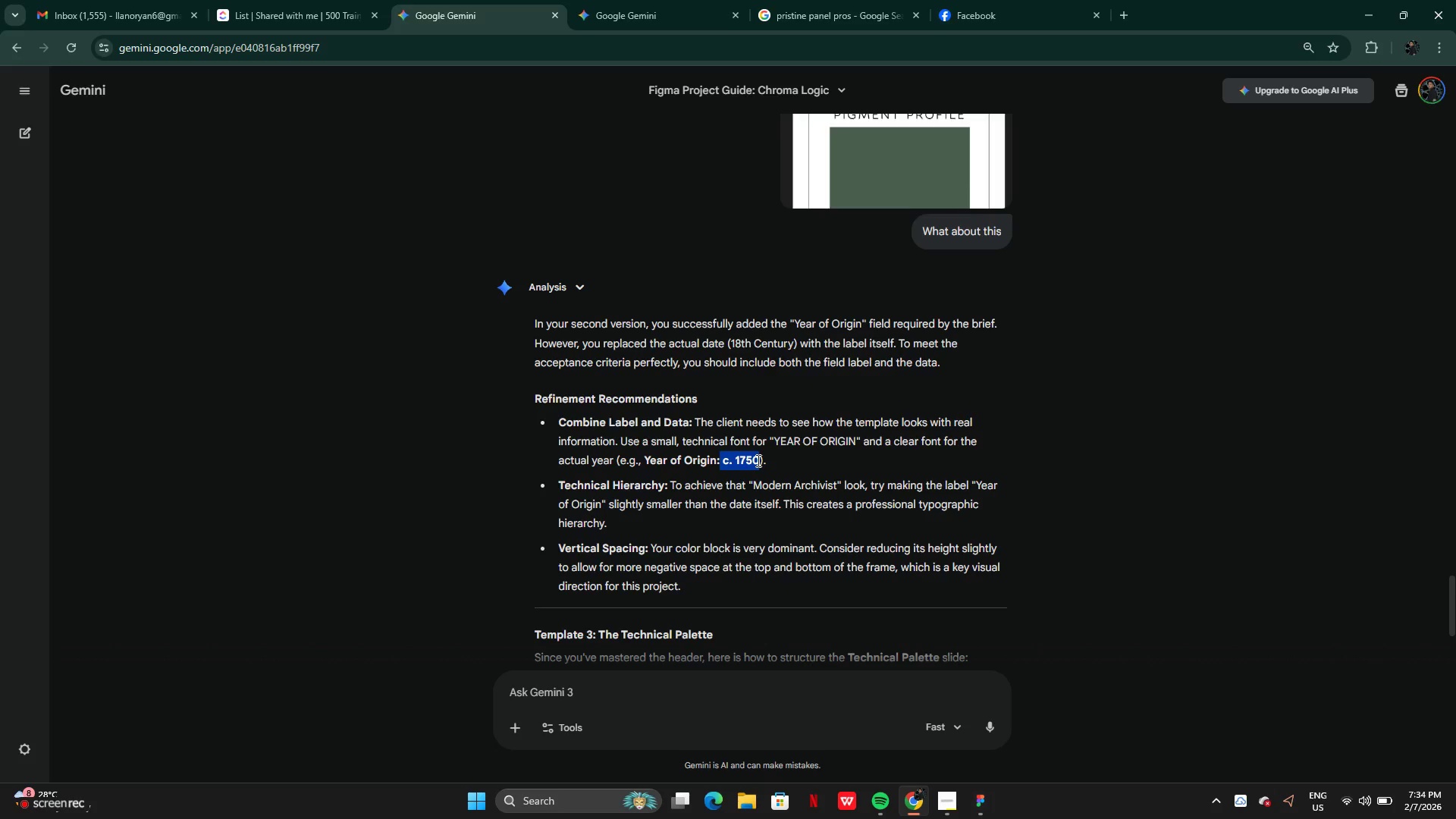 
key(Control+C)
 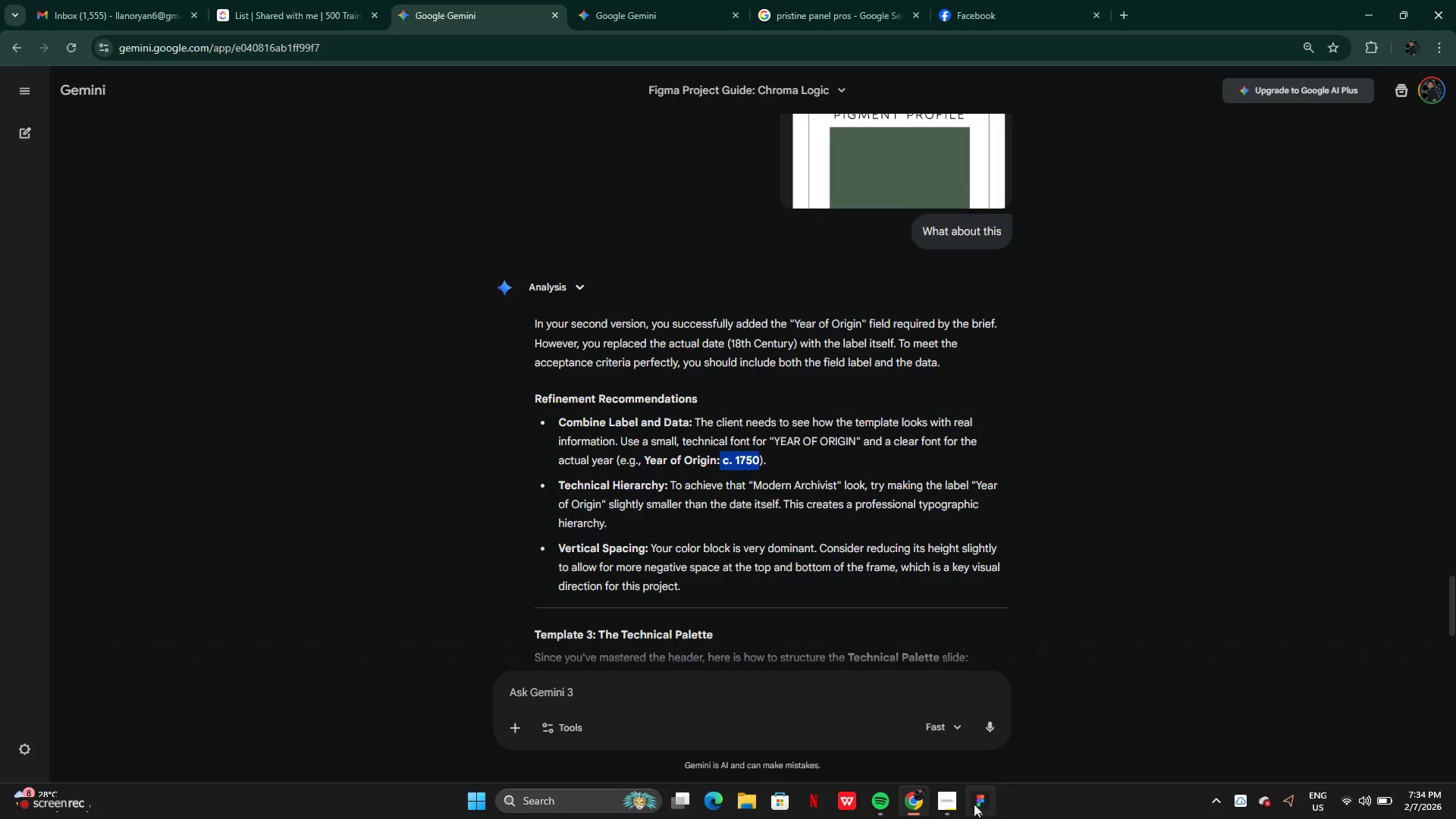 
left_click([976, 803])
 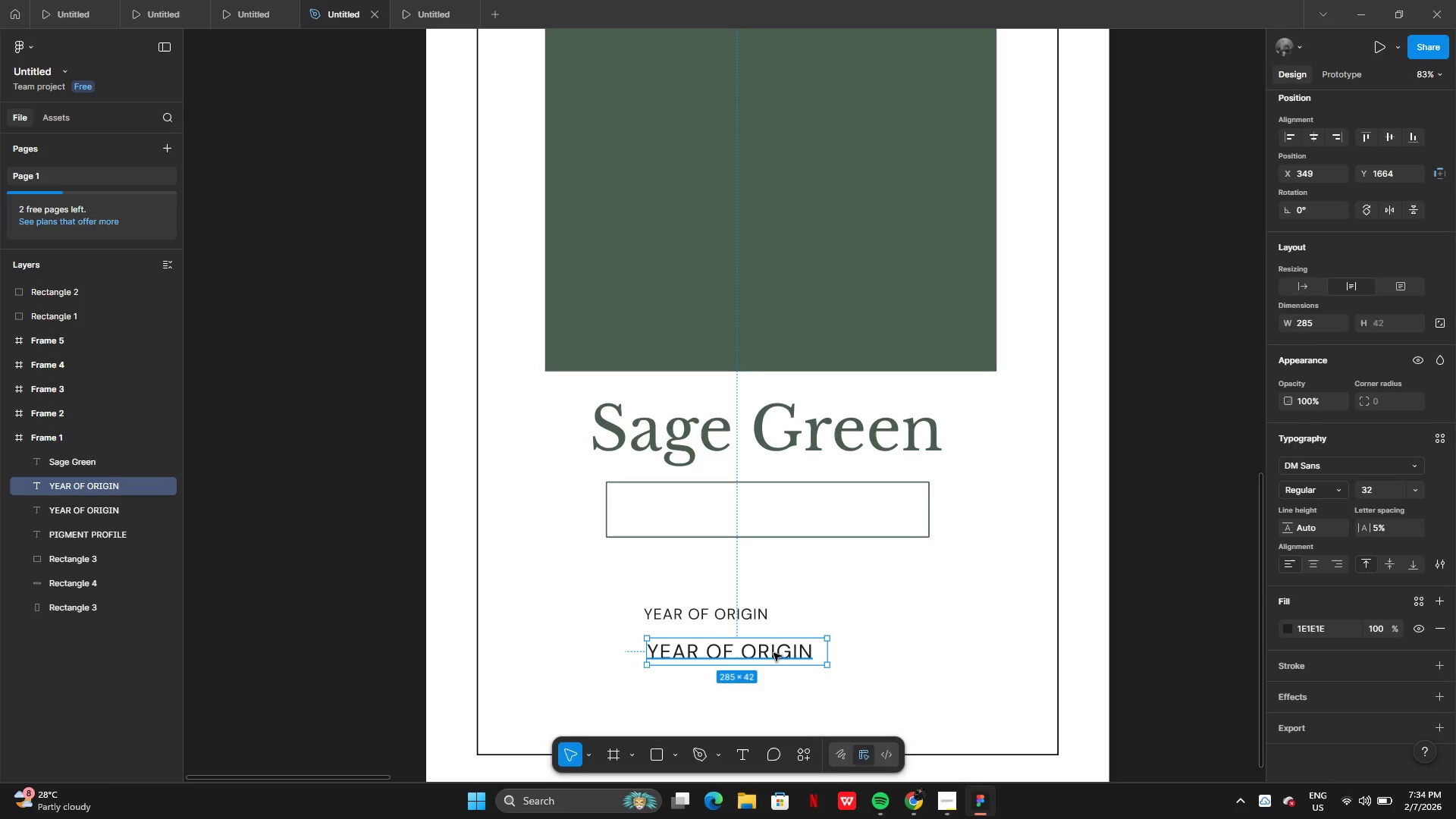 
double_click([779, 648])
 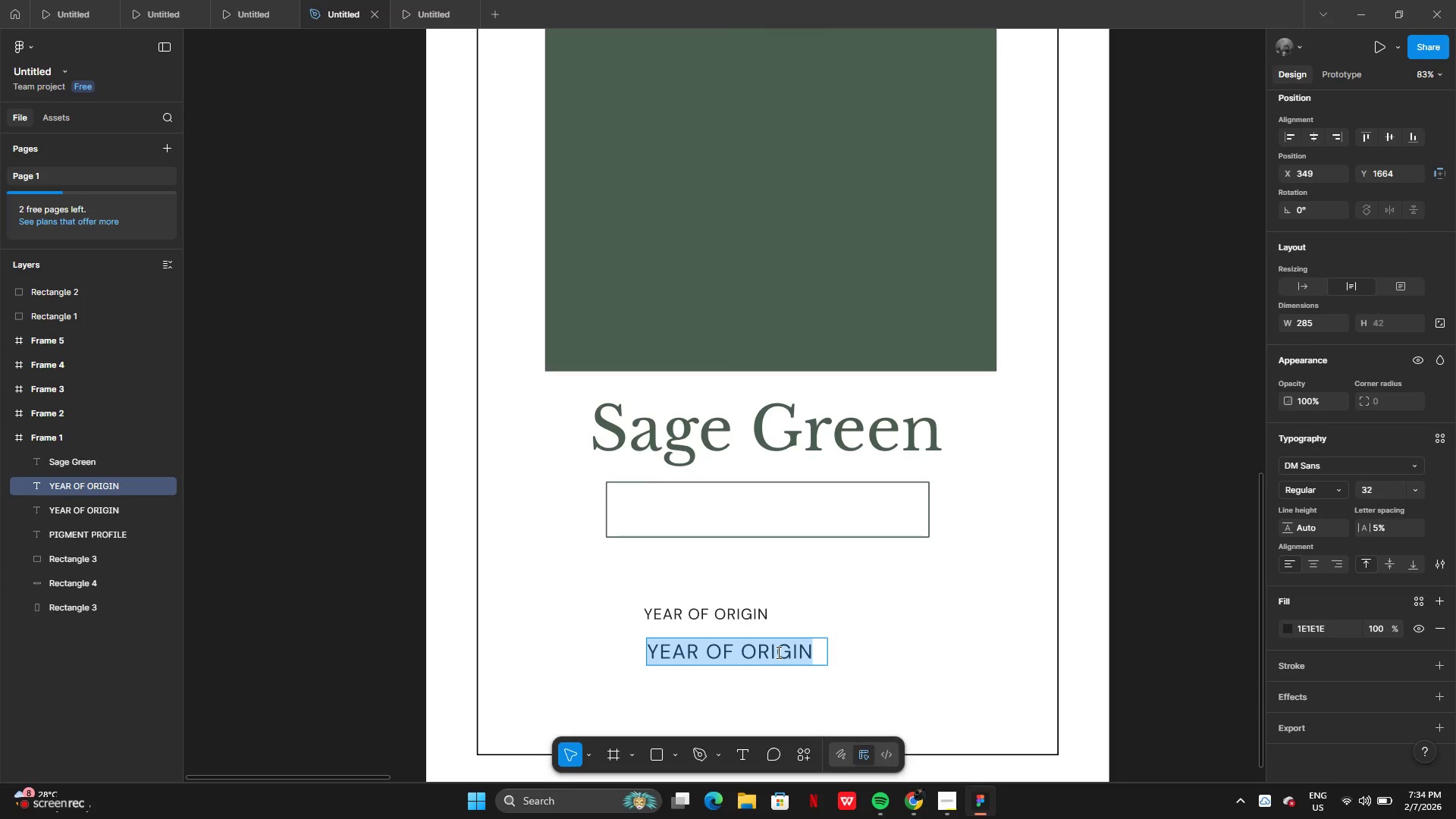 
key(Control+V)
 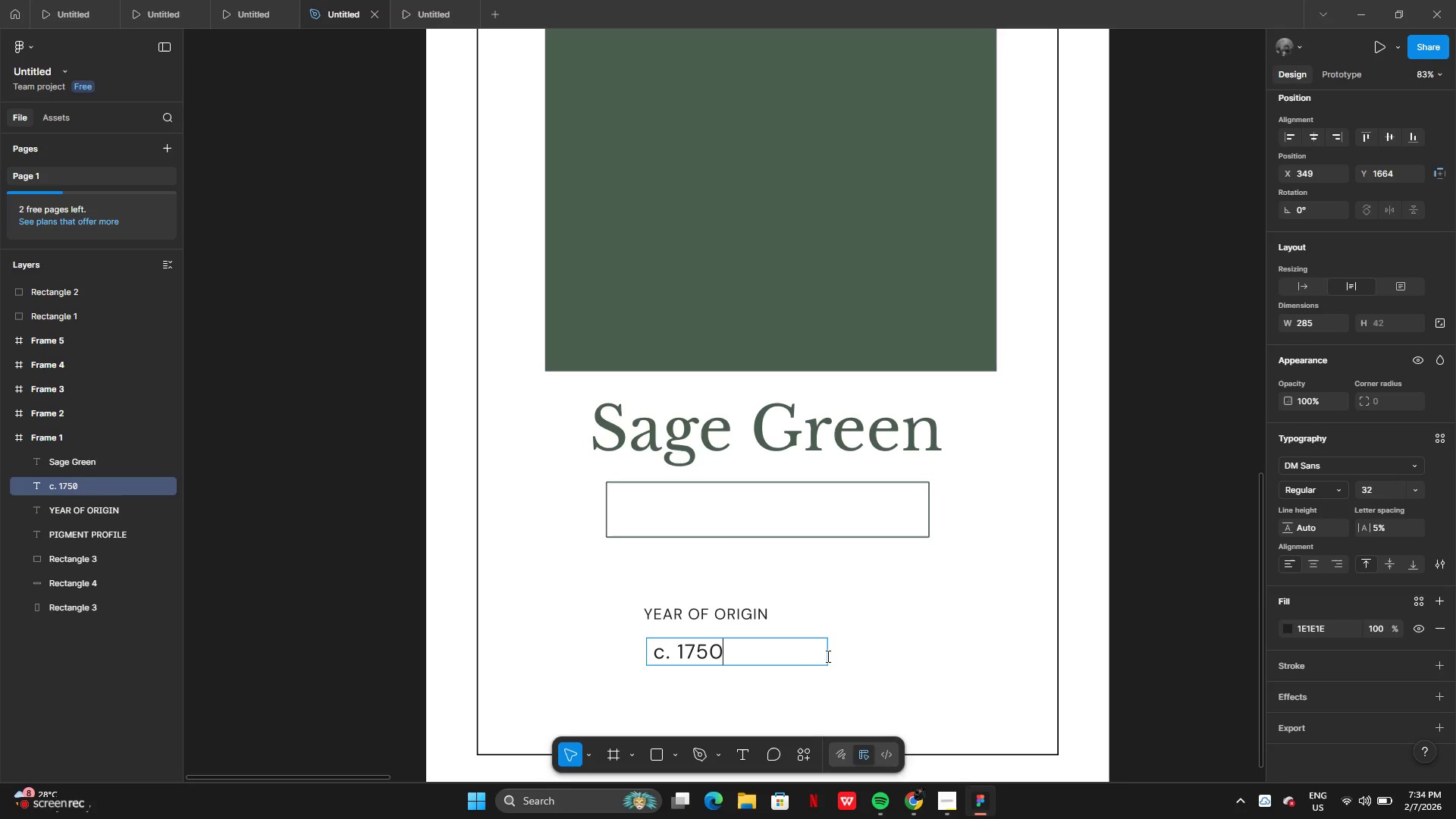 
left_click([855, 645])
 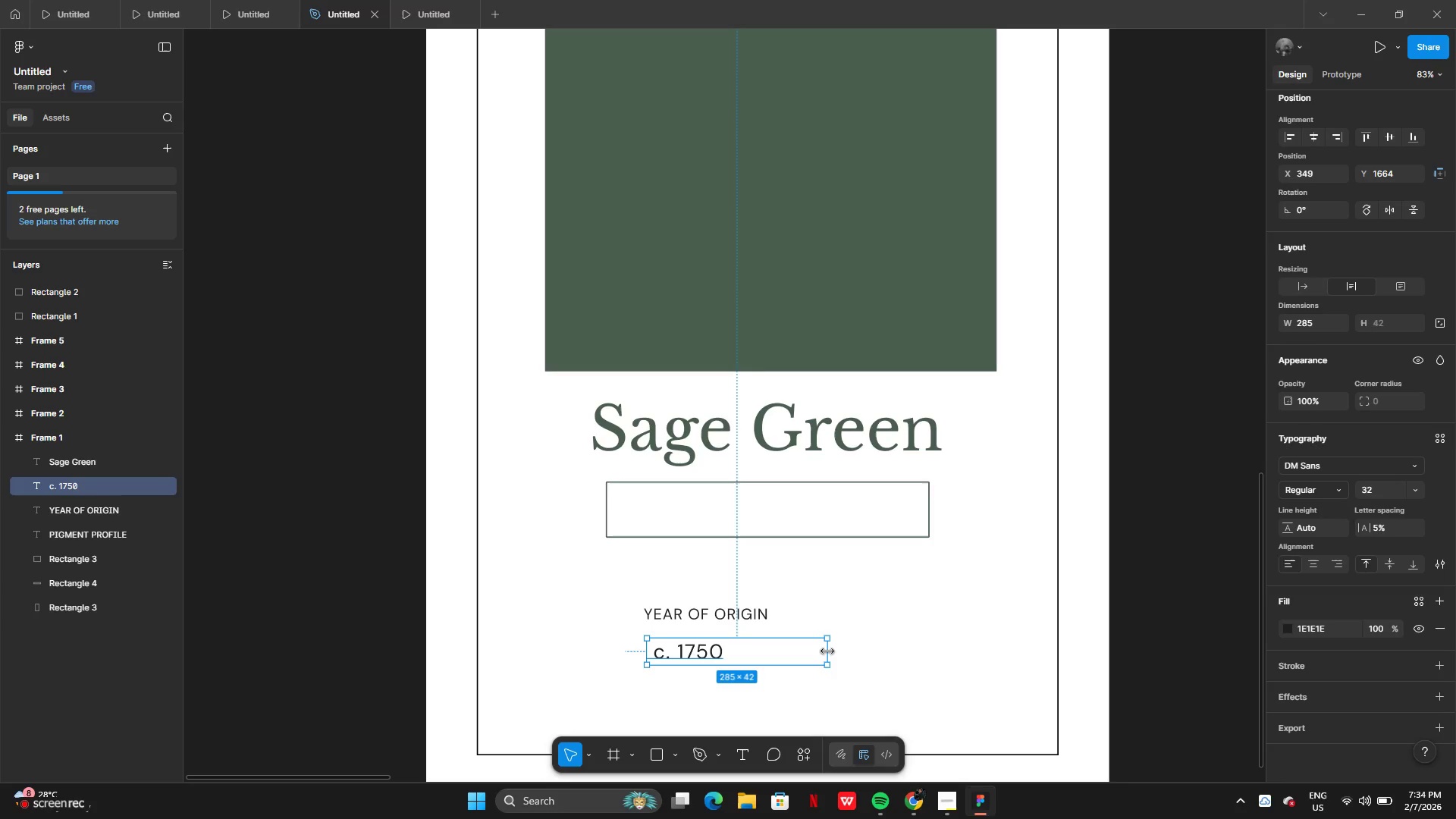 
left_click_drag(start_coordinate=[827, 651], to_coordinate=[730, 644])
 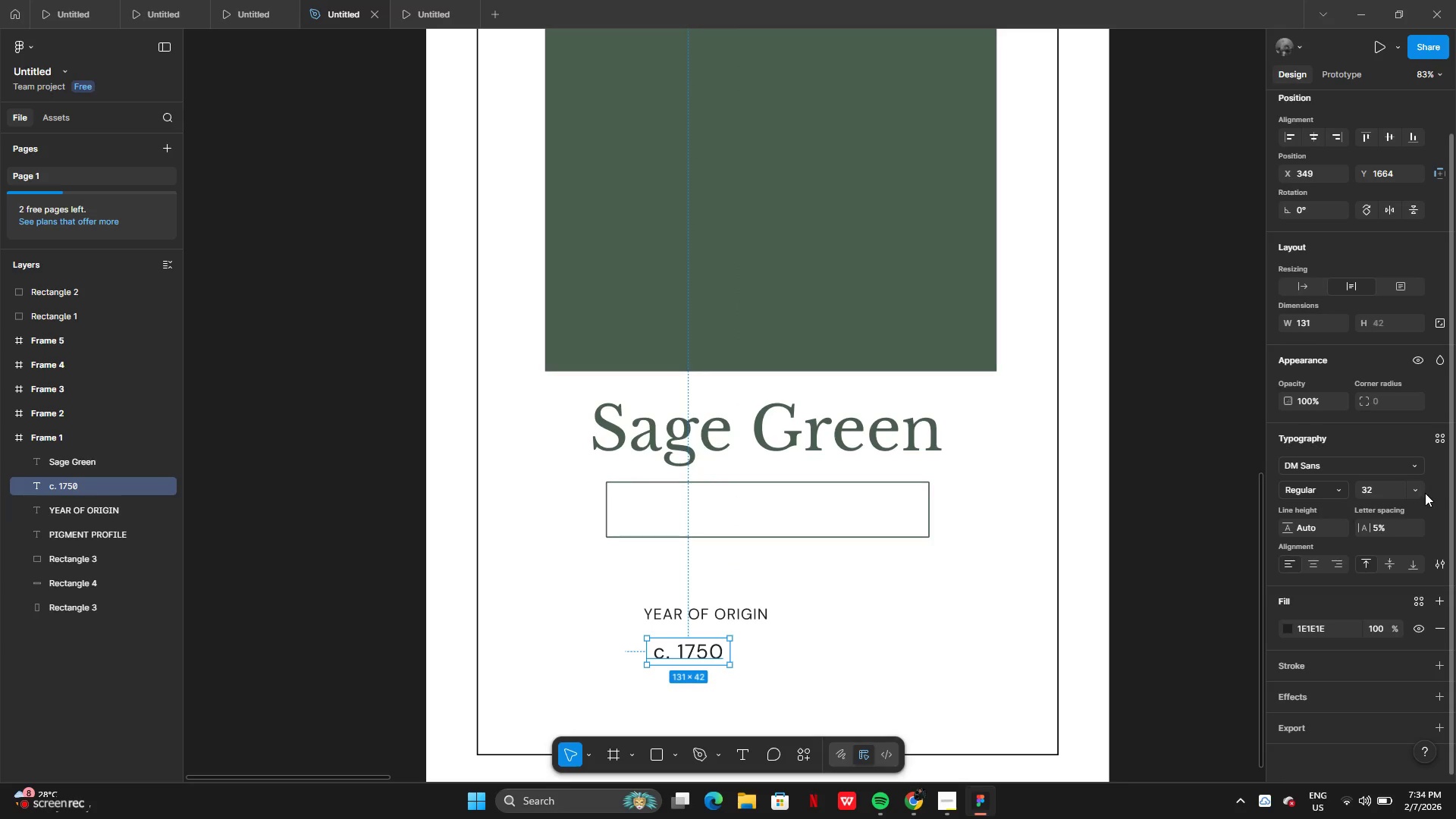 
left_click([1420, 493])
 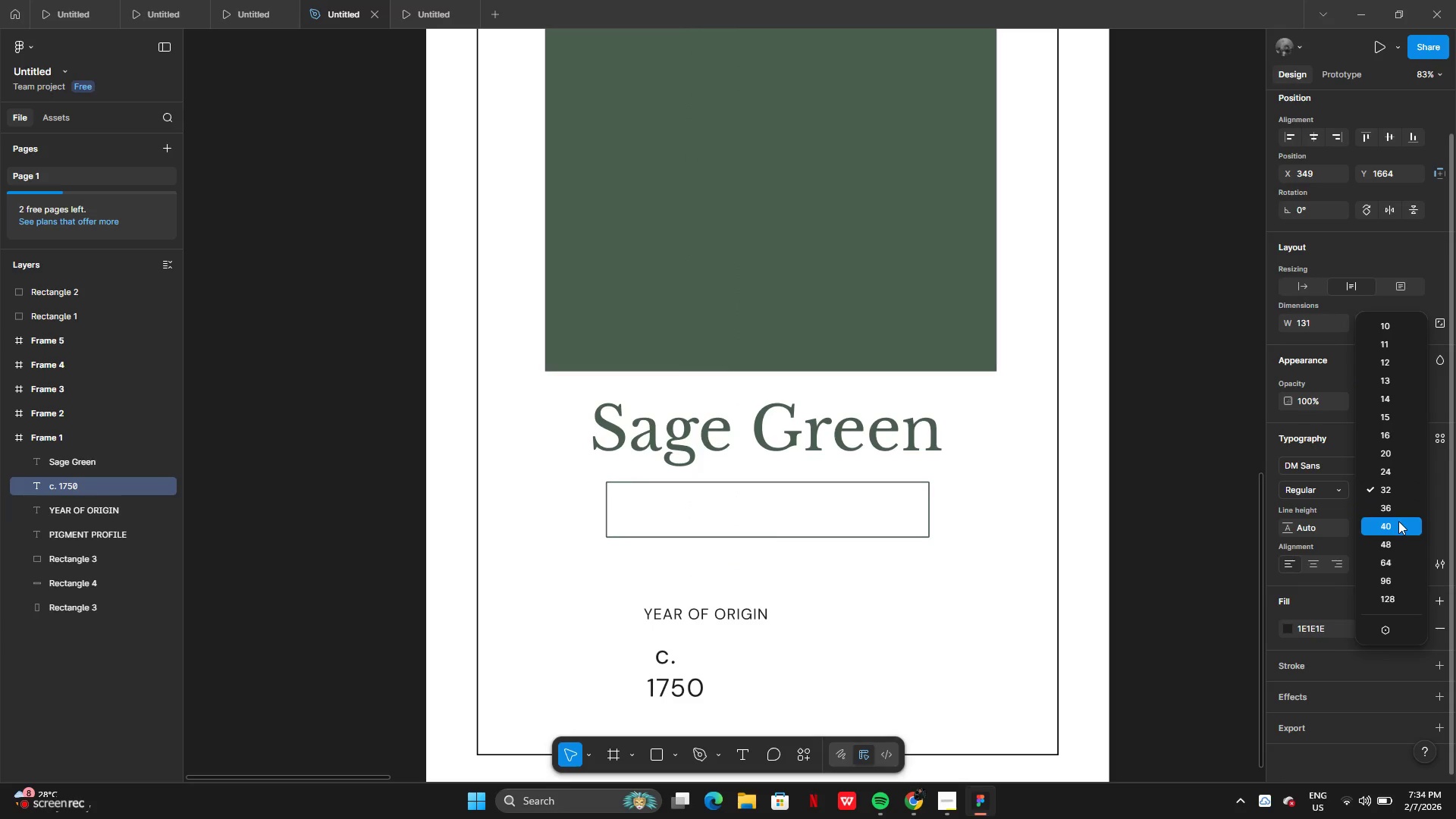 
left_click([1398, 522])
 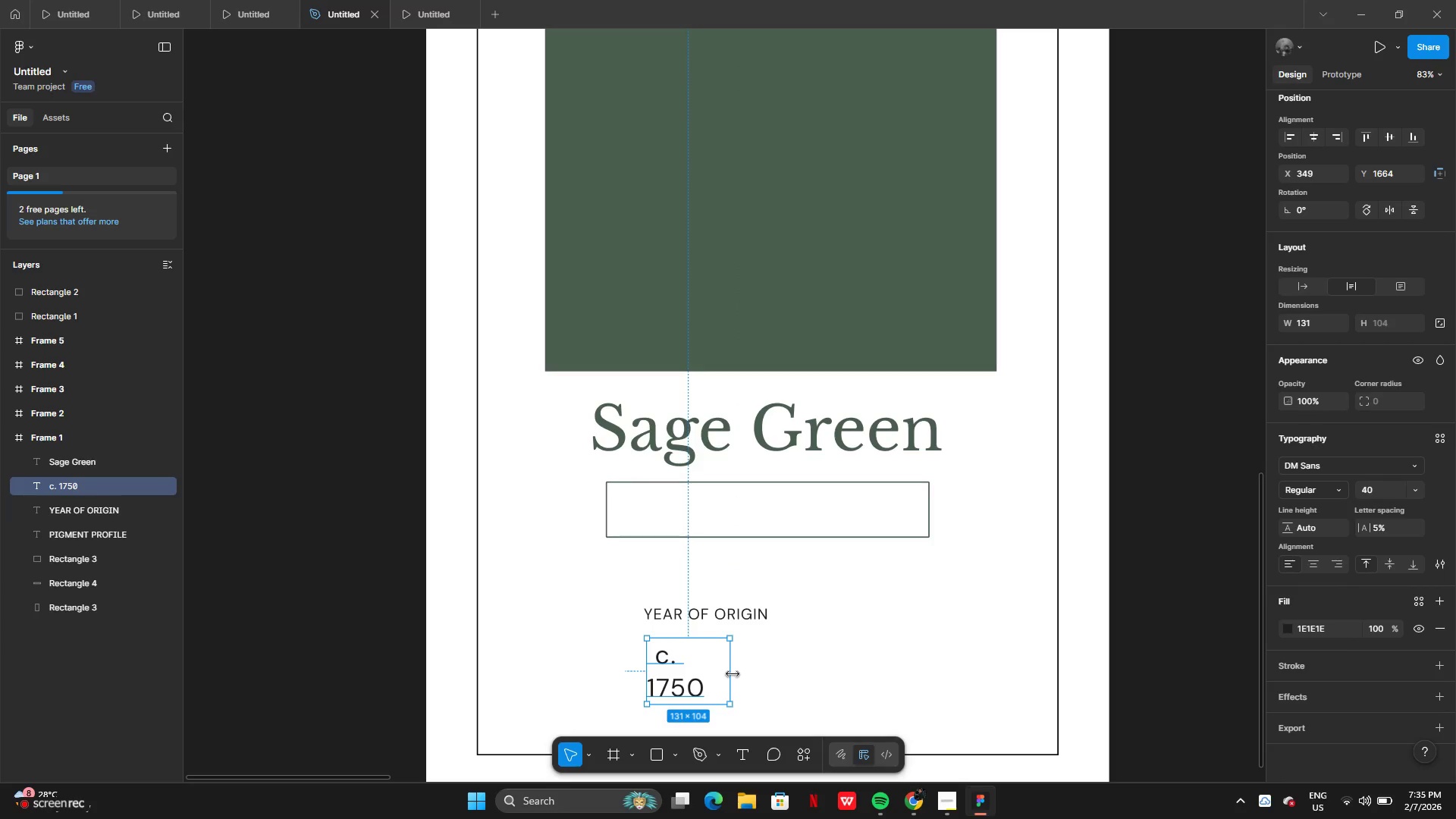 
left_click_drag(start_coordinate=[733, 674], to_coordinate=[772, 670])
 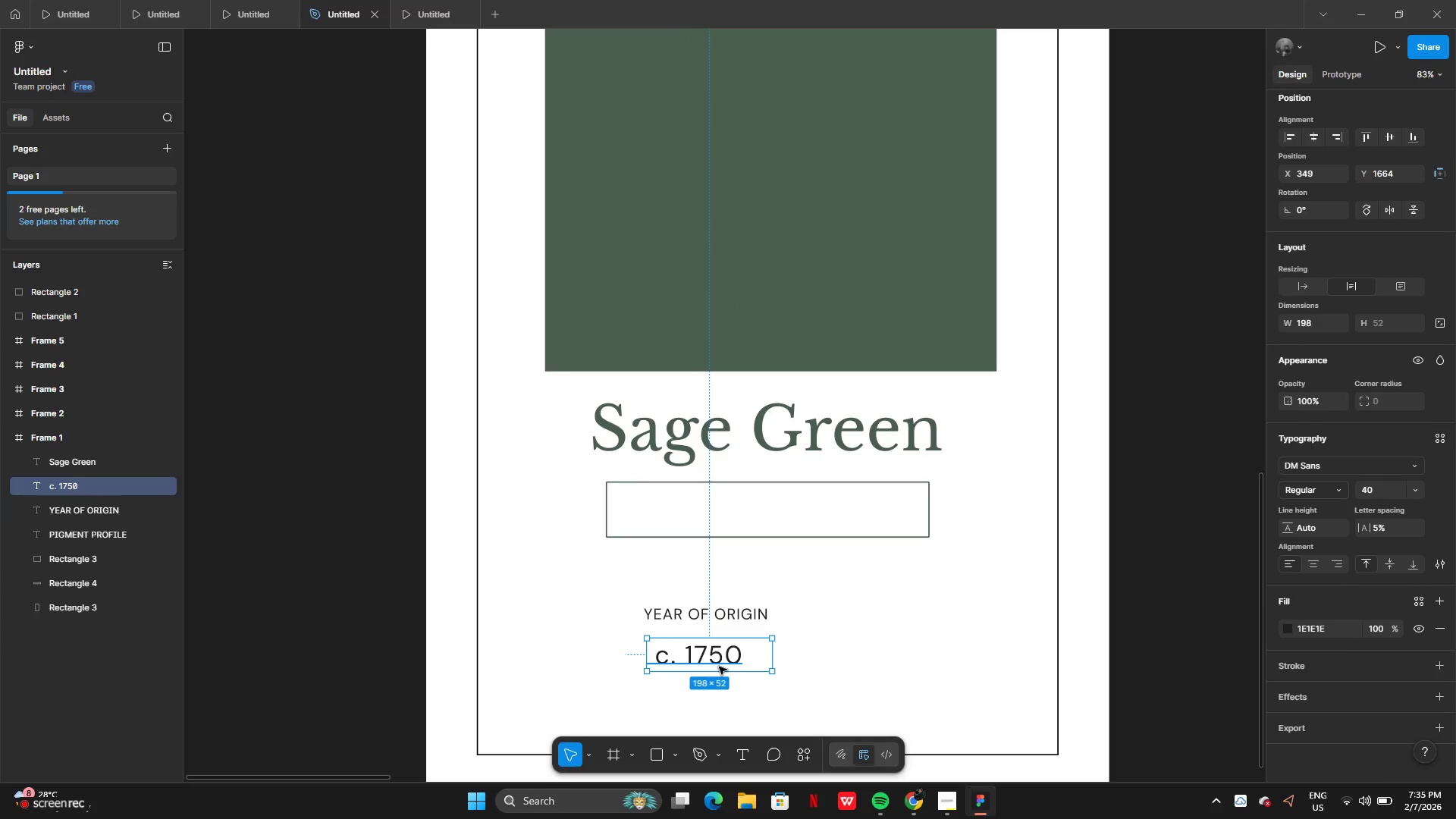 
left_click([742, 684])
 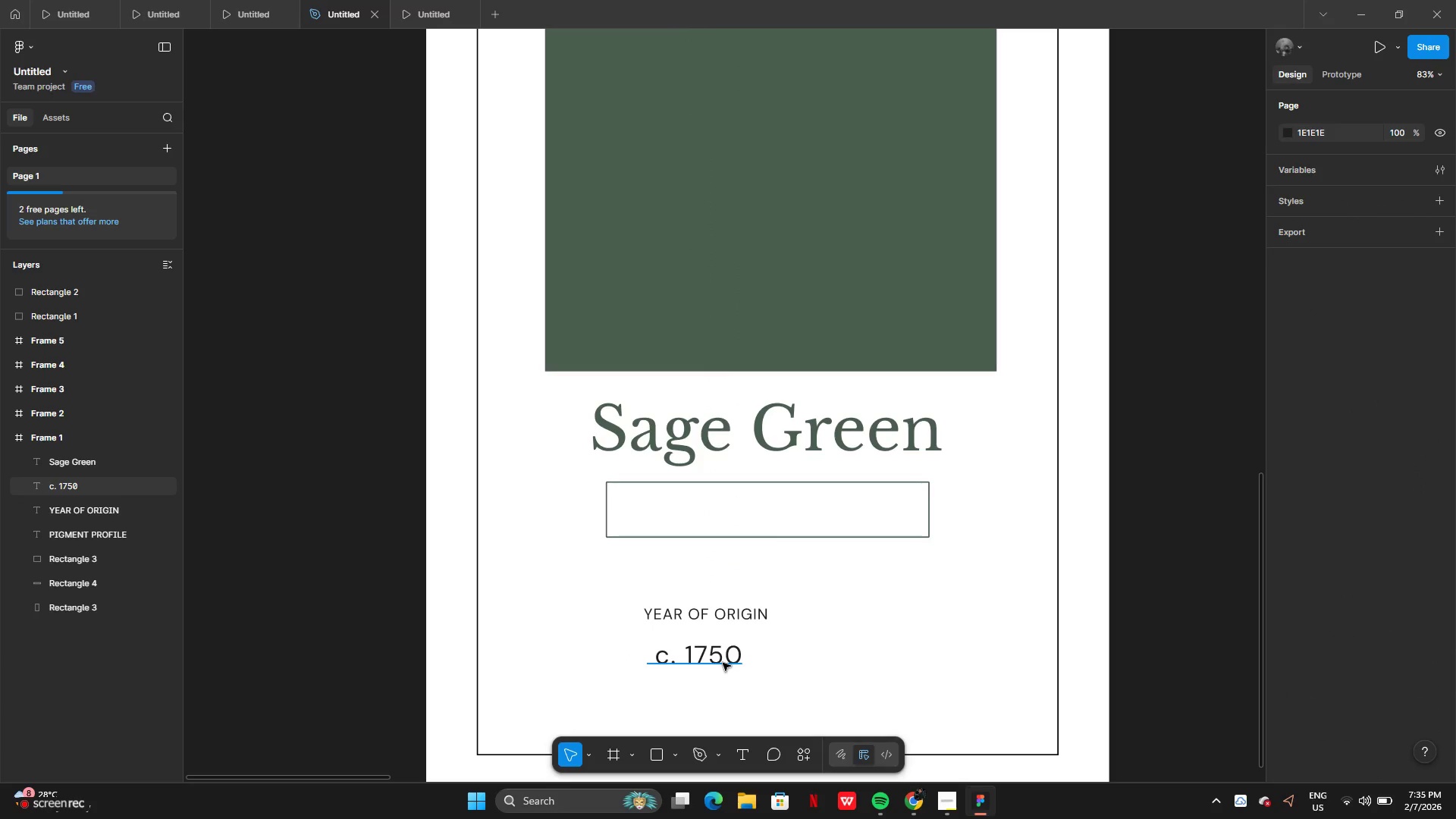 
left_click_drag(start_coordinate=[723, 663], to_coordinate=[785, 524])
 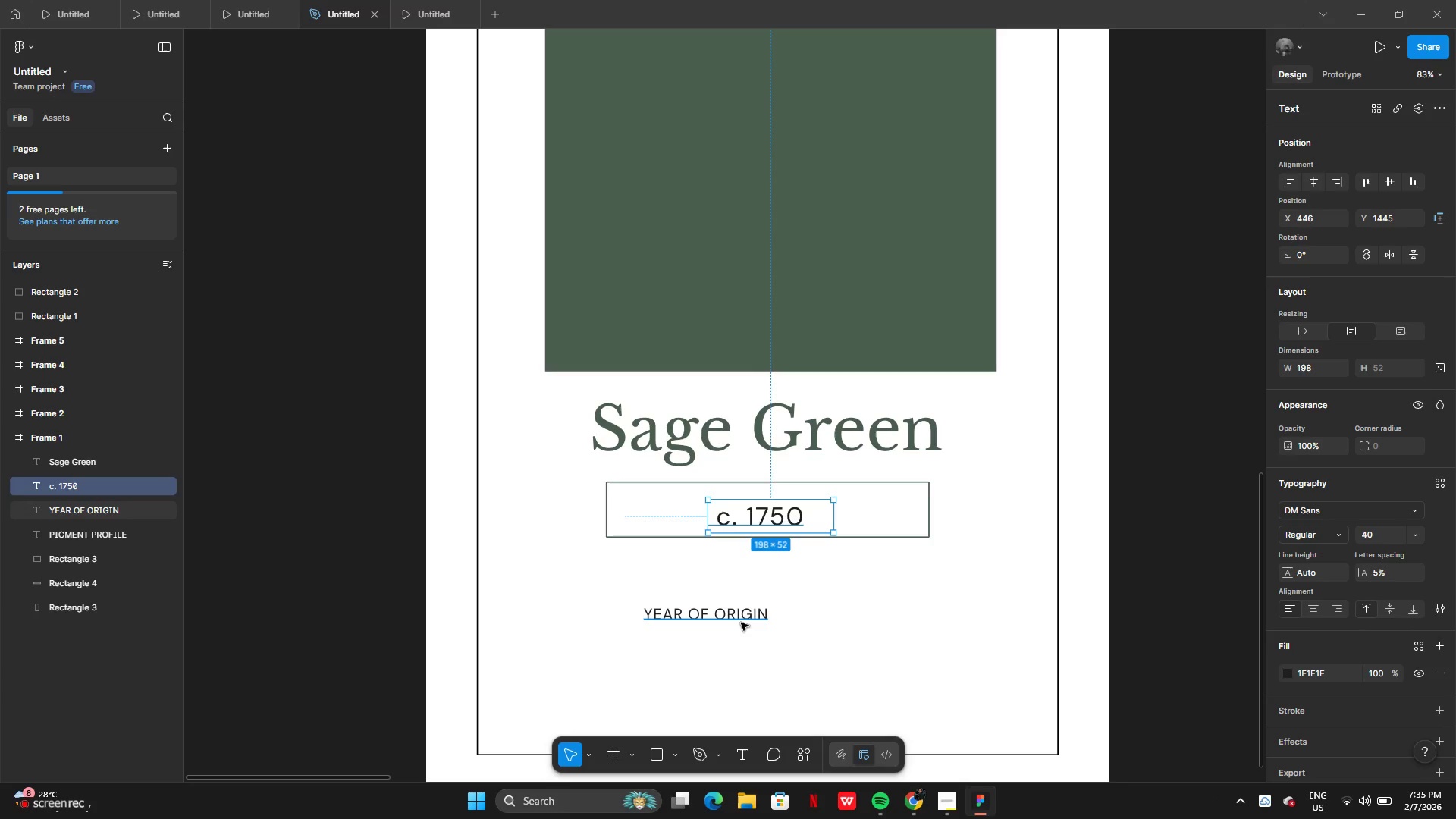 
left_click([741, 623])
 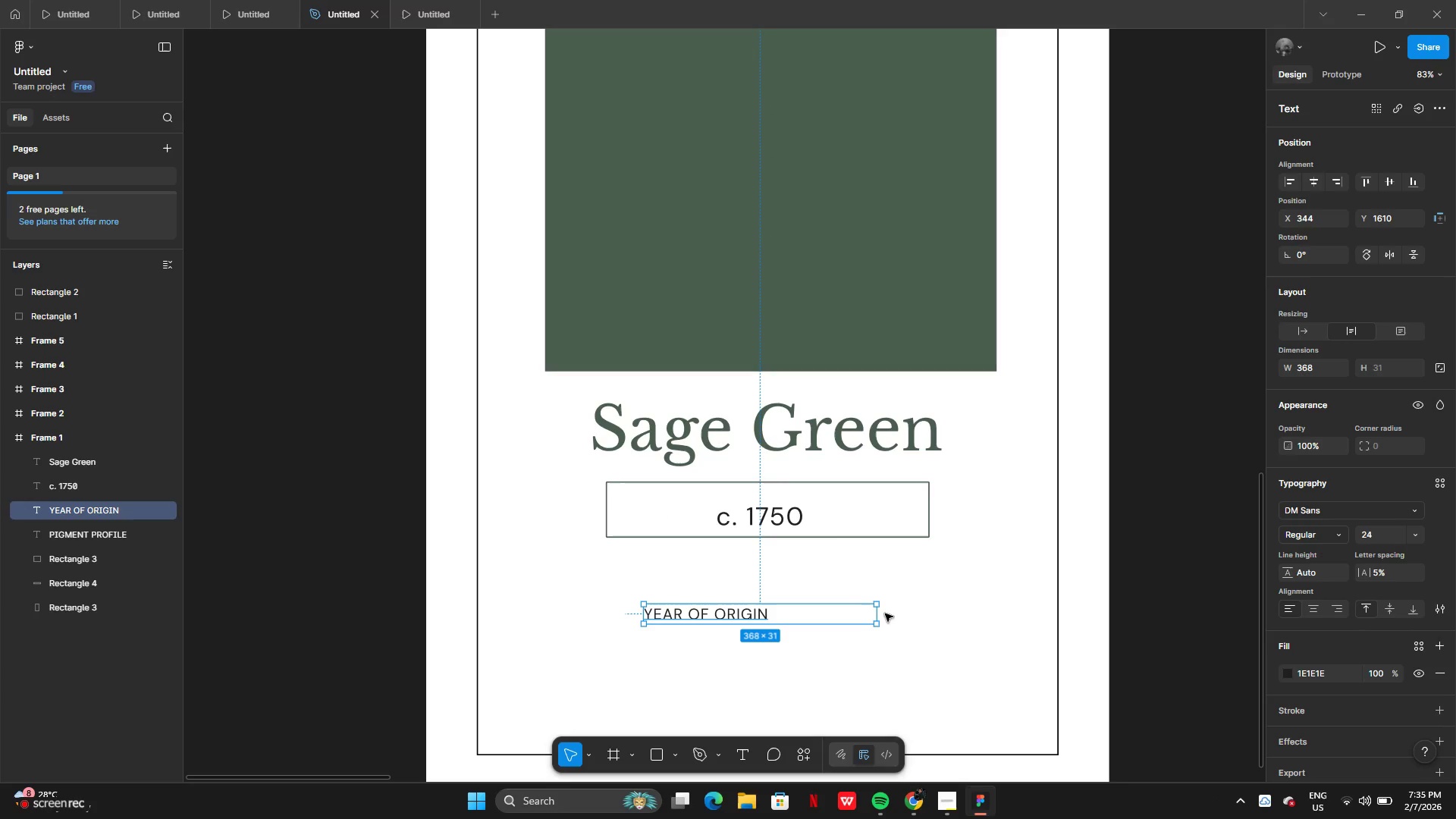 
left_click_drag(start_coordinate=[880, 616], to_coordinate=[780, 610])
 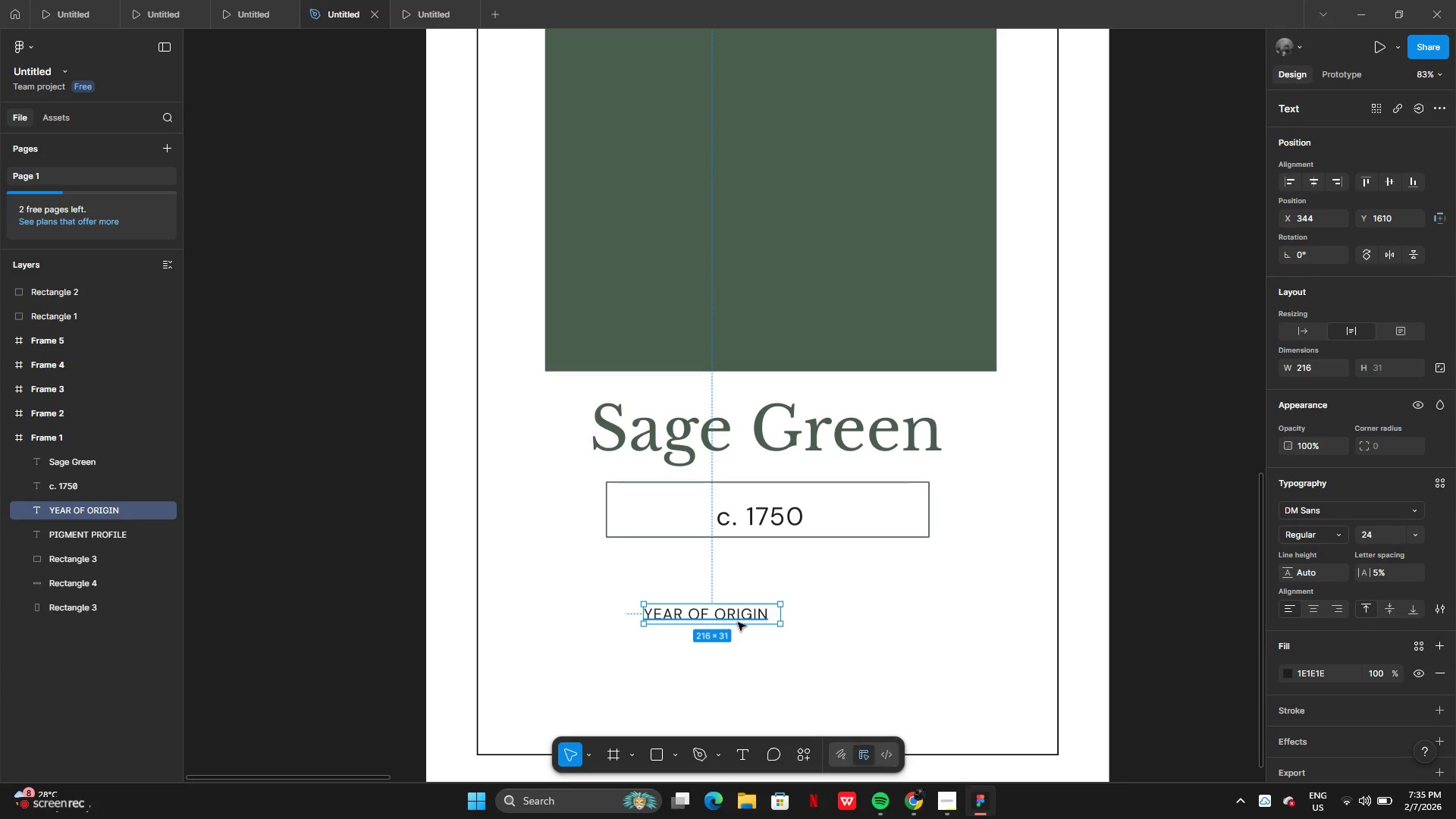 
left_click_drag(start_coordinate=[759, 645], to_coordinate=[755, 647])
 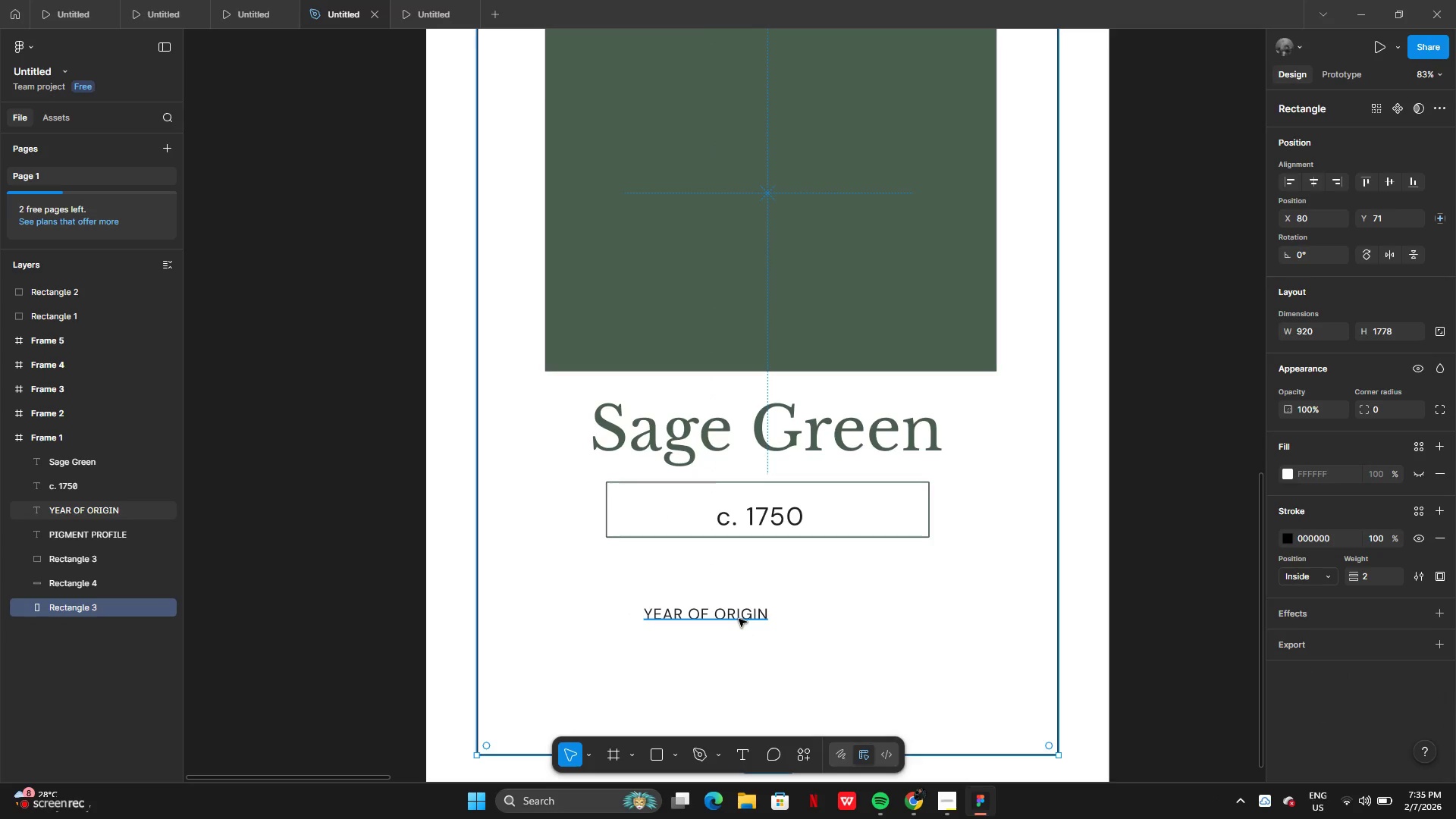 
left_click_drag(start_coordinate=[739, 619], to_coordinate=[789, 504])
 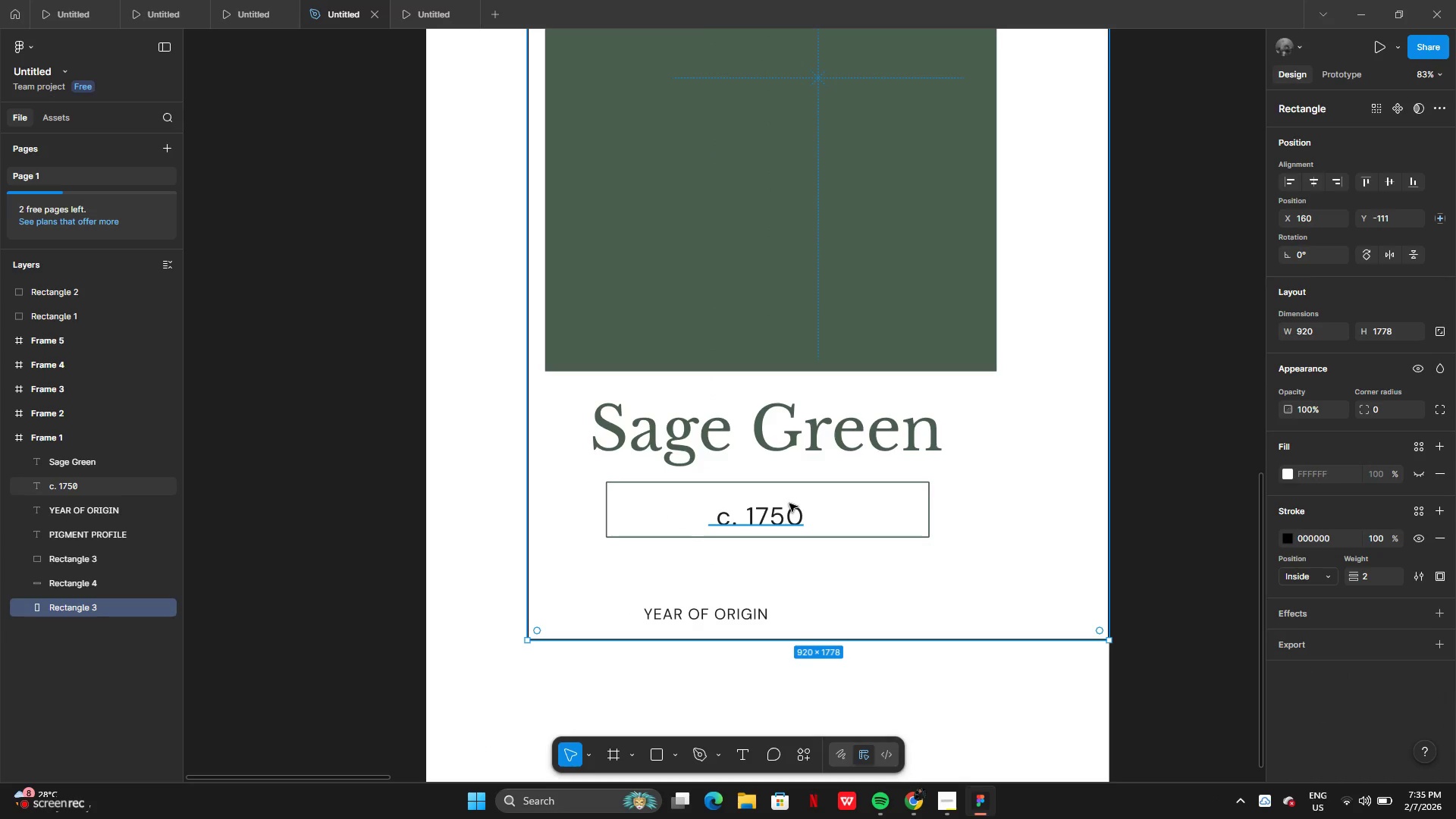 
key(Control+Z)
 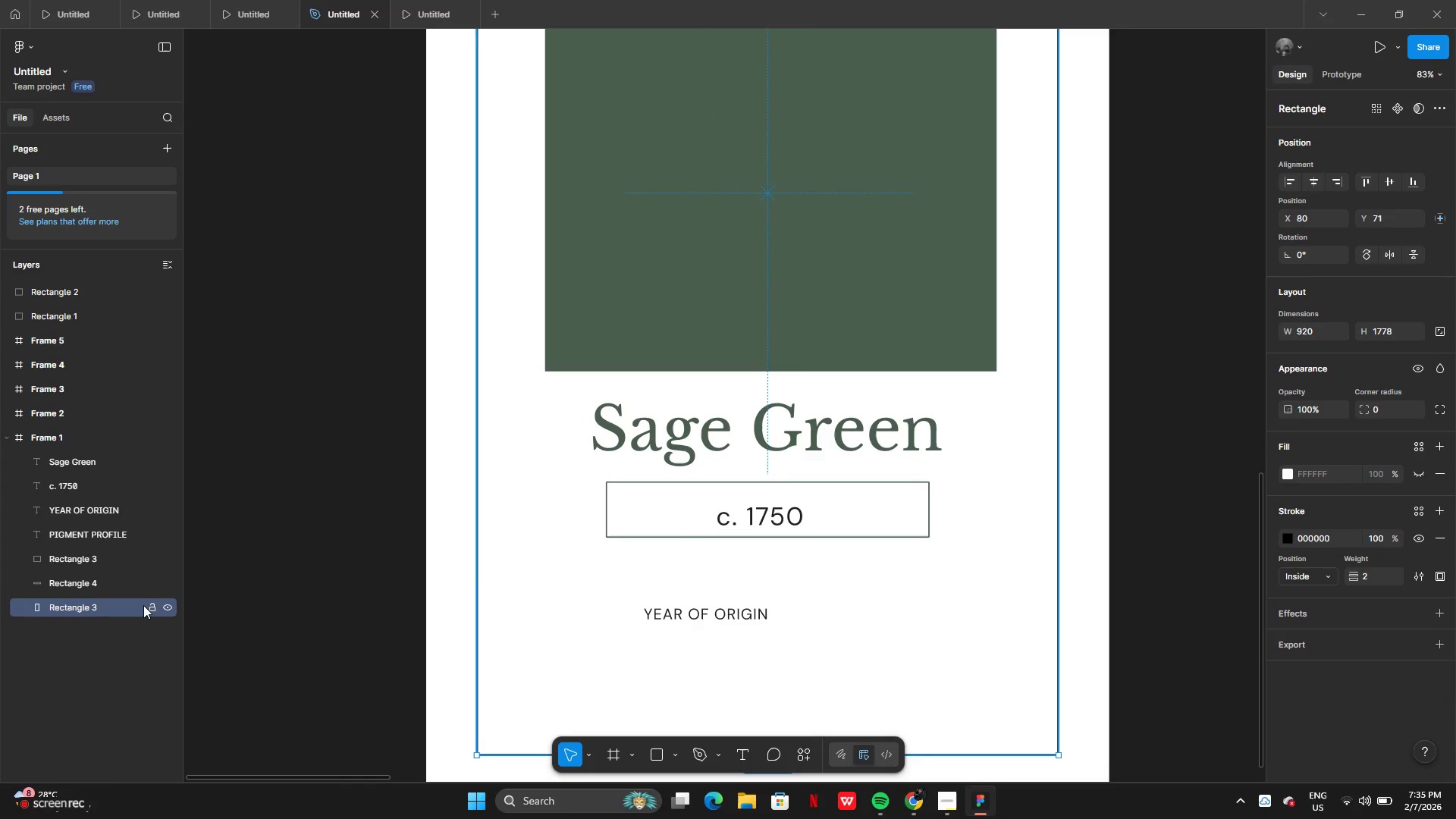 
left_click([152, 605])
 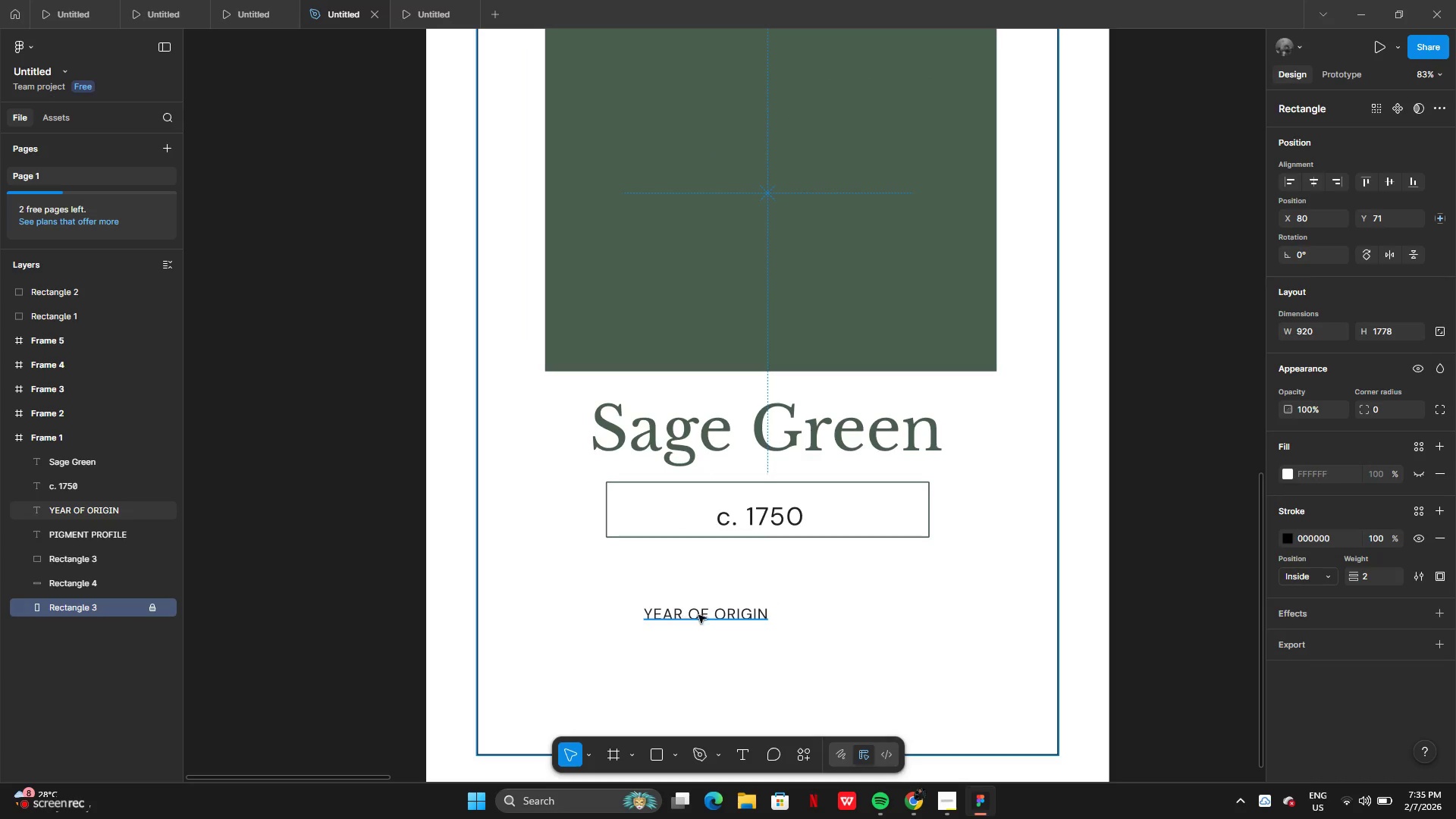 
left_click([703, 615])
 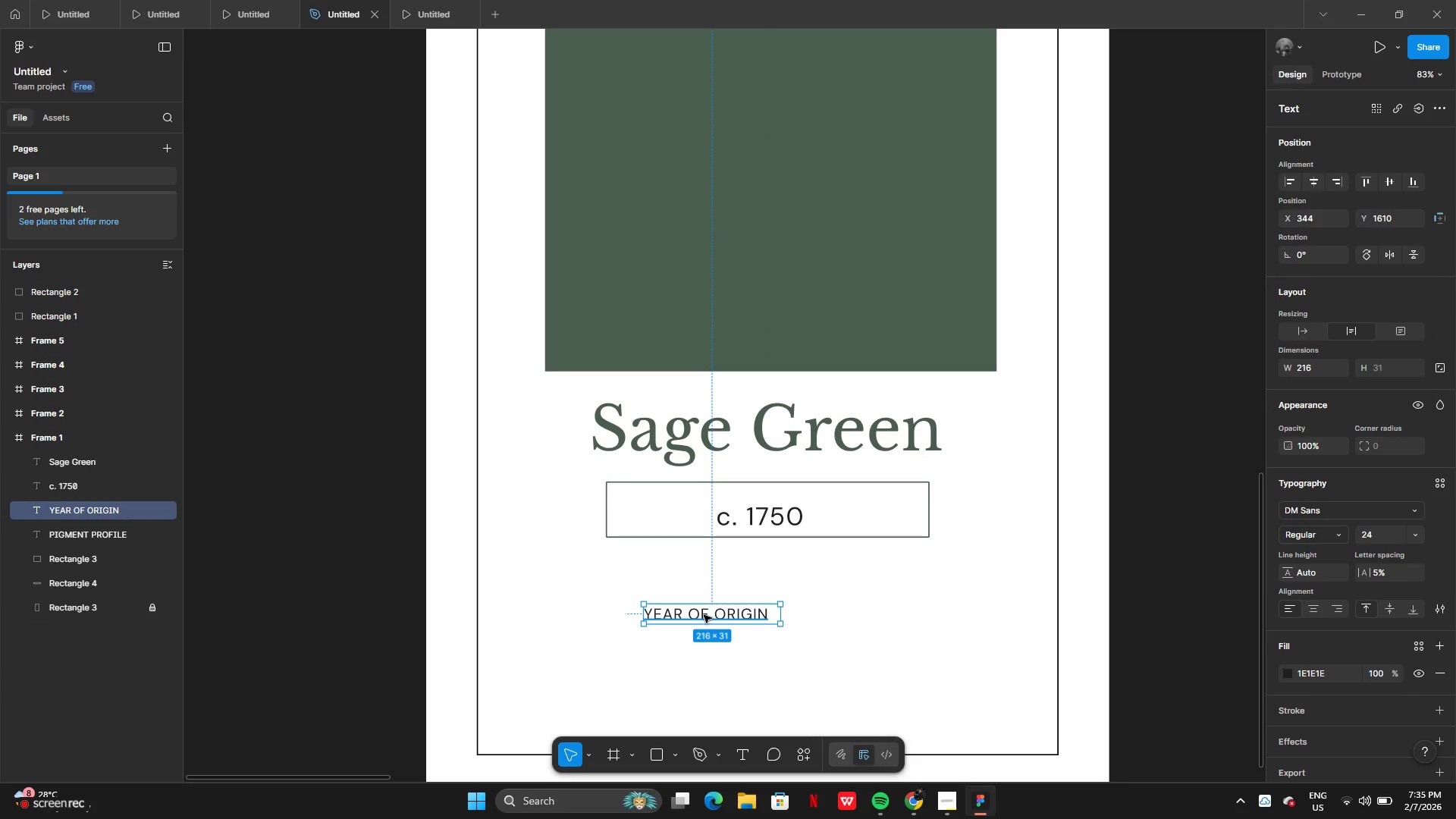 
left_click_drag(start_coordinate=[704, 615], to_coordinate=[764, 494])
 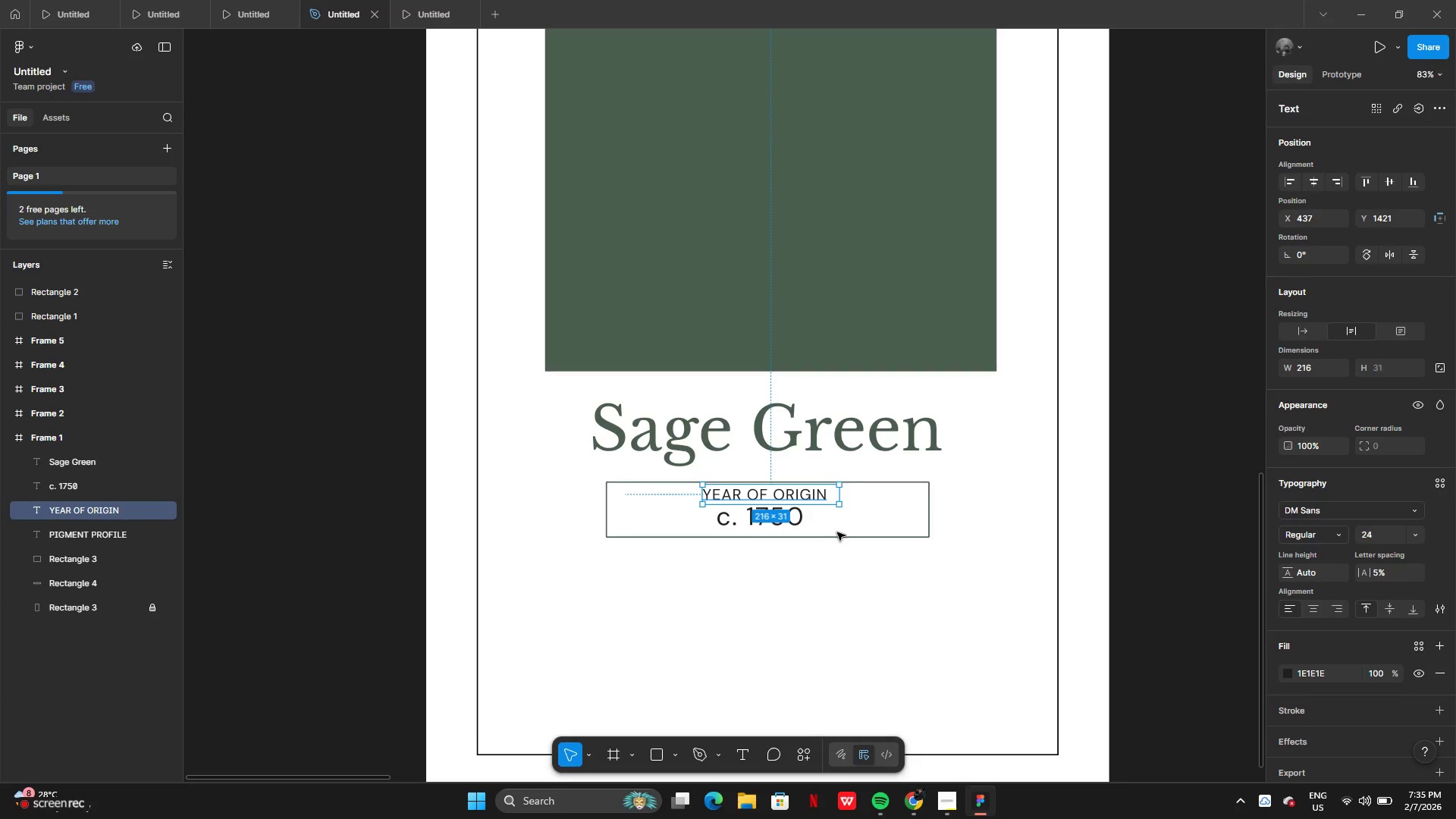 
left_click([838, 532])
 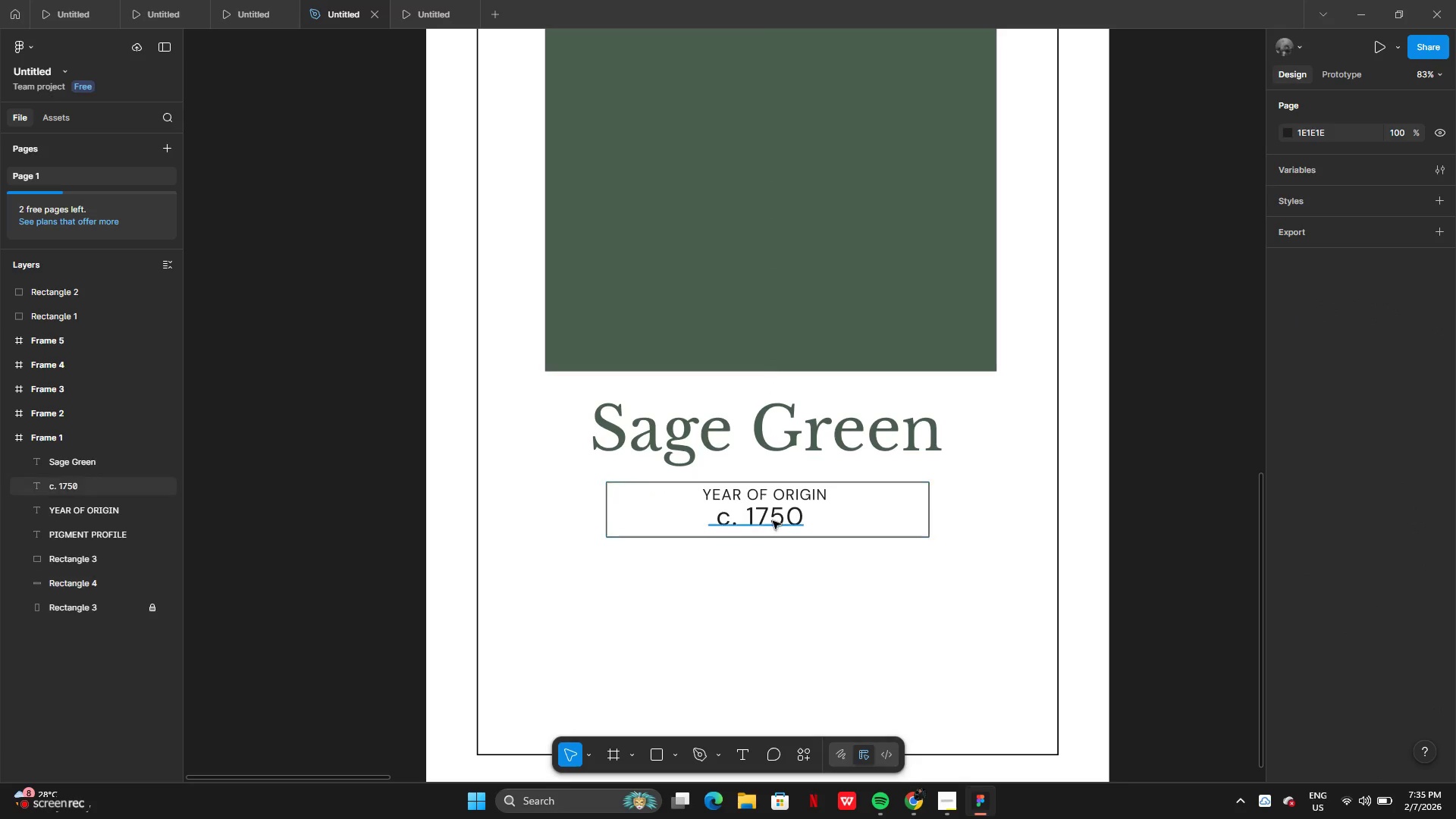 
left_click([773, 516])
 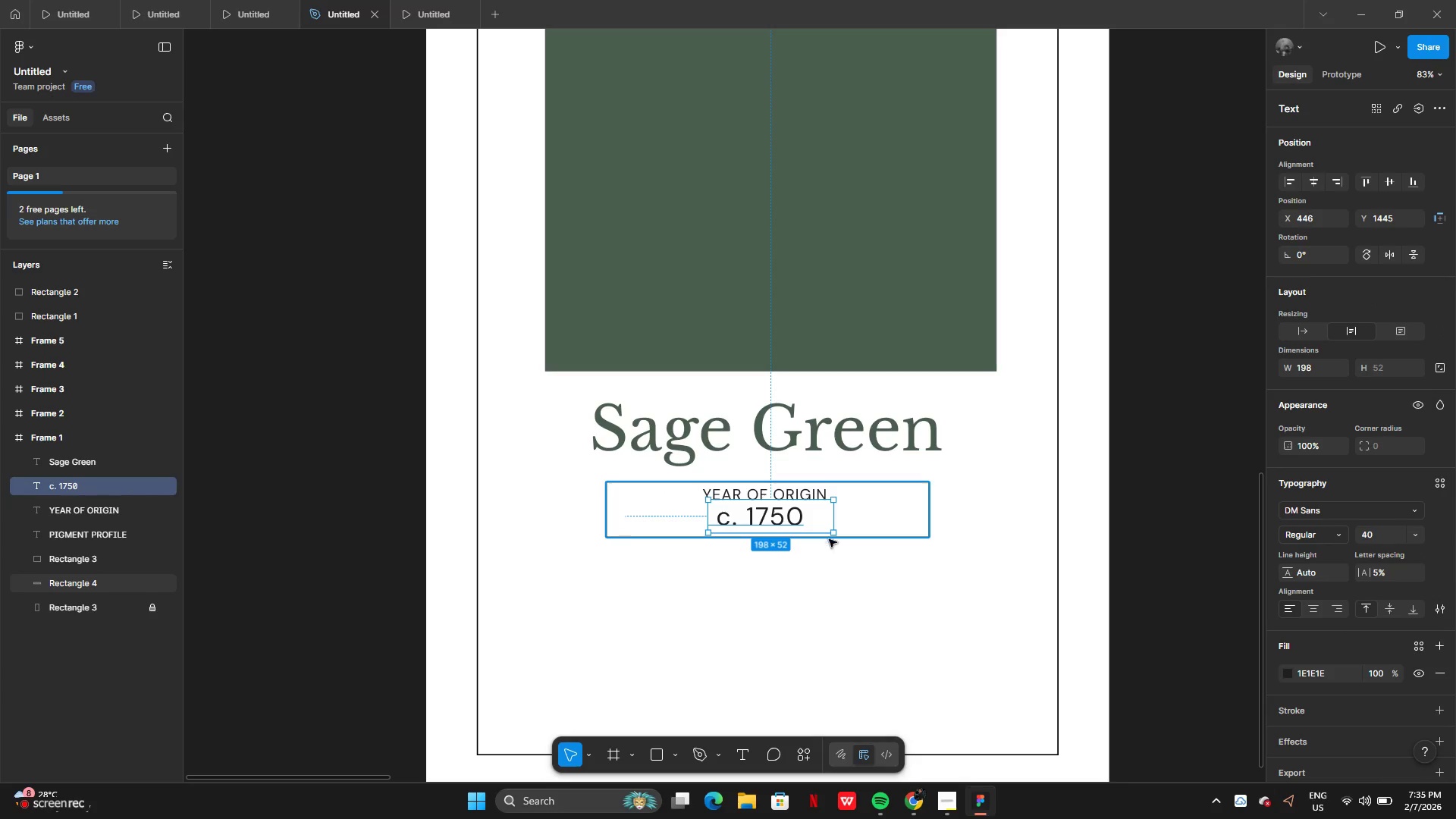 
left_click([858, 533])
 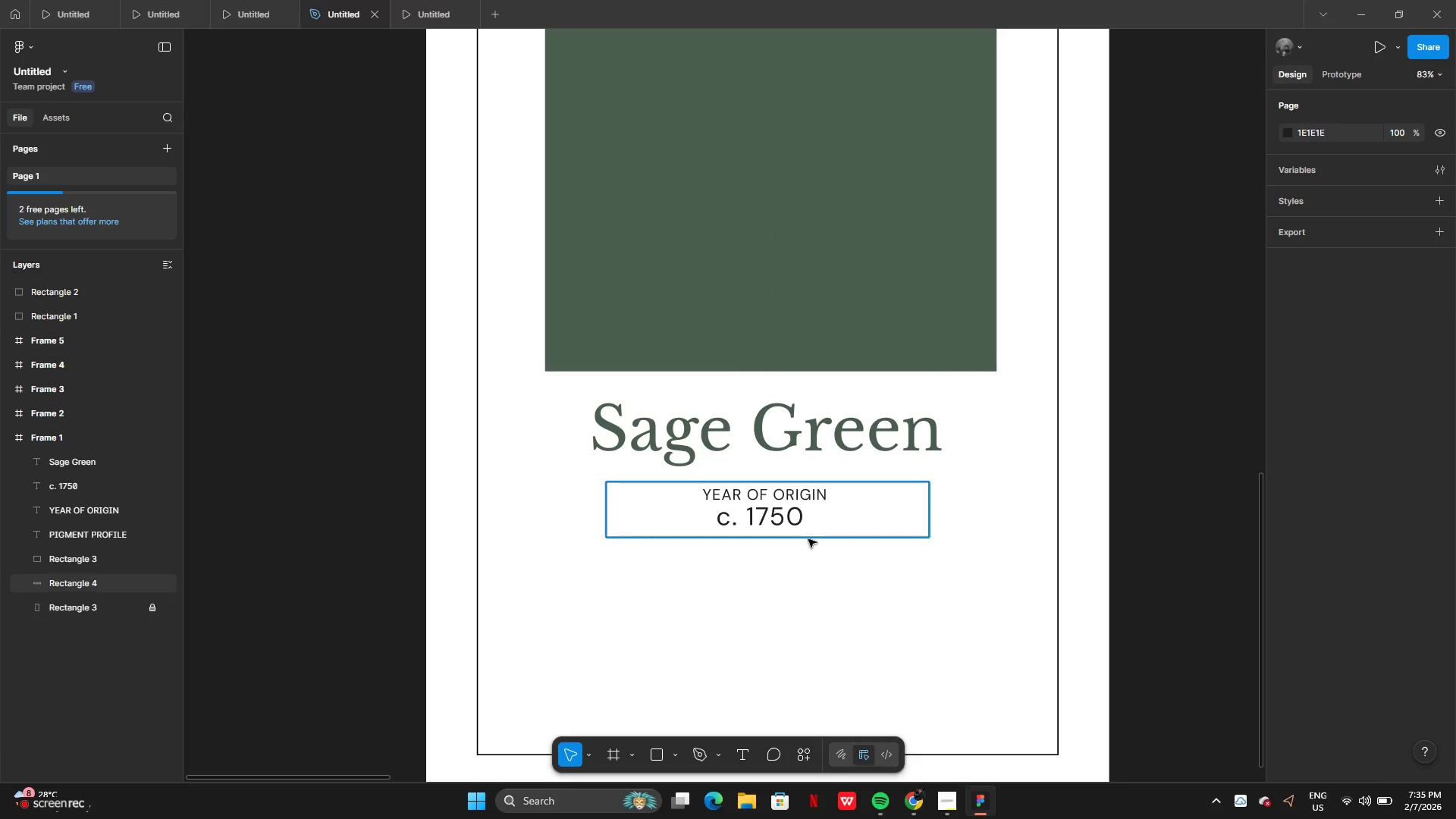 
left_click([808, 539])
 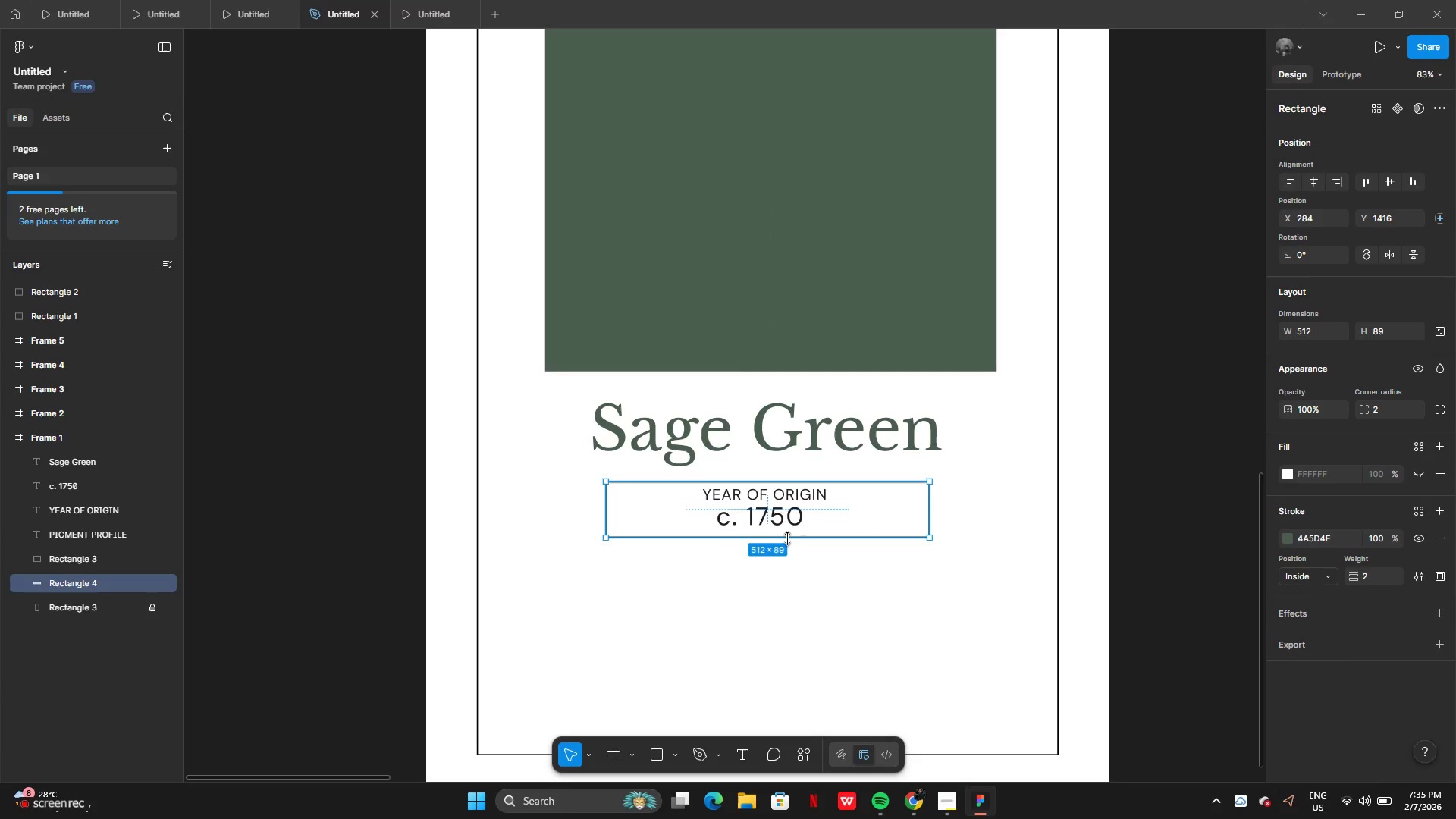 
left_click_drag(start_coordinate=[787, 538], to_coordinate=[784, 554])
 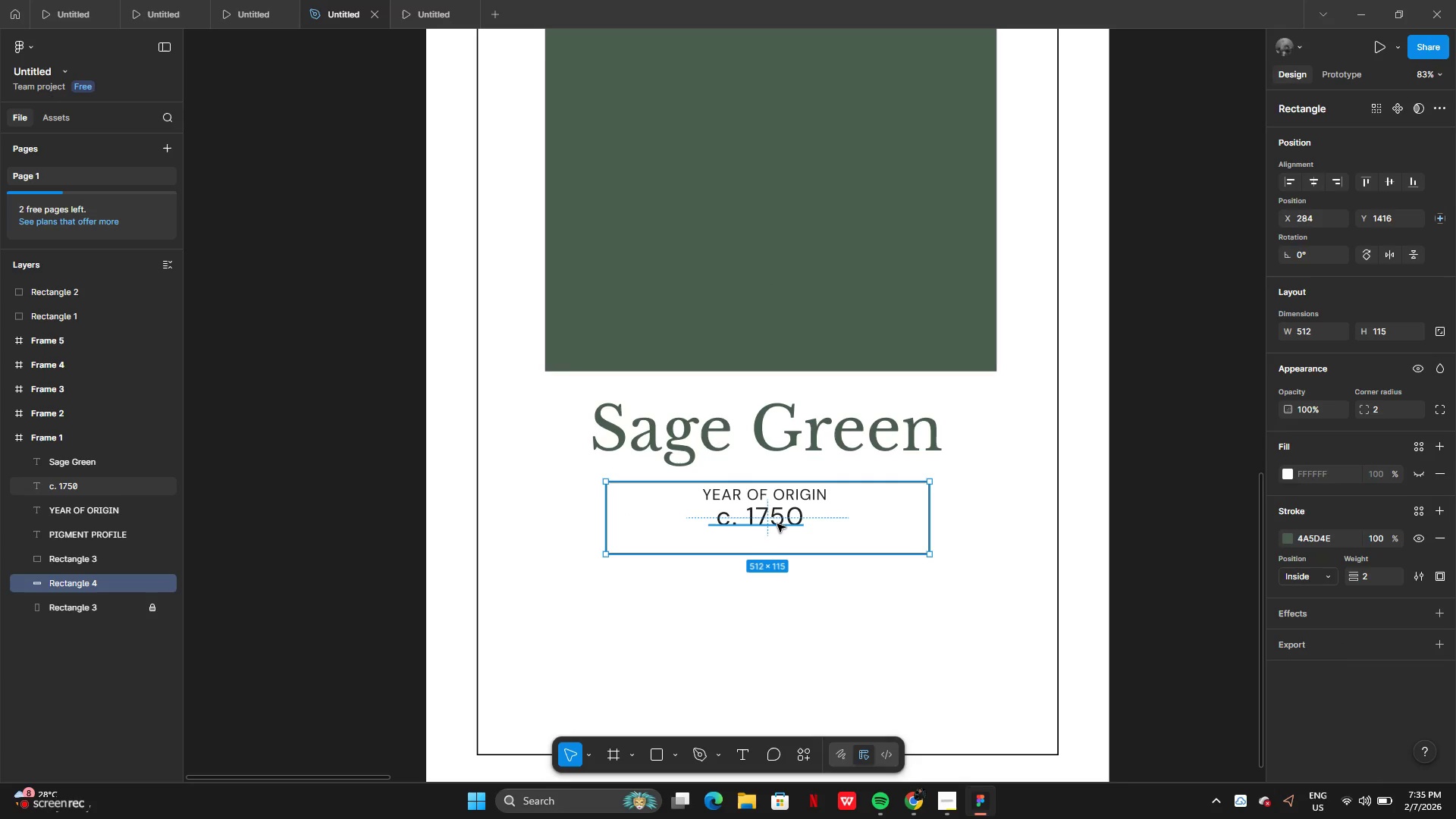 
left_click([777, 524])
 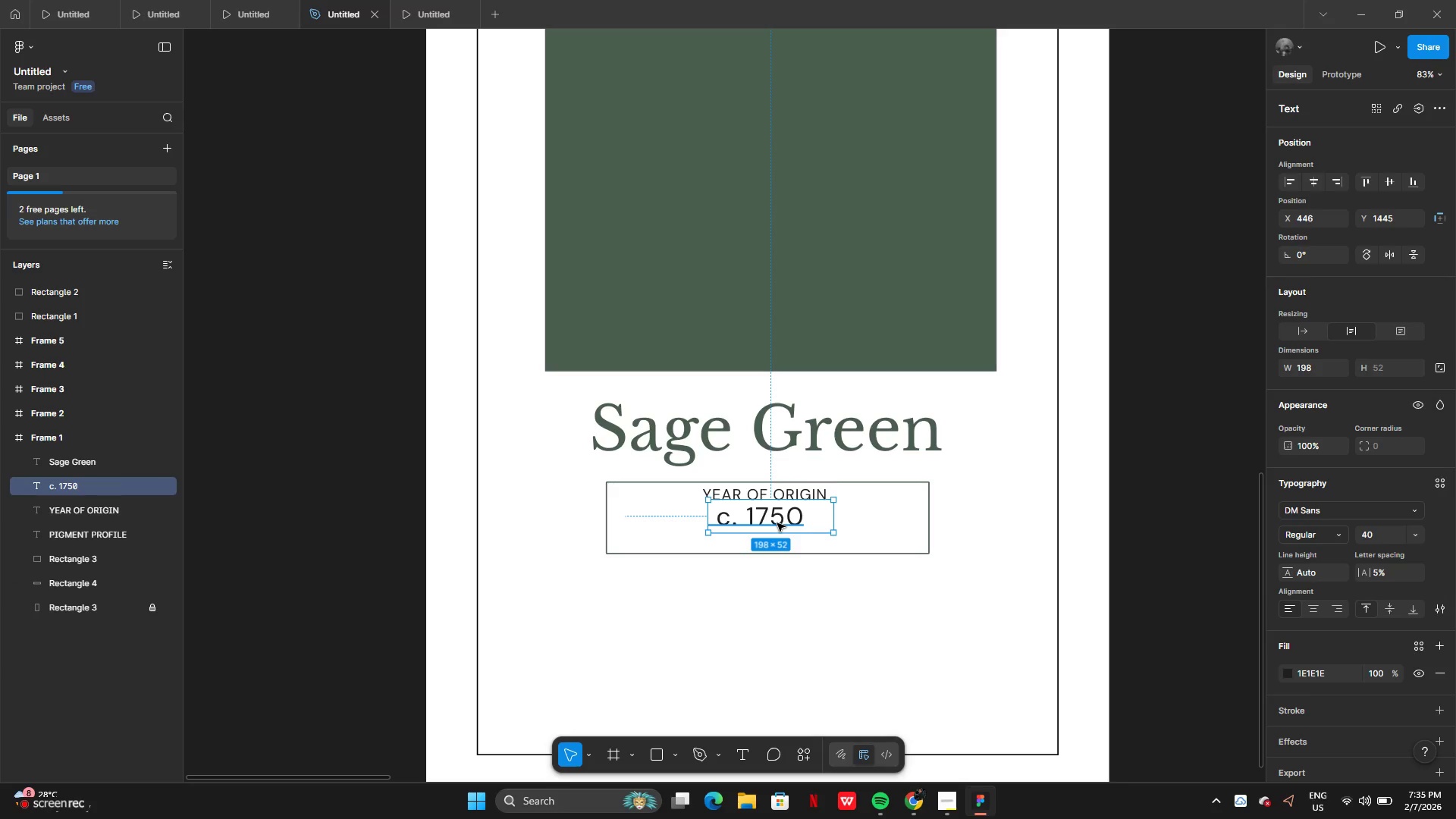 
left_click_drag(start_coordinate=[777, 523], to_coordinate=[777, 531])
 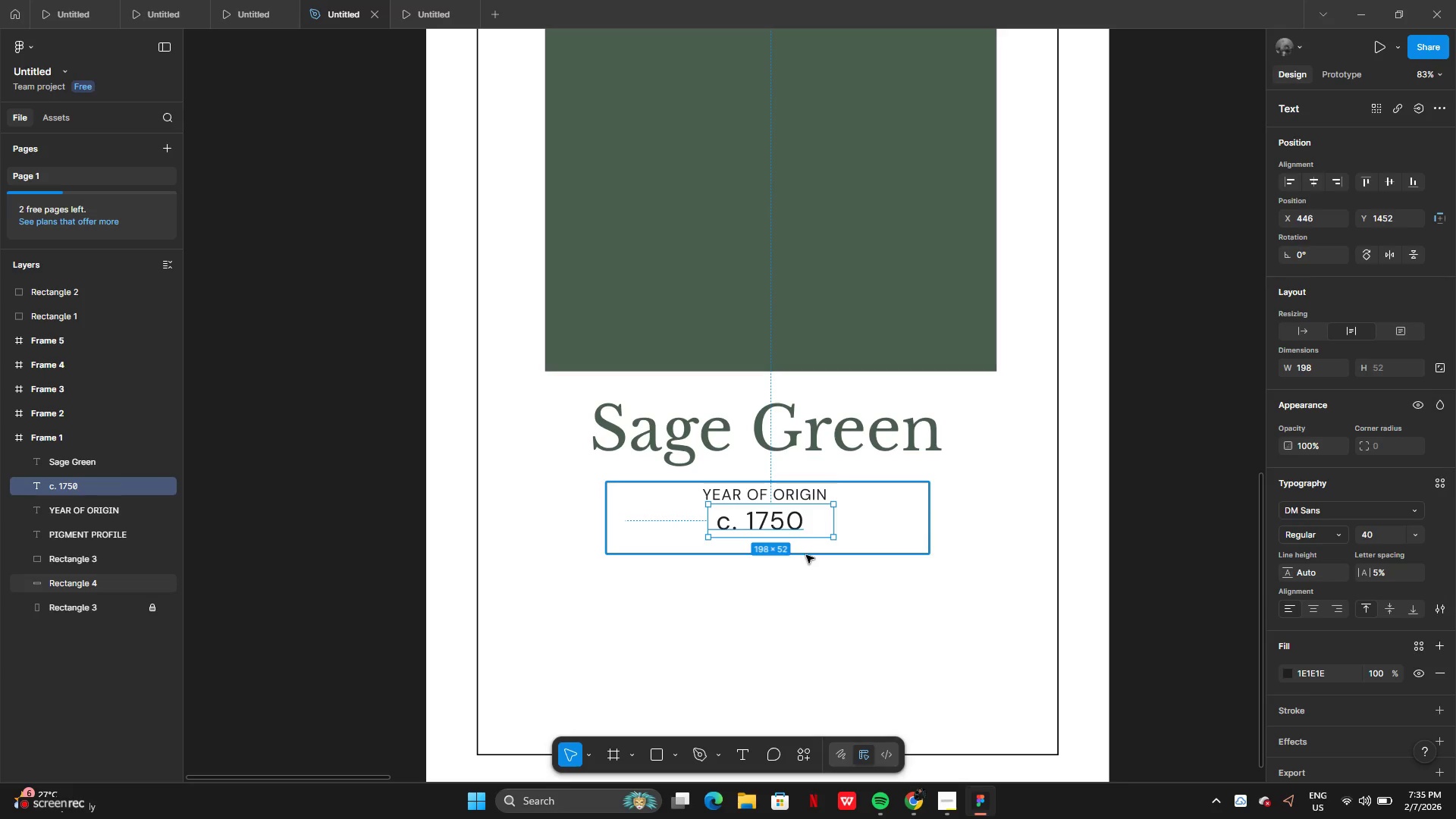 
left_click([806, 555])
 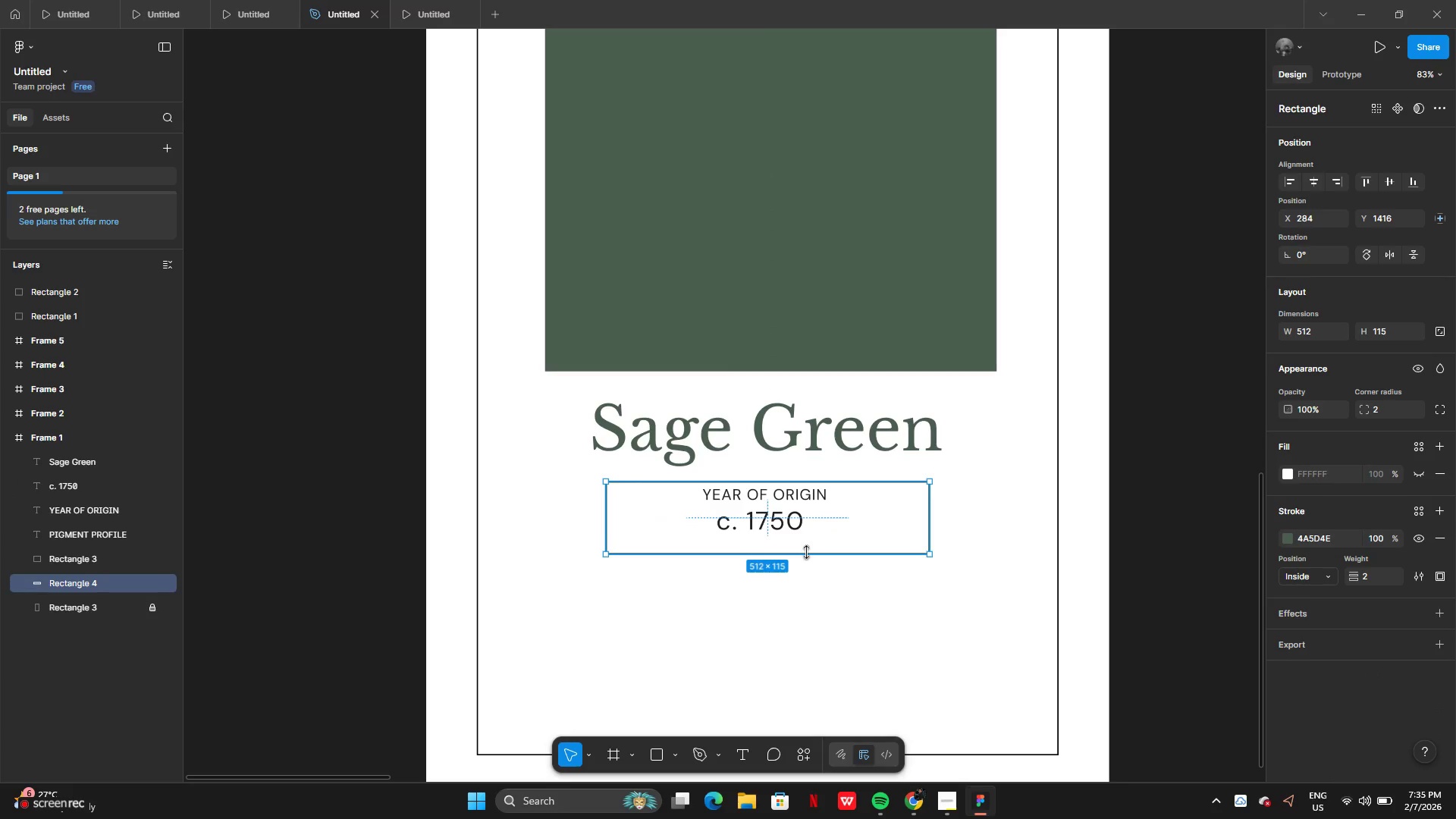 
left_click_drag(start_coordinate=[806, 552], to_coordinate=[802, 542])
 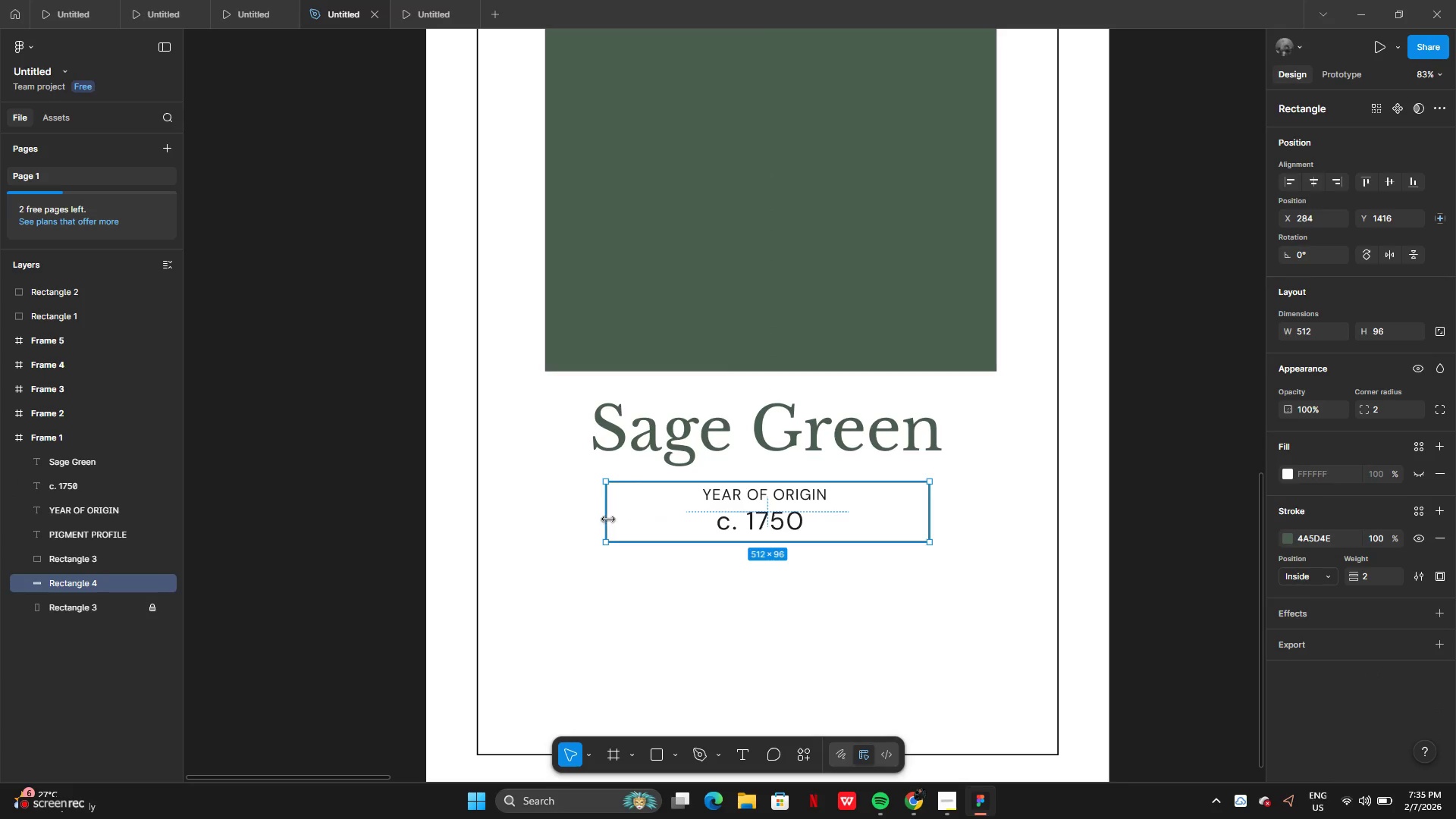 
left_click_drag(start_coordinate=[607, 518], to_coordinate=[664, 524])
 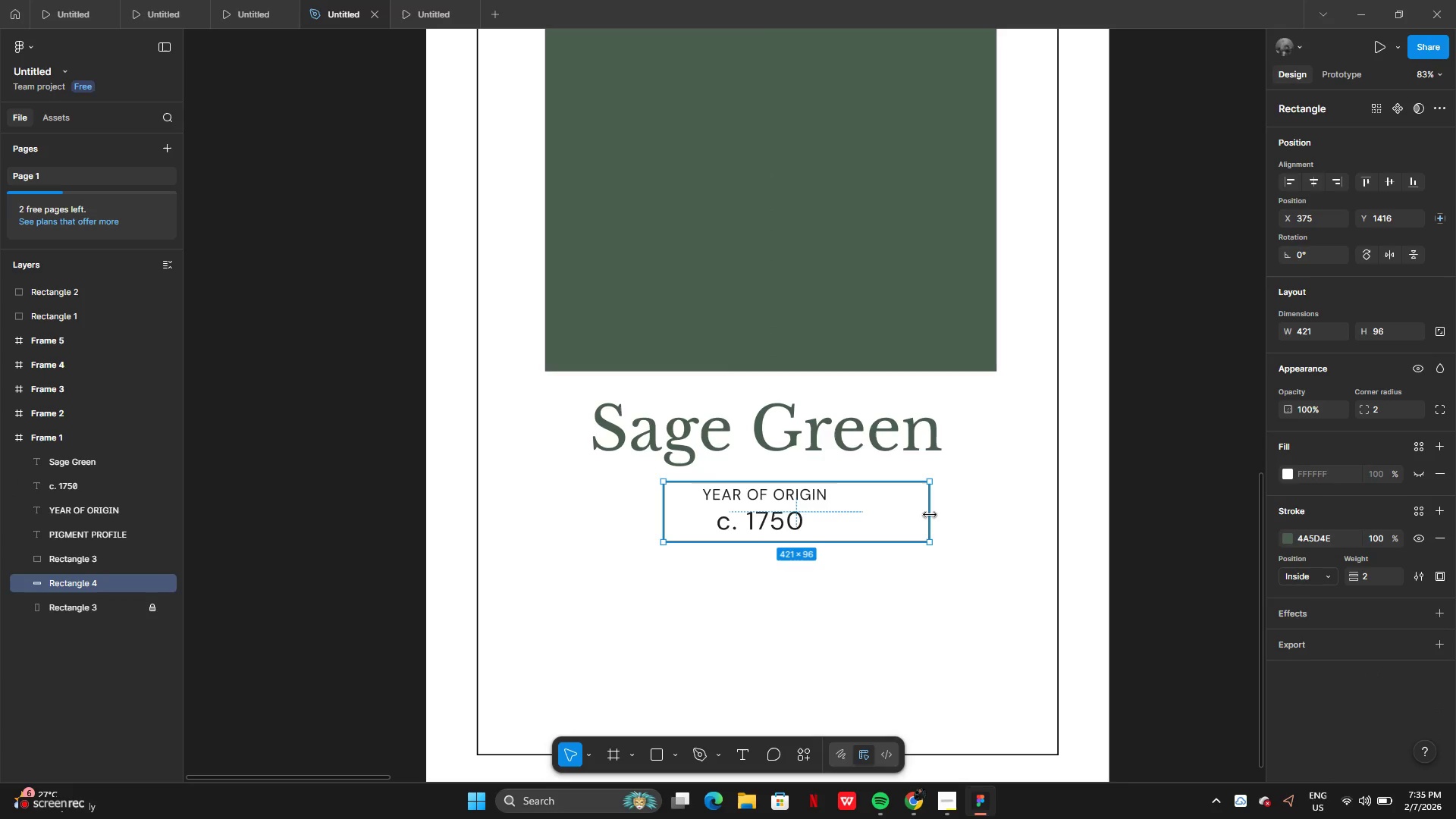 
left_click_drag(start_coordinate=[930, 515], to_coordinate=[864, 505])
 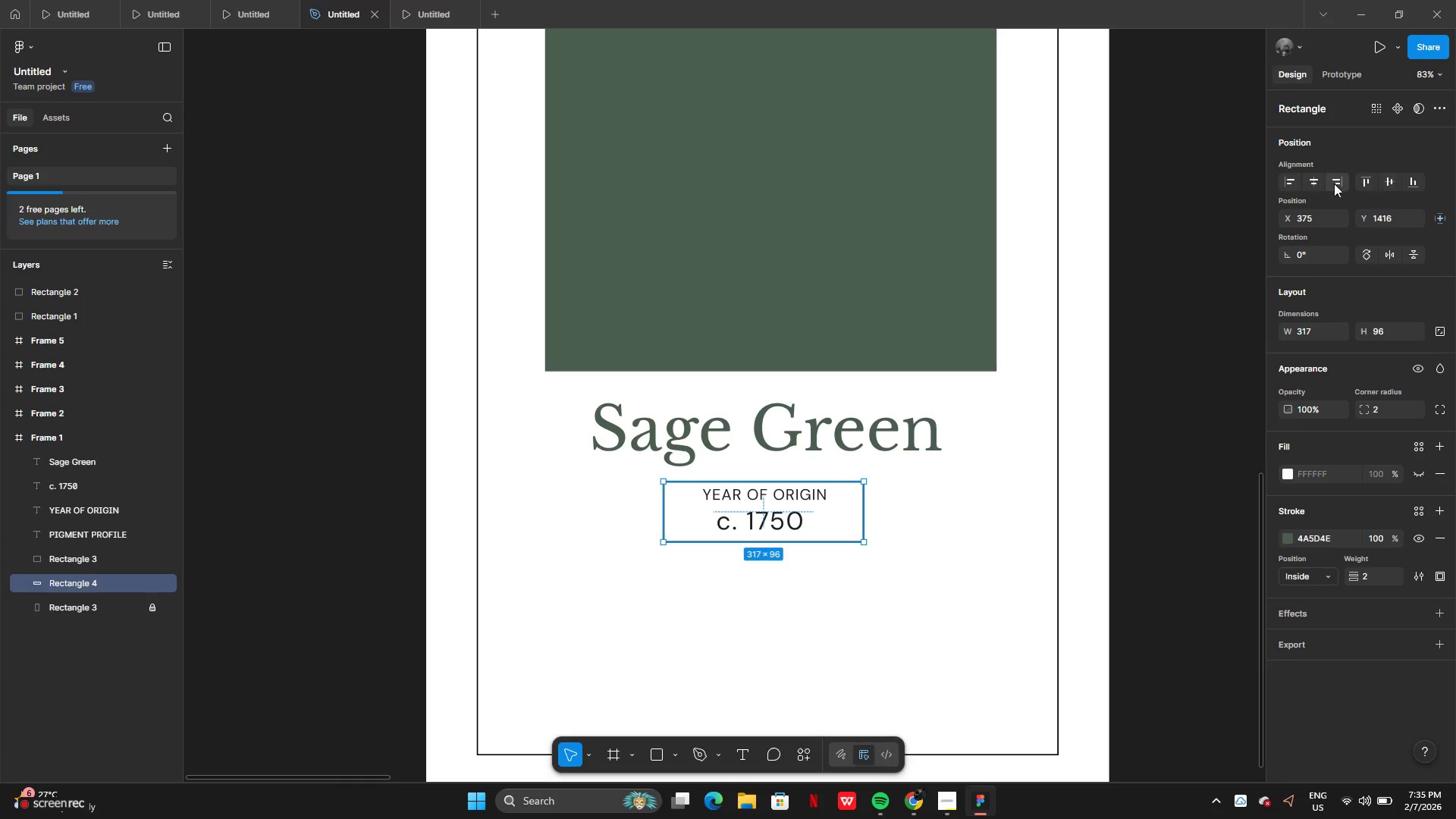 
left_click([1319, 182])
 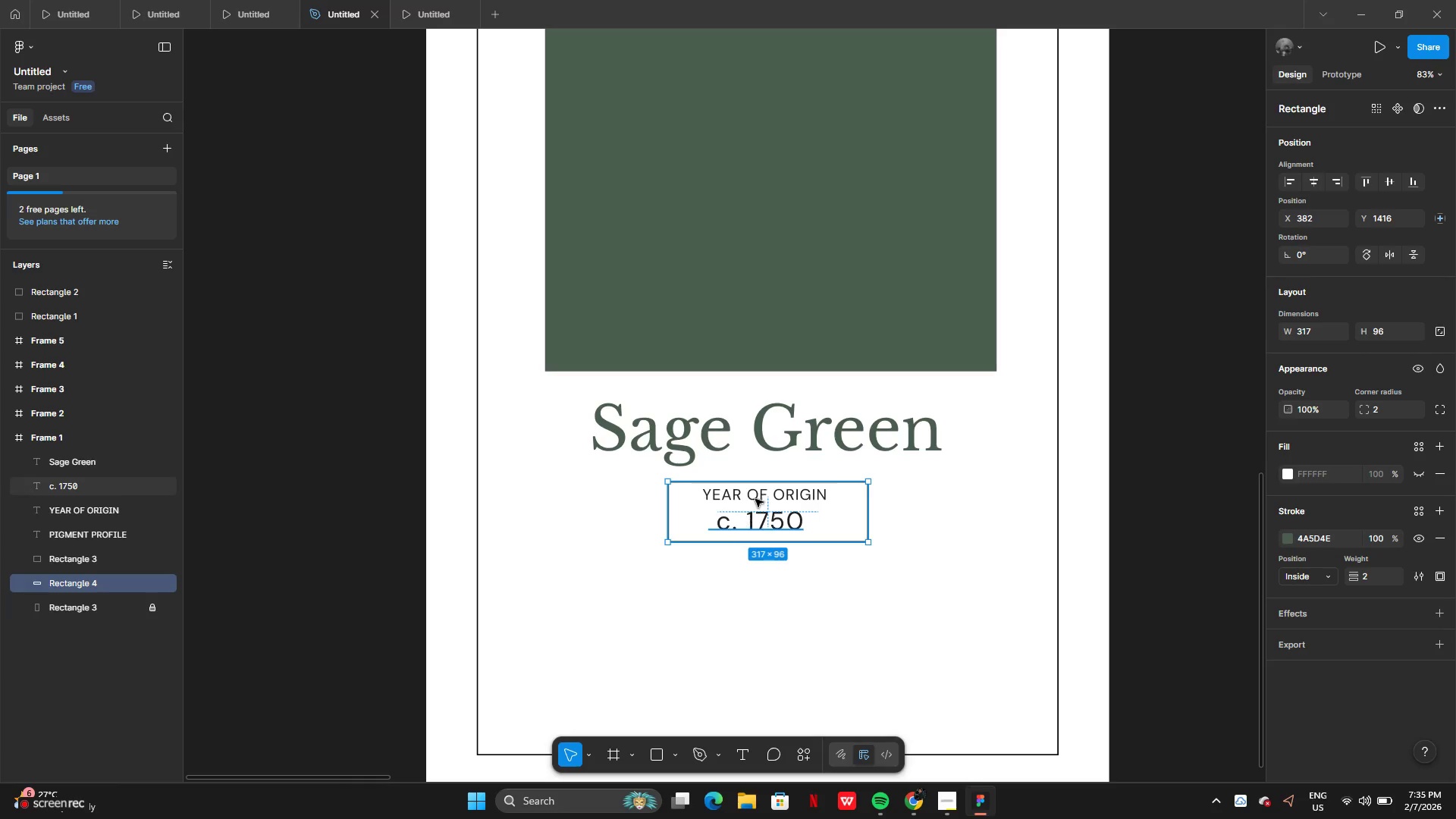 
left_click([760, 494])
 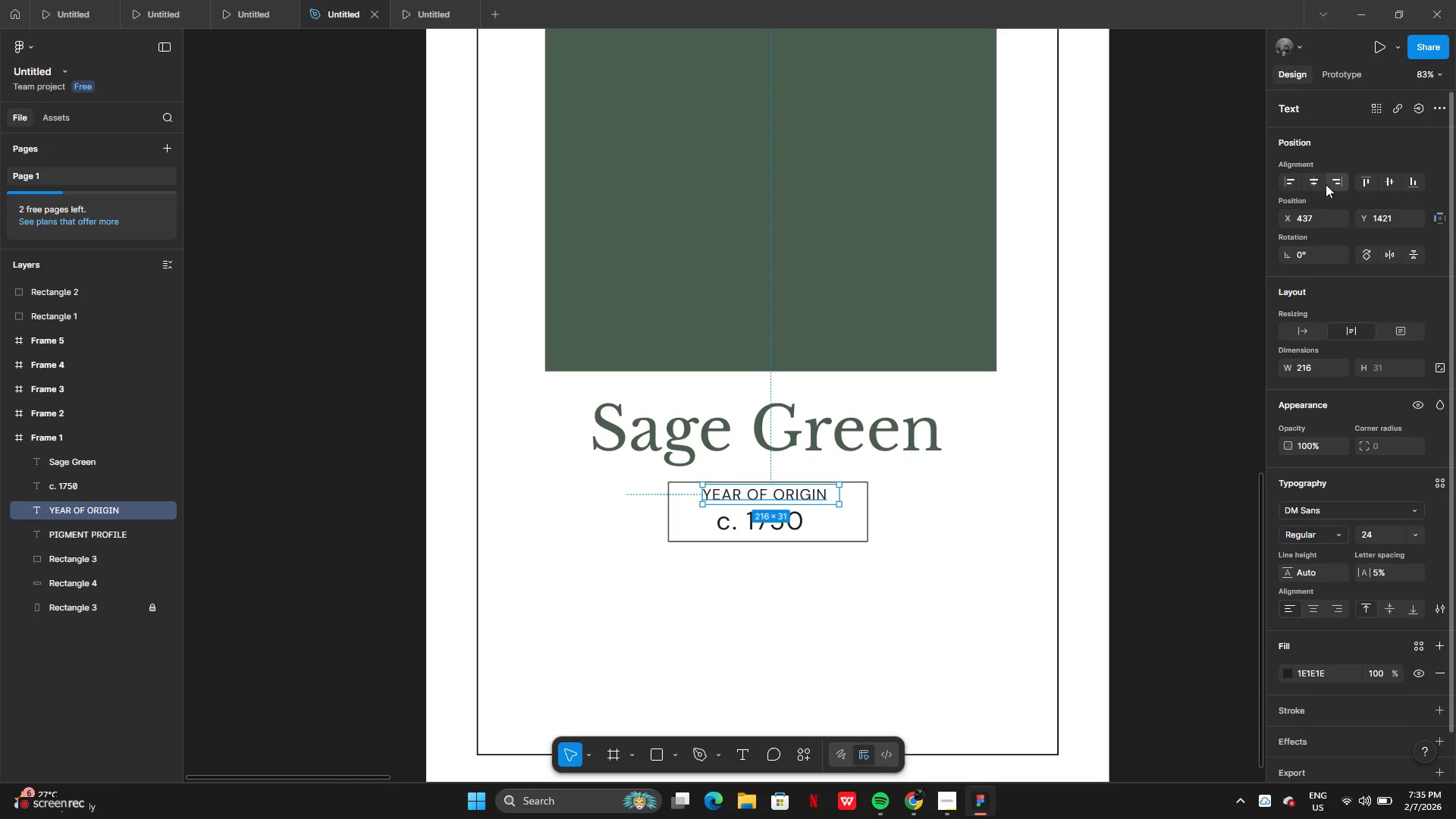 
left_click([1314, 180])
 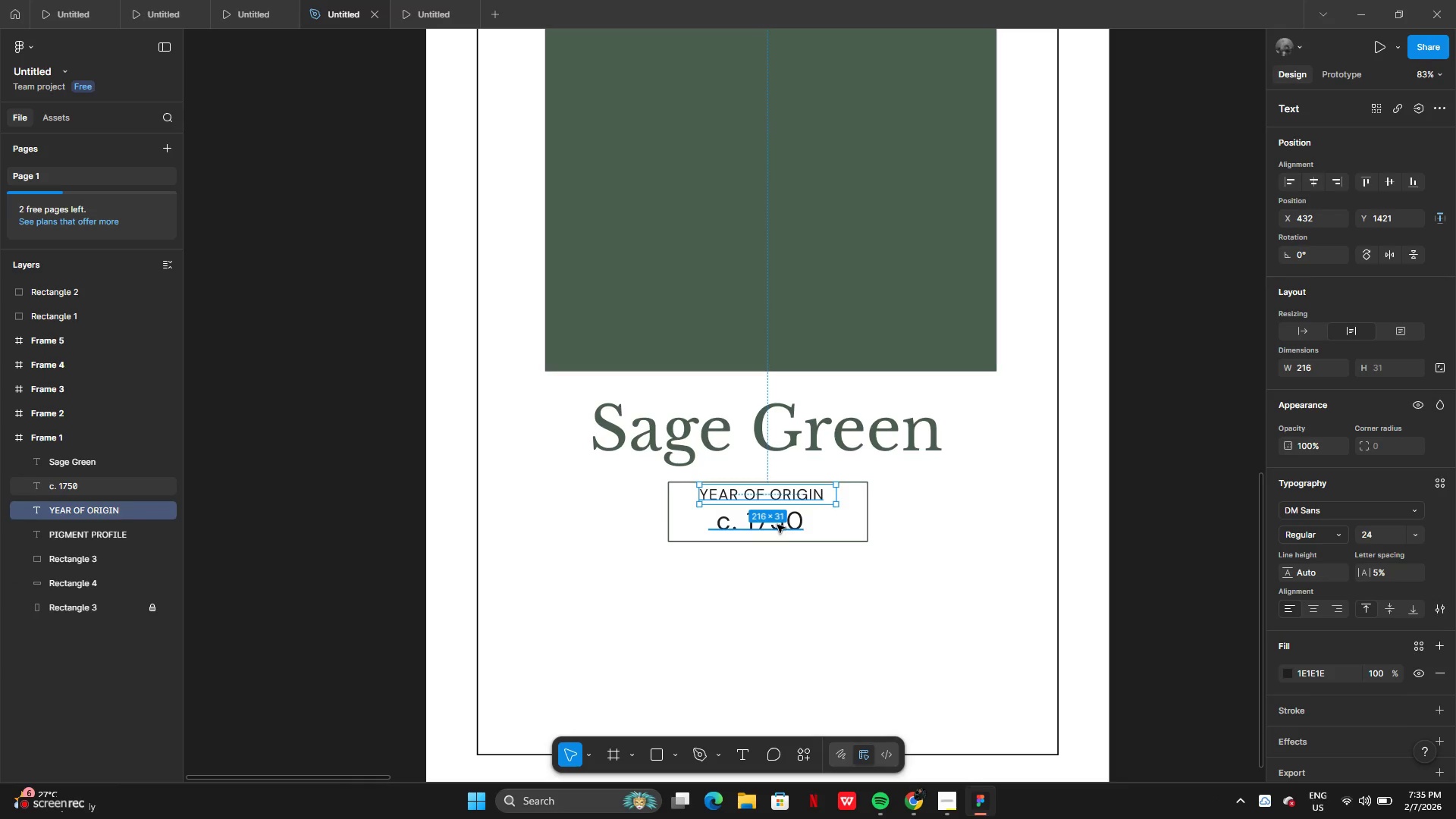 
left_click([782, 533])
 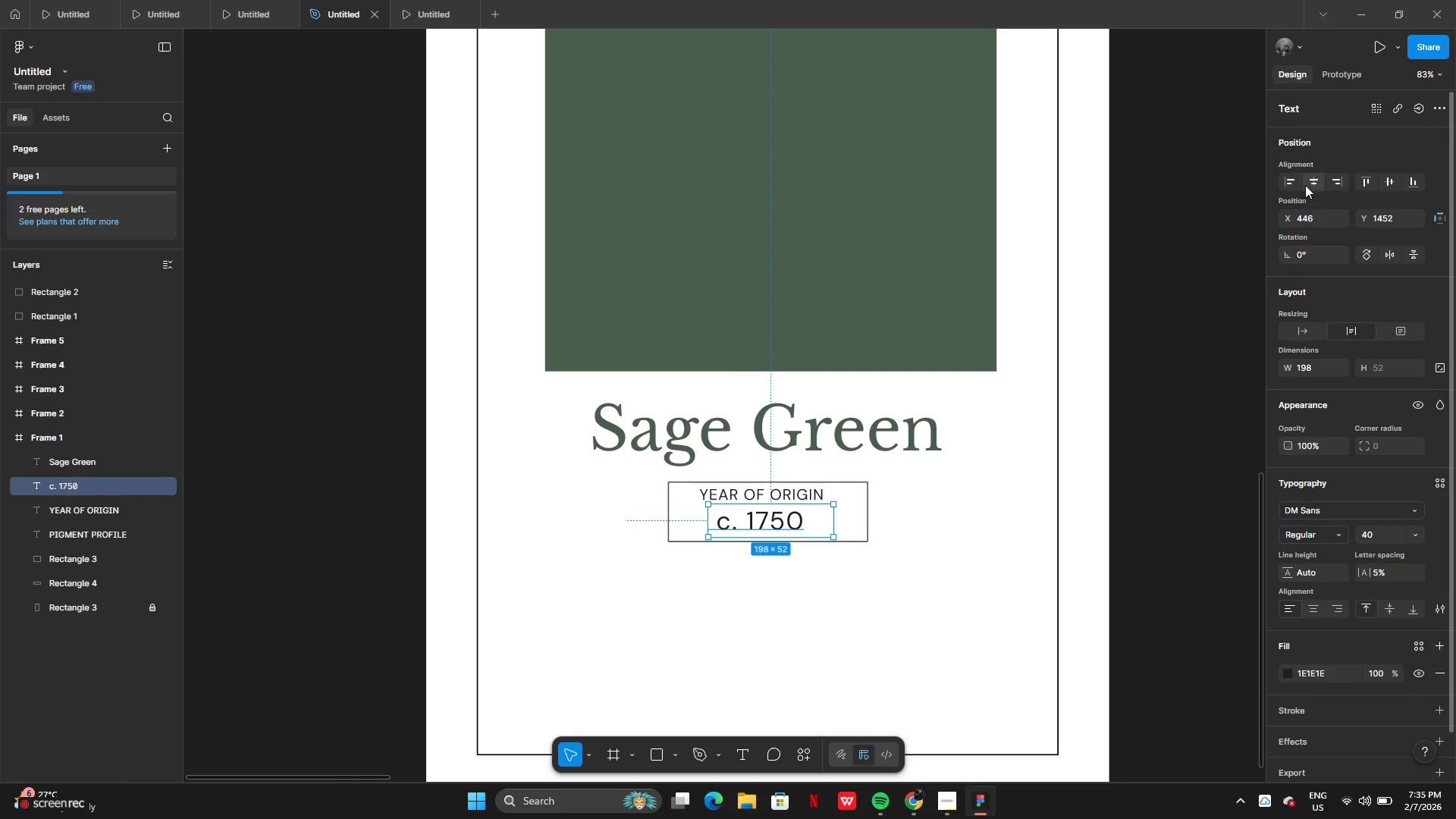 
left_click([1307, 182])
 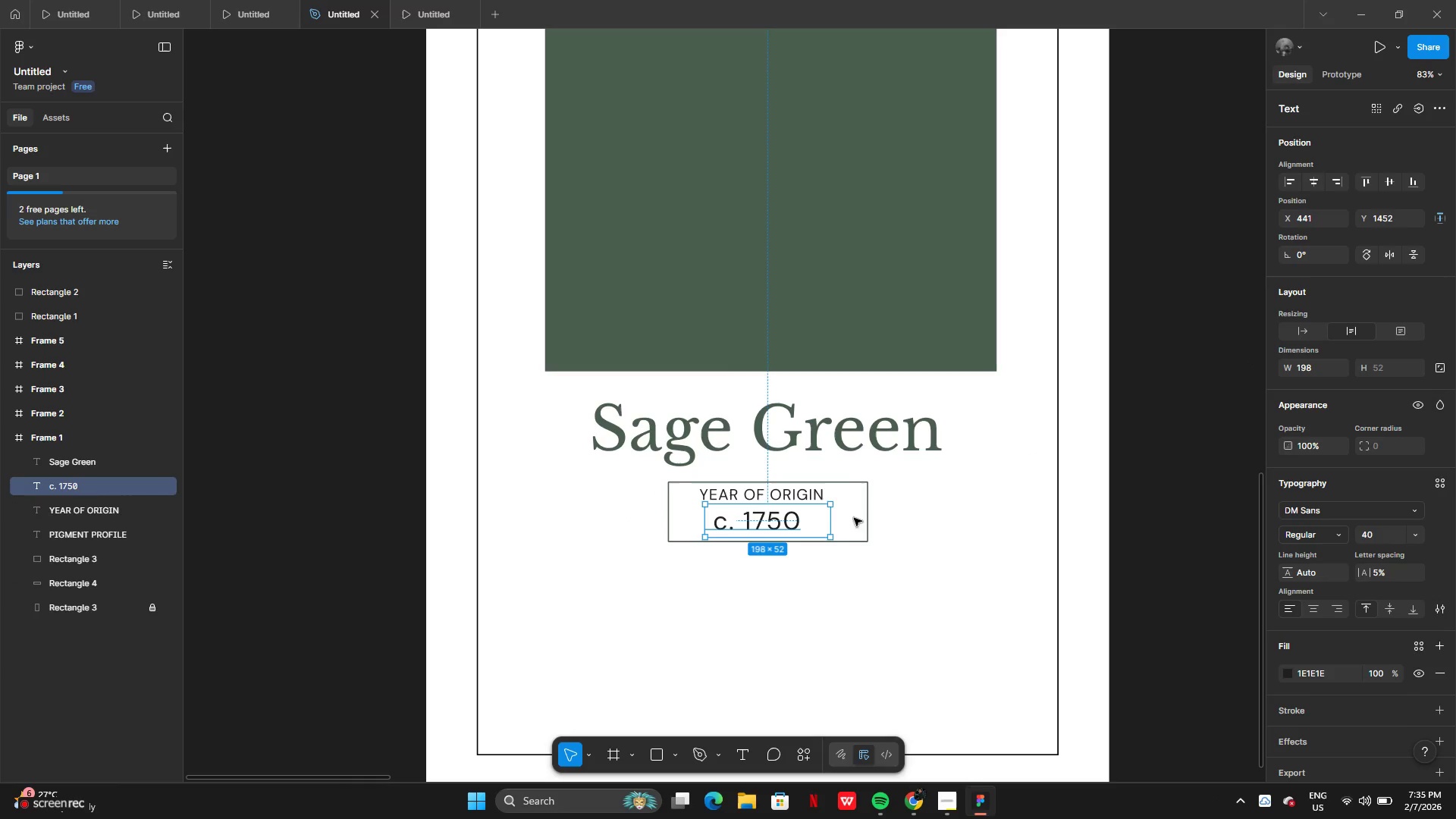 
left_click([845, 526])
 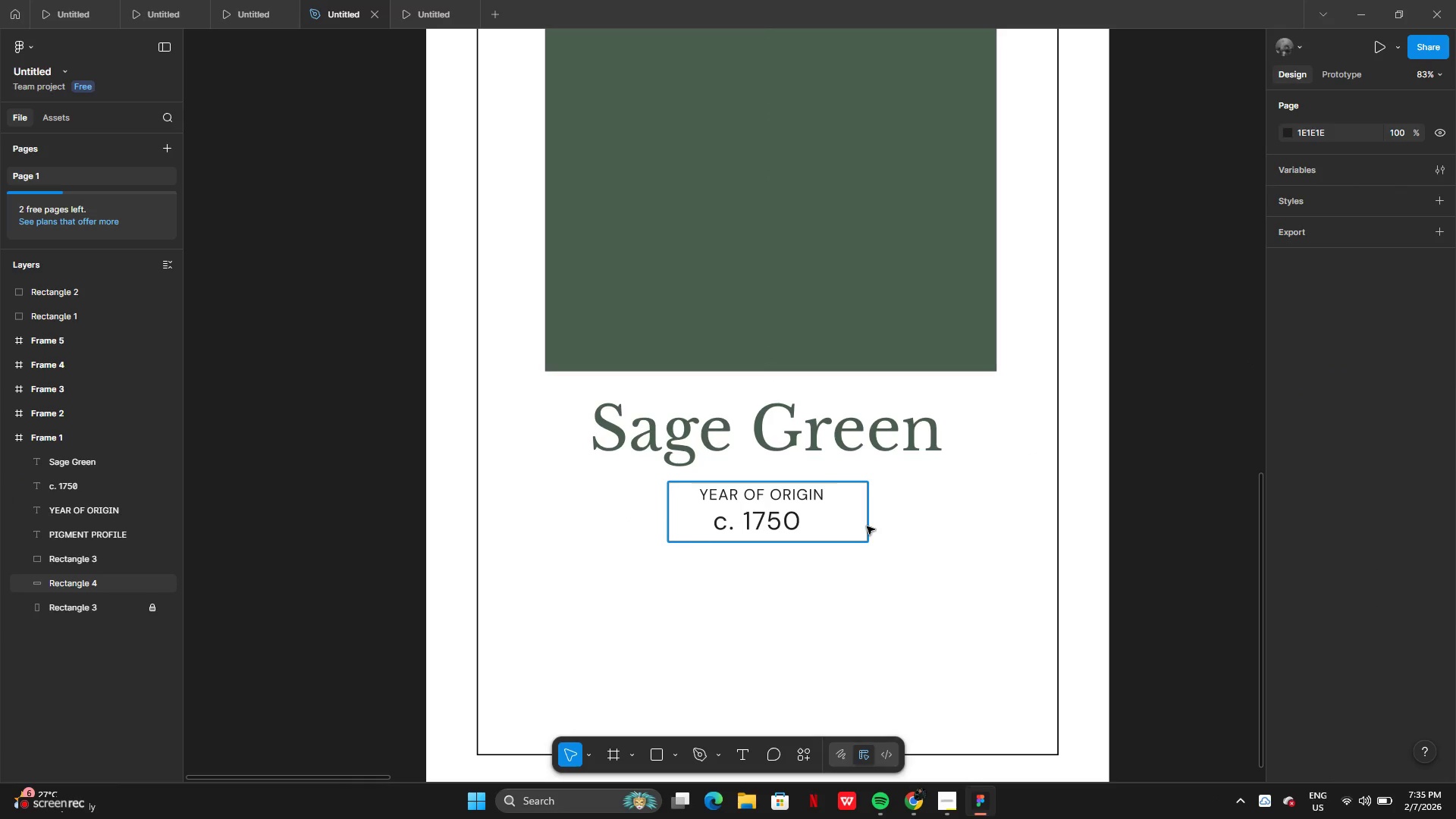 
left_click([868, 526])
 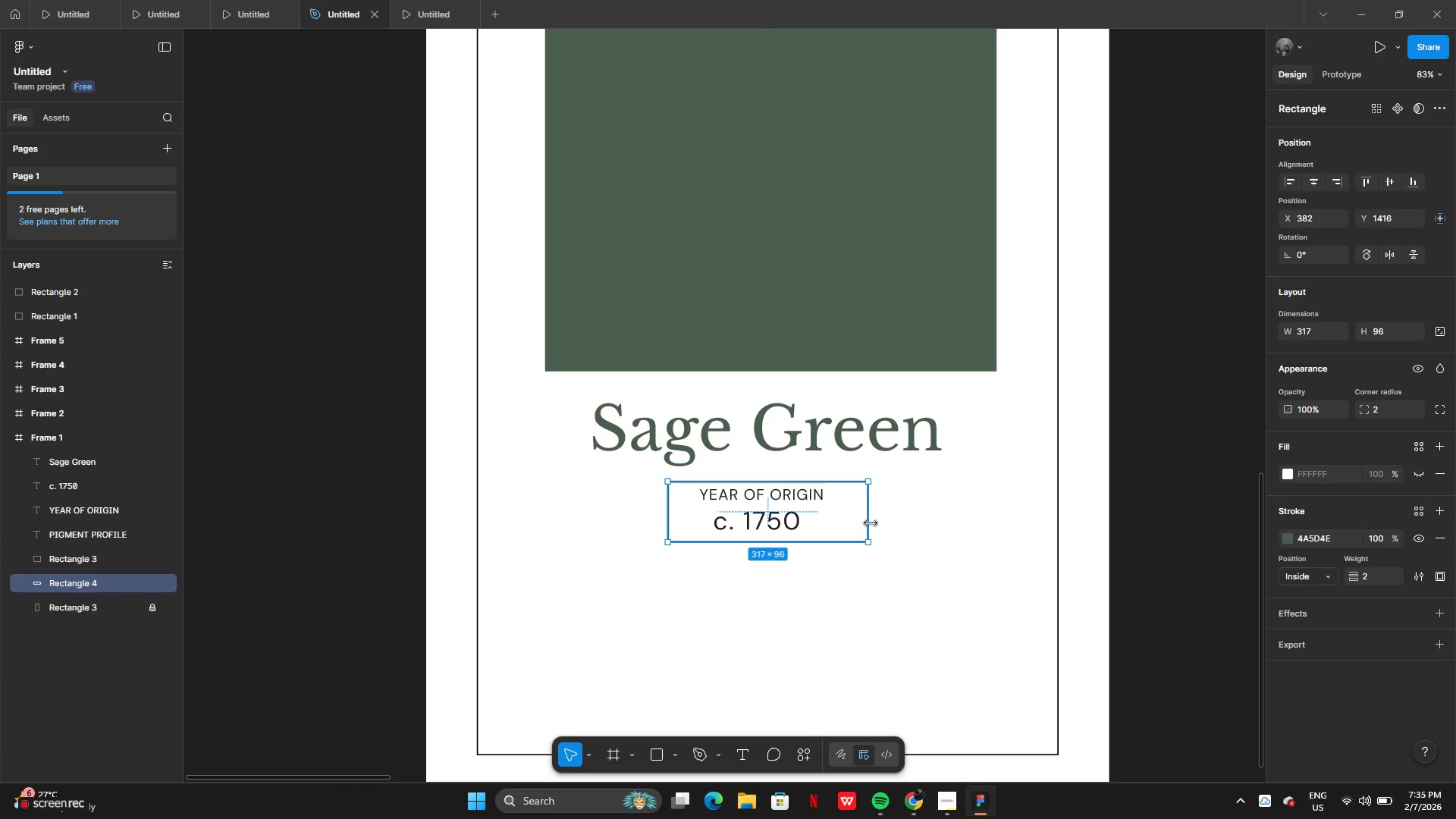 
left_click_drag(start_coordinate=[871, 523], to_coordinate=[854, 520])
 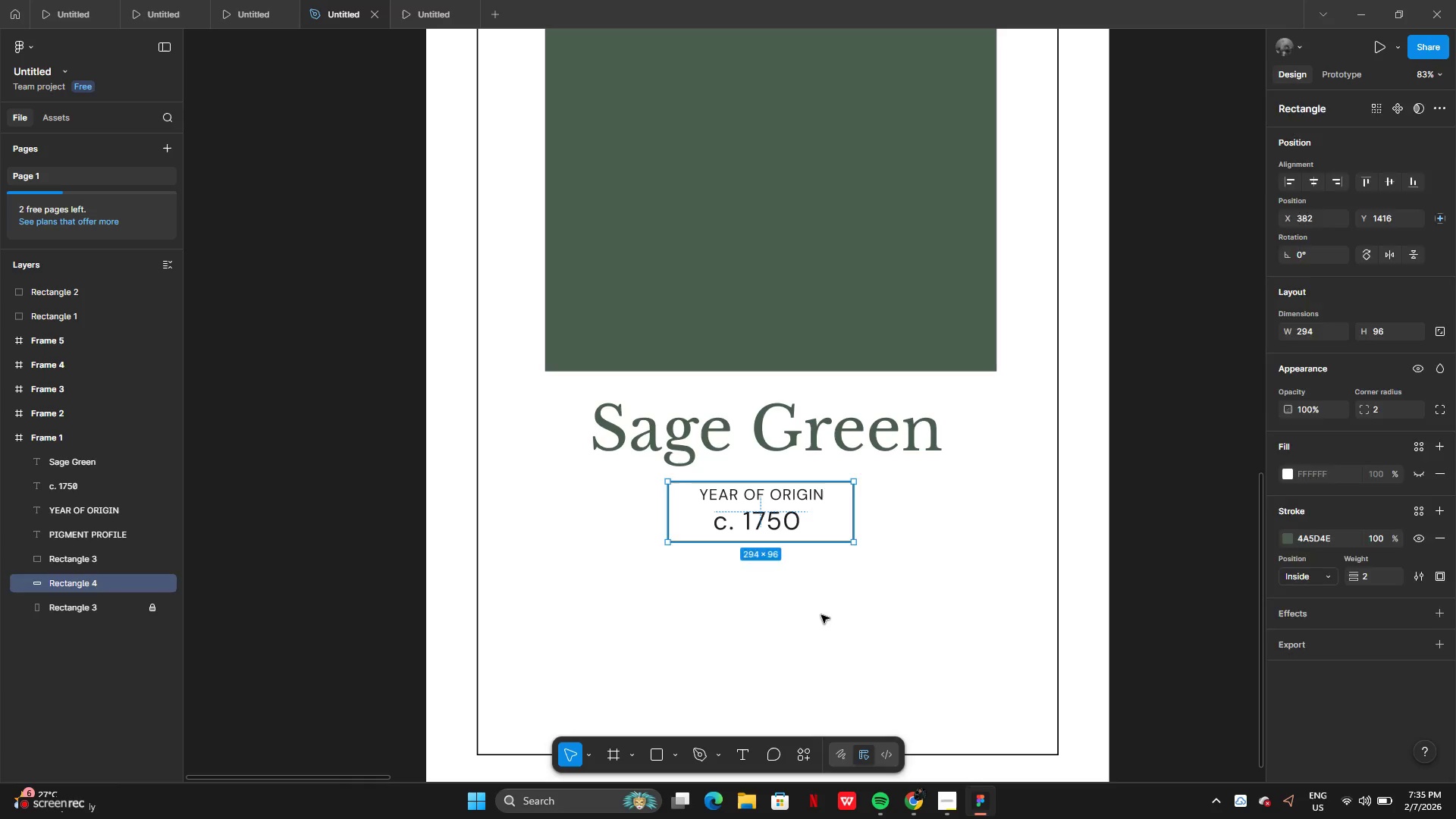 
left_click([821, 615])
 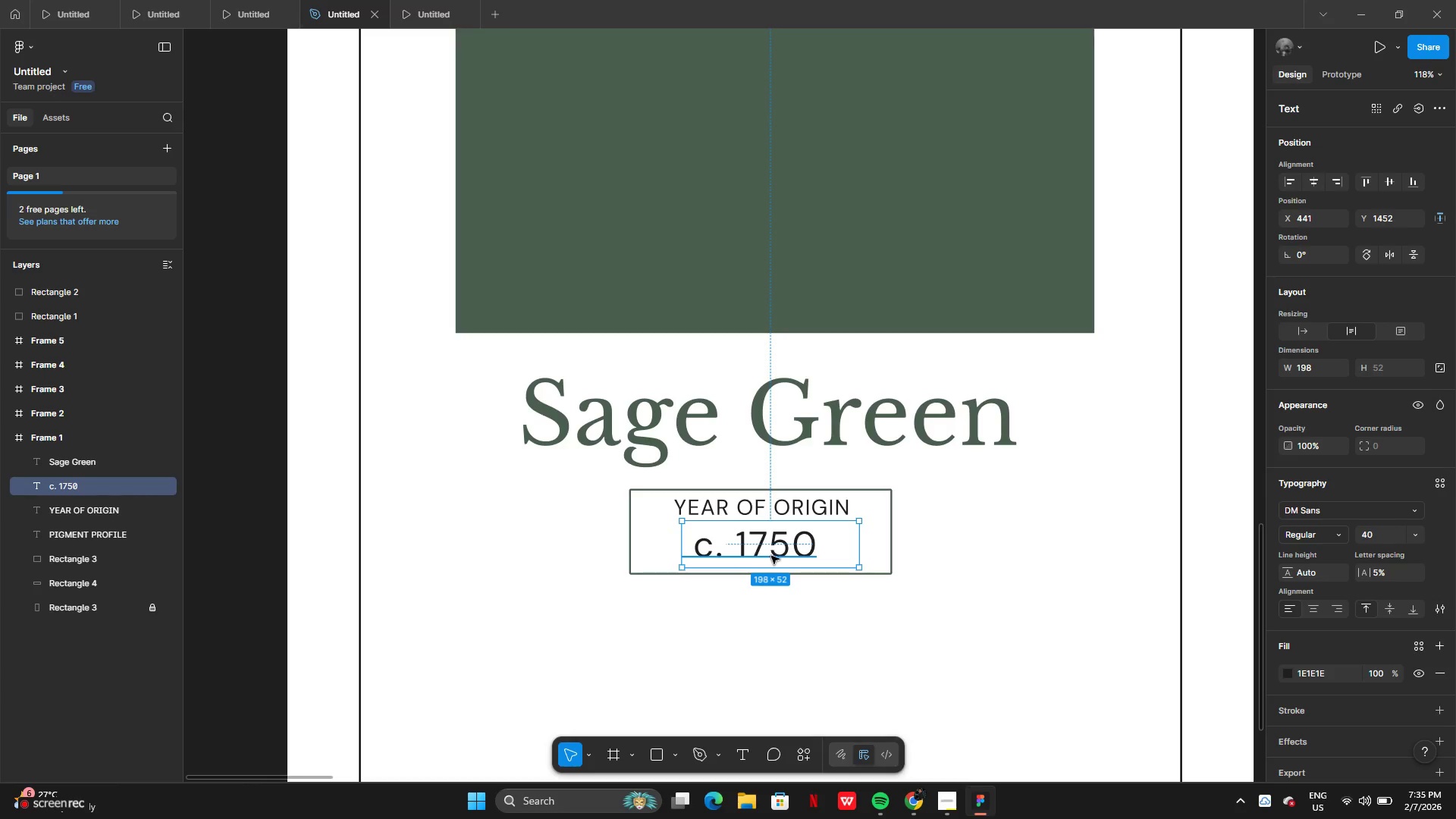 
wait(17.45)
 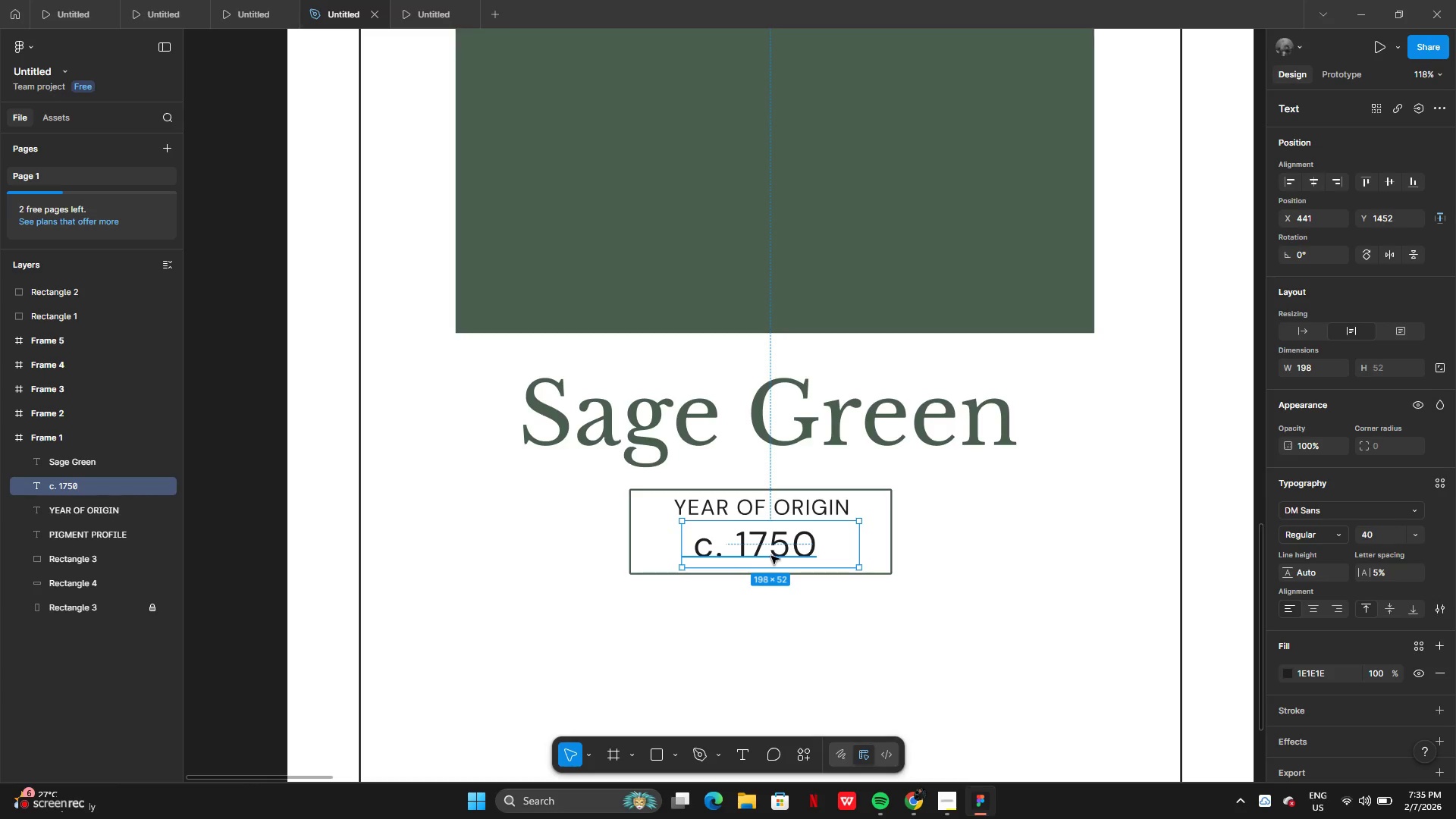 
left_click([1307, 613])
 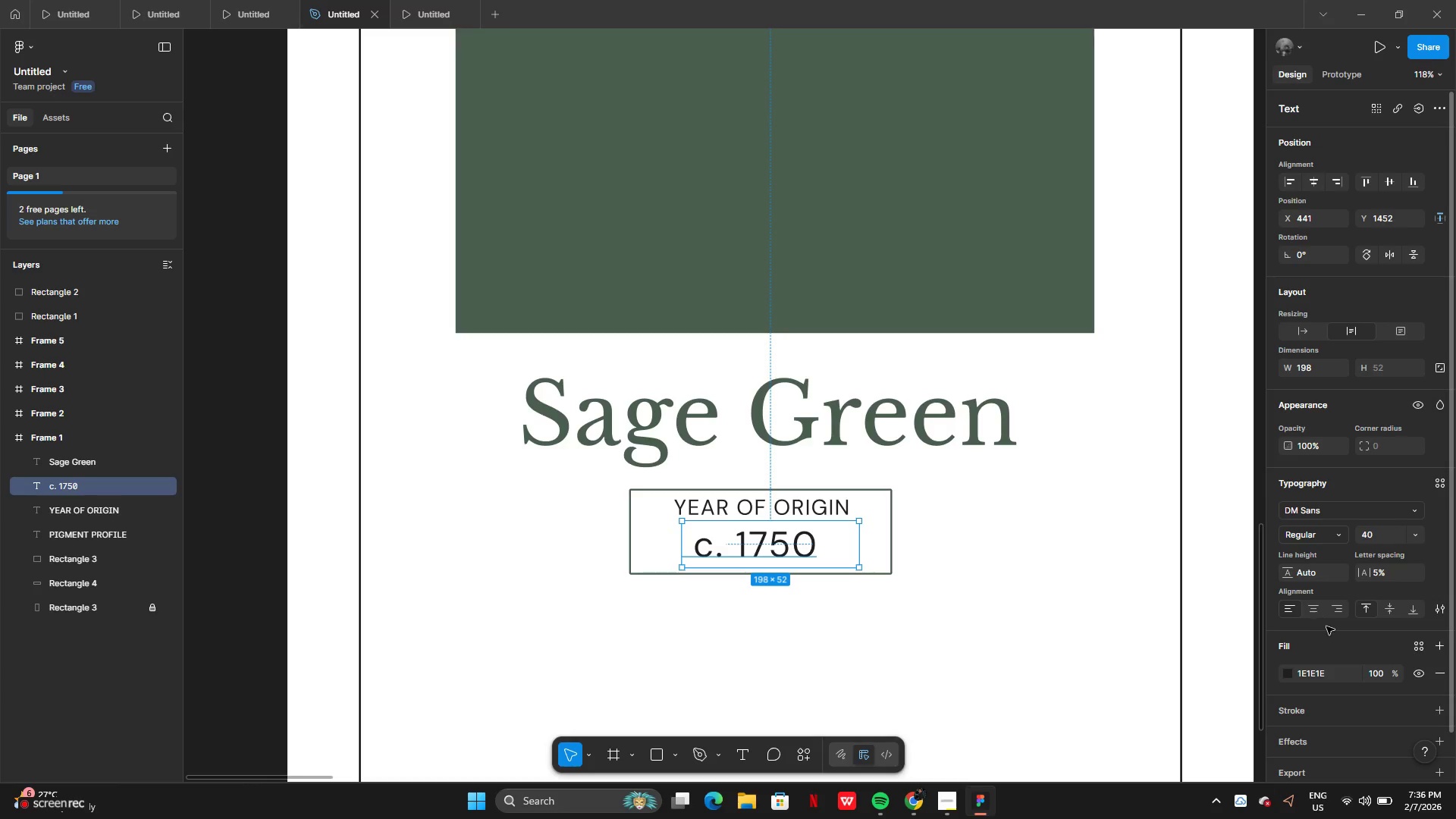 
left_click([1321, 611])
 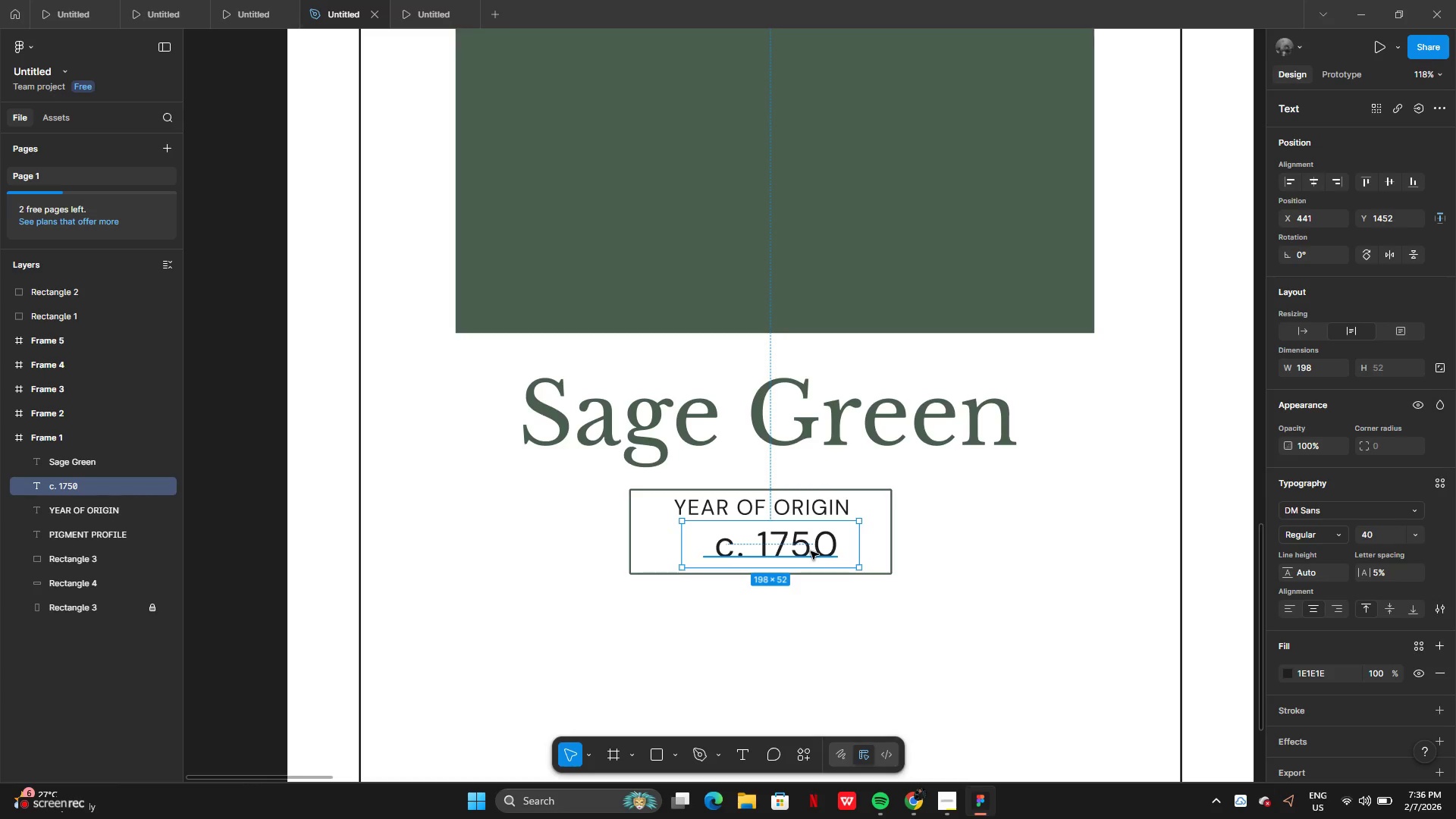 
left_click_drag(start_coordinate=[807, 549], to_coordinate=[785, 547])
 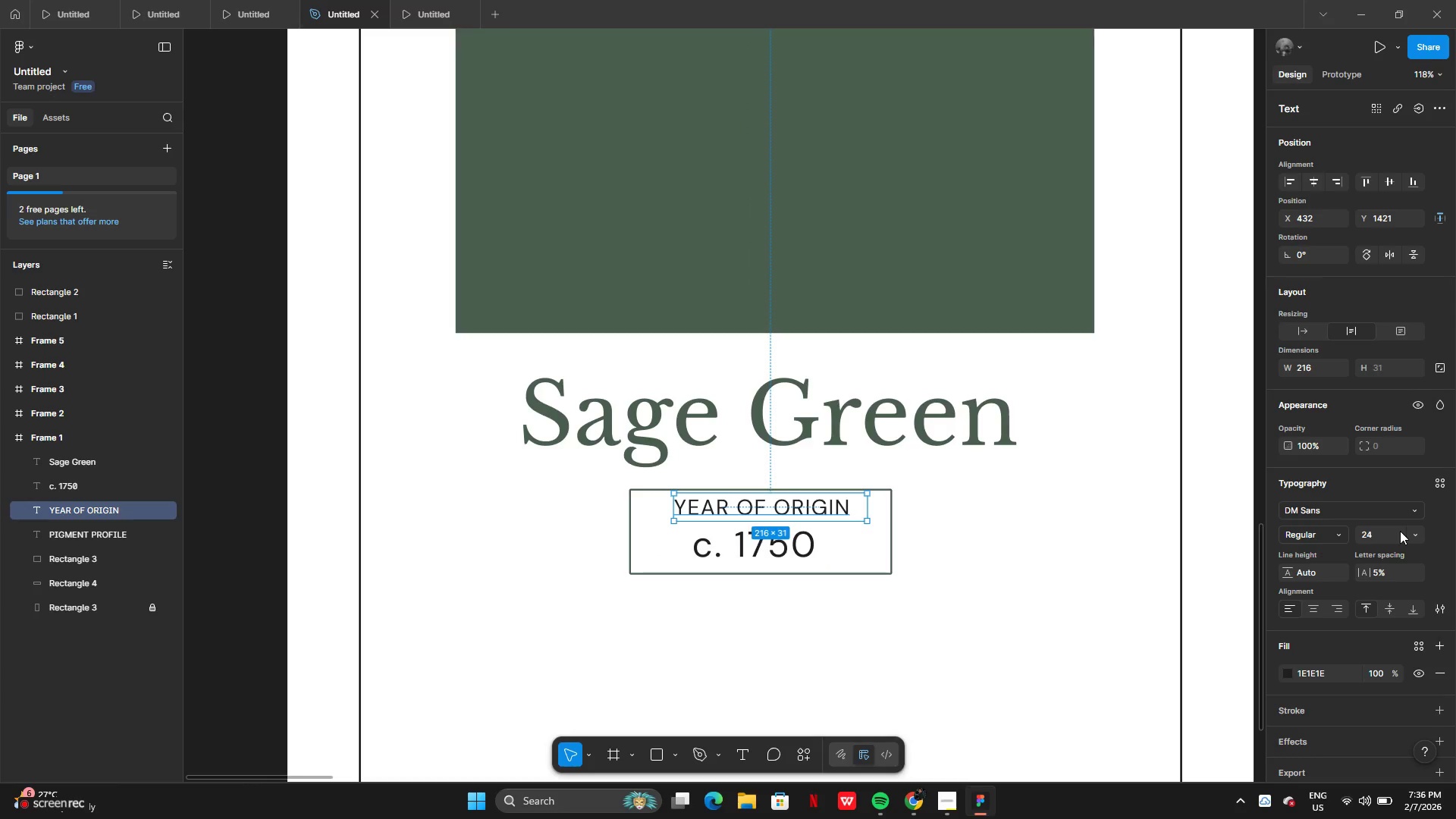 
left_click([1414, 538])
 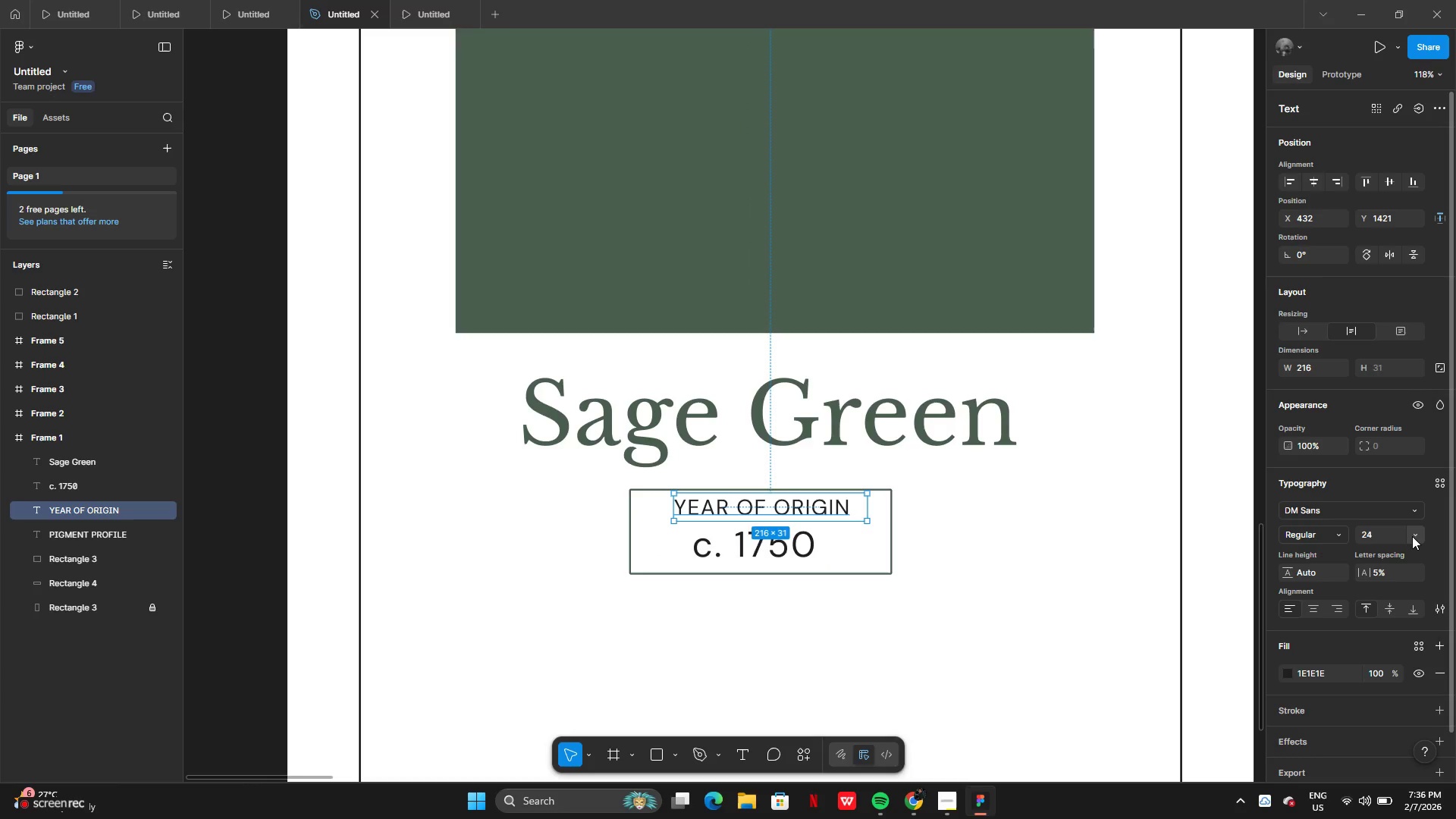 
mouse_move([1393, 497])
 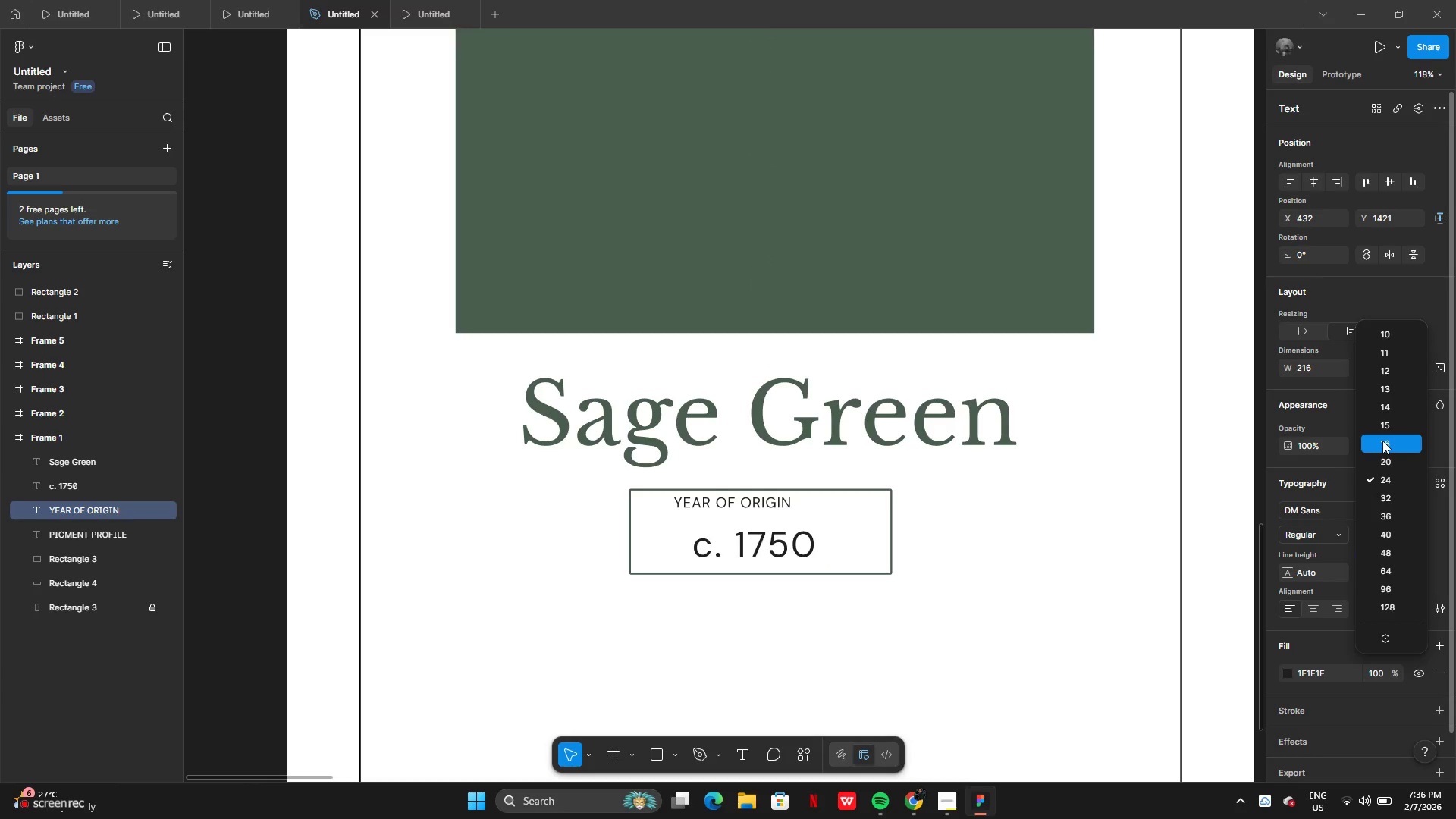 
left_click([1382, 441])
 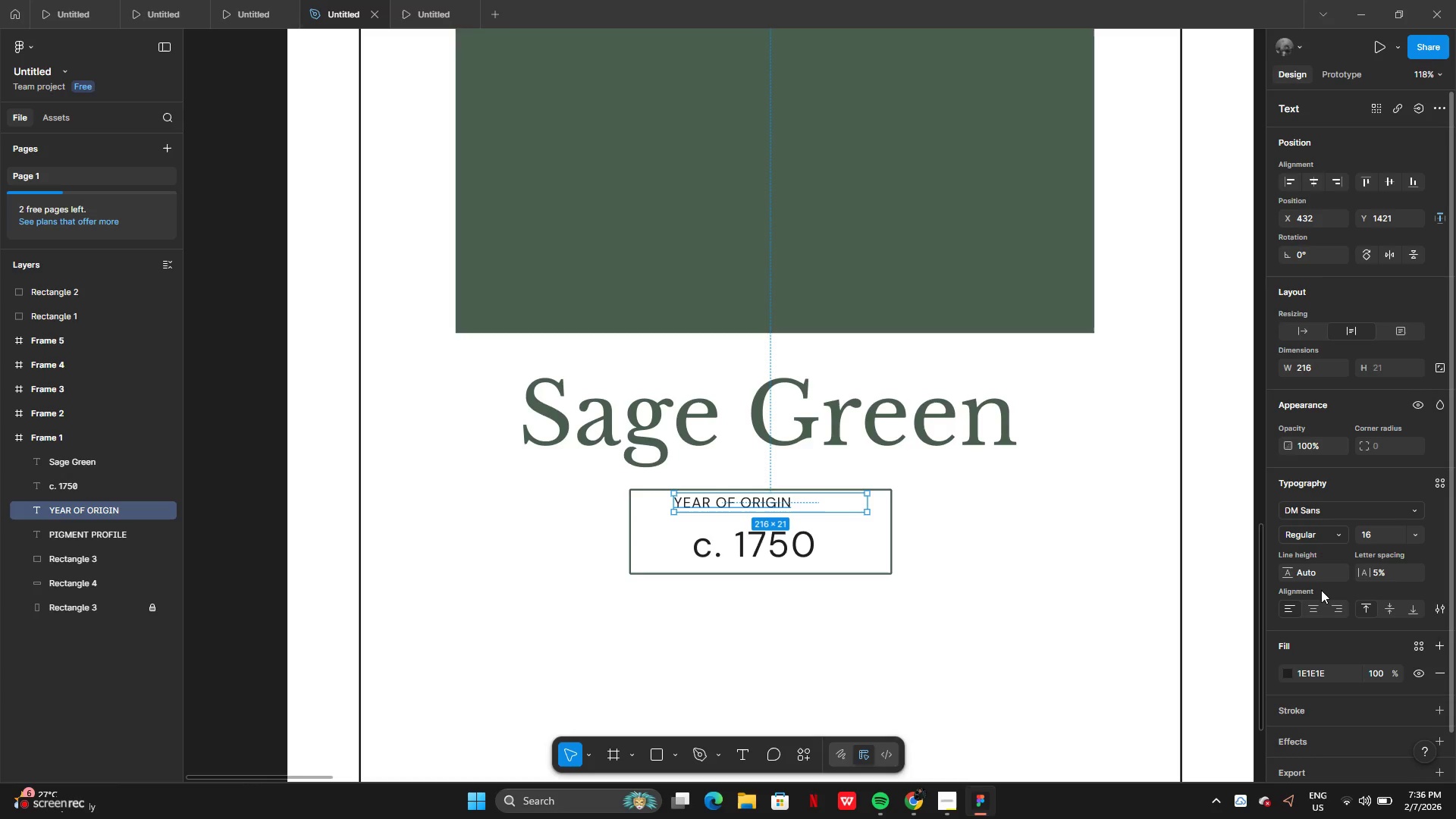 
left_click([1314, 608])
 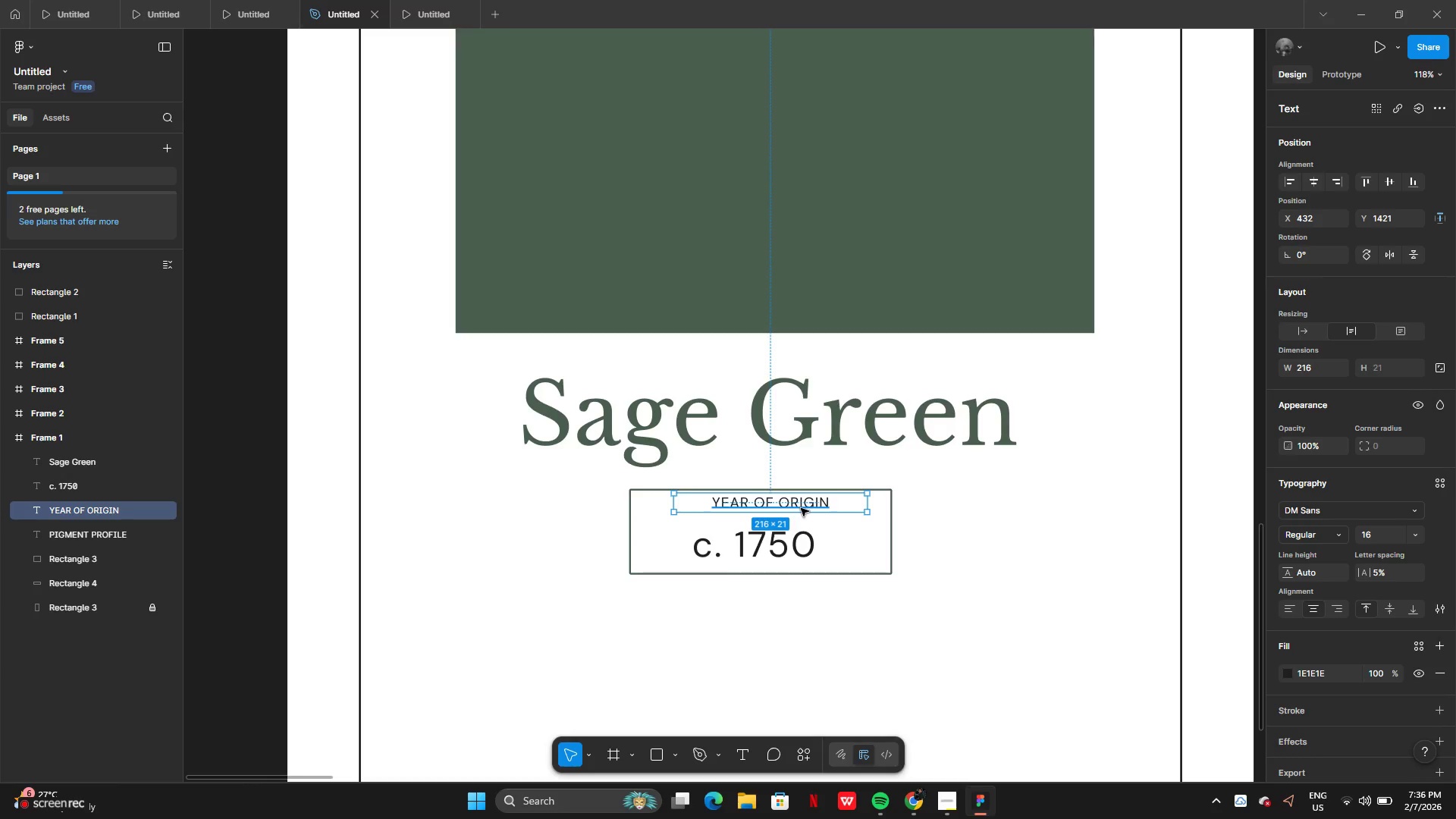 
left_click_drag(start_coordinate=[789, 503], to_coordinate=[786, 516])
 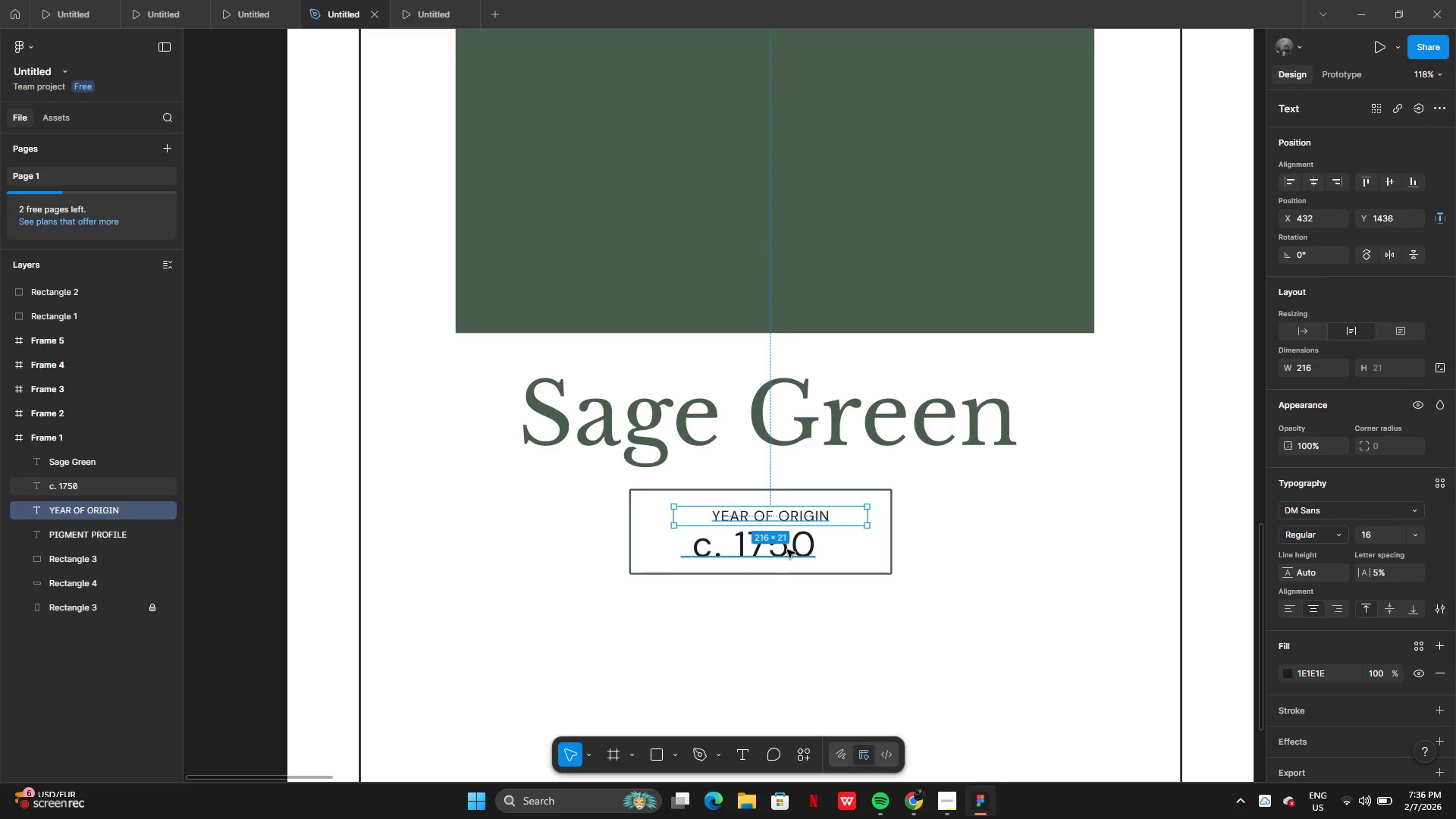 
left_click([787, 551])
 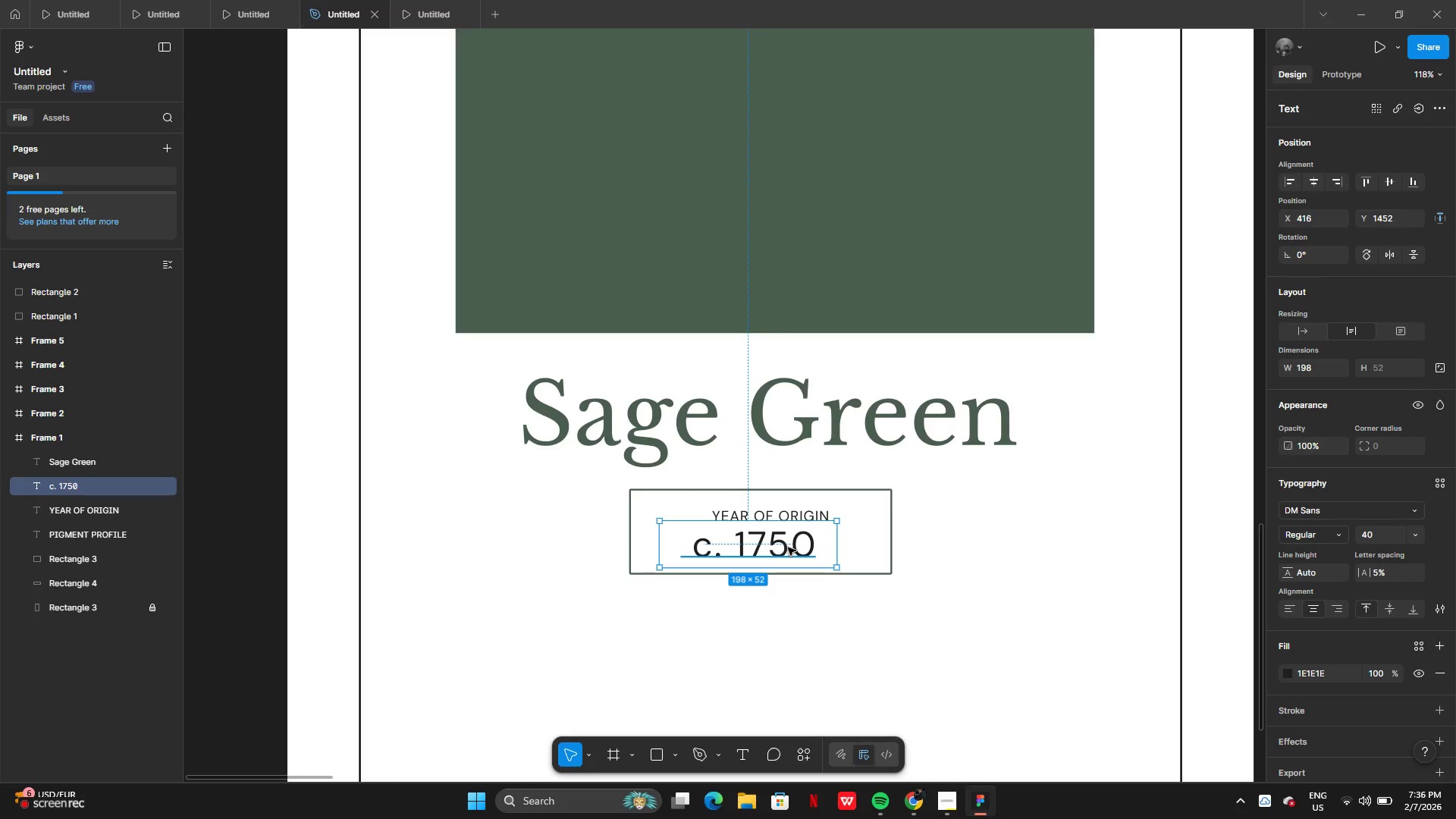 
left_click_drag(start_coordinate=[788, 548], to_coordinate=[805, 548])
 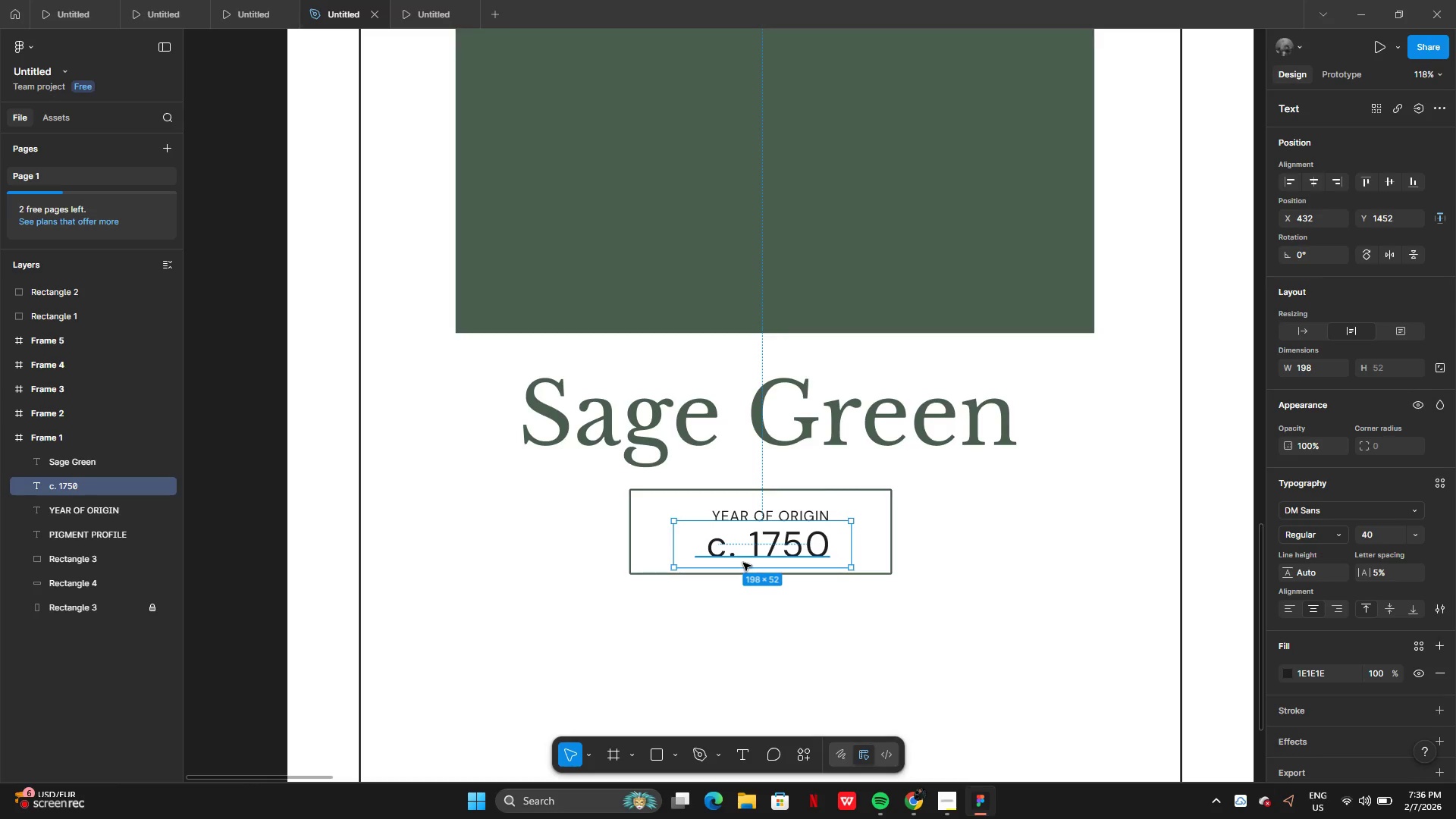 
left_click_drag(start_coordinate=[673, 558], to_coordinate=[698, 562])
 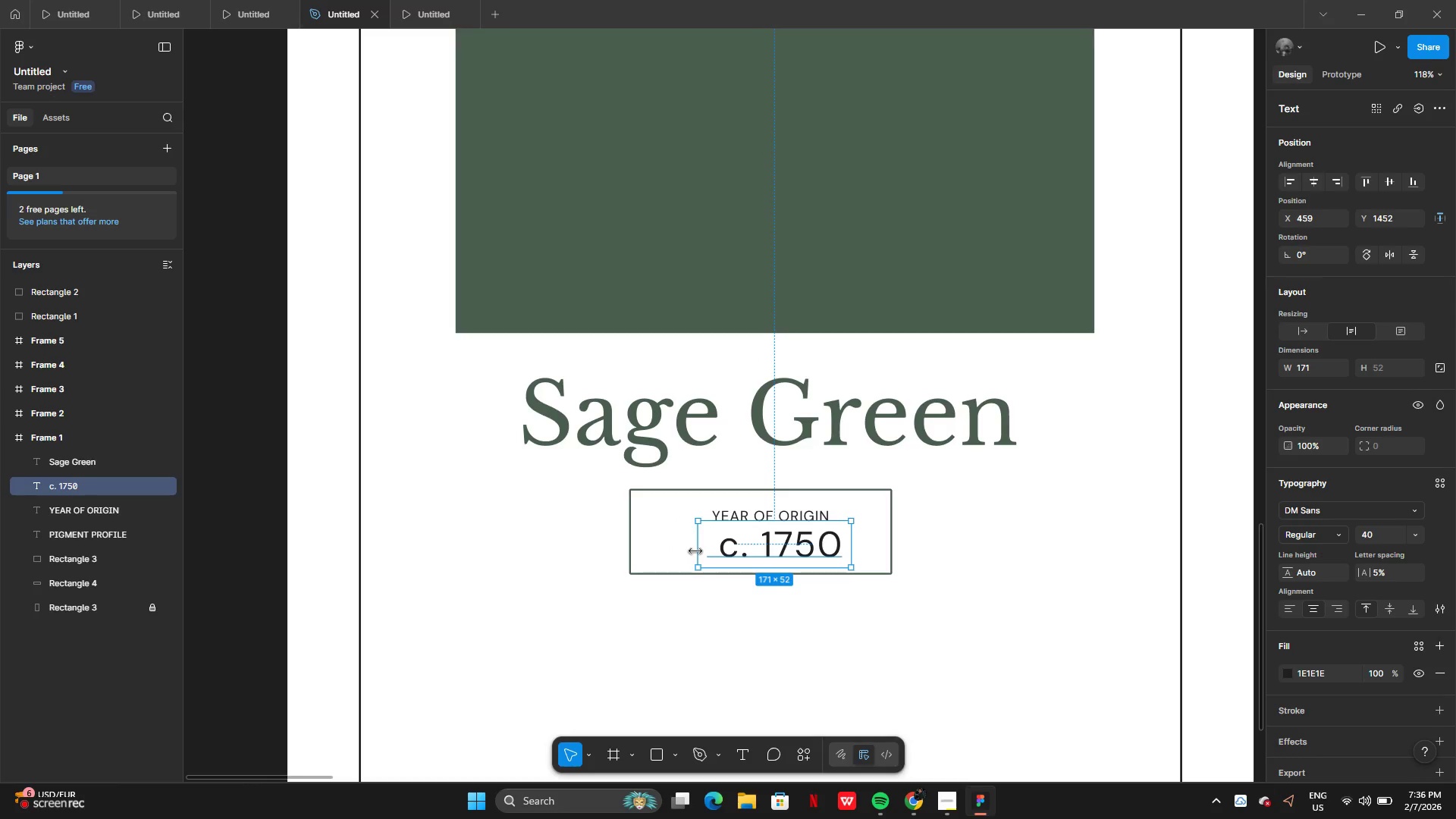 
left_click_drag(start_coordinate=[695, 551], to_coordinate=[714, 548])
 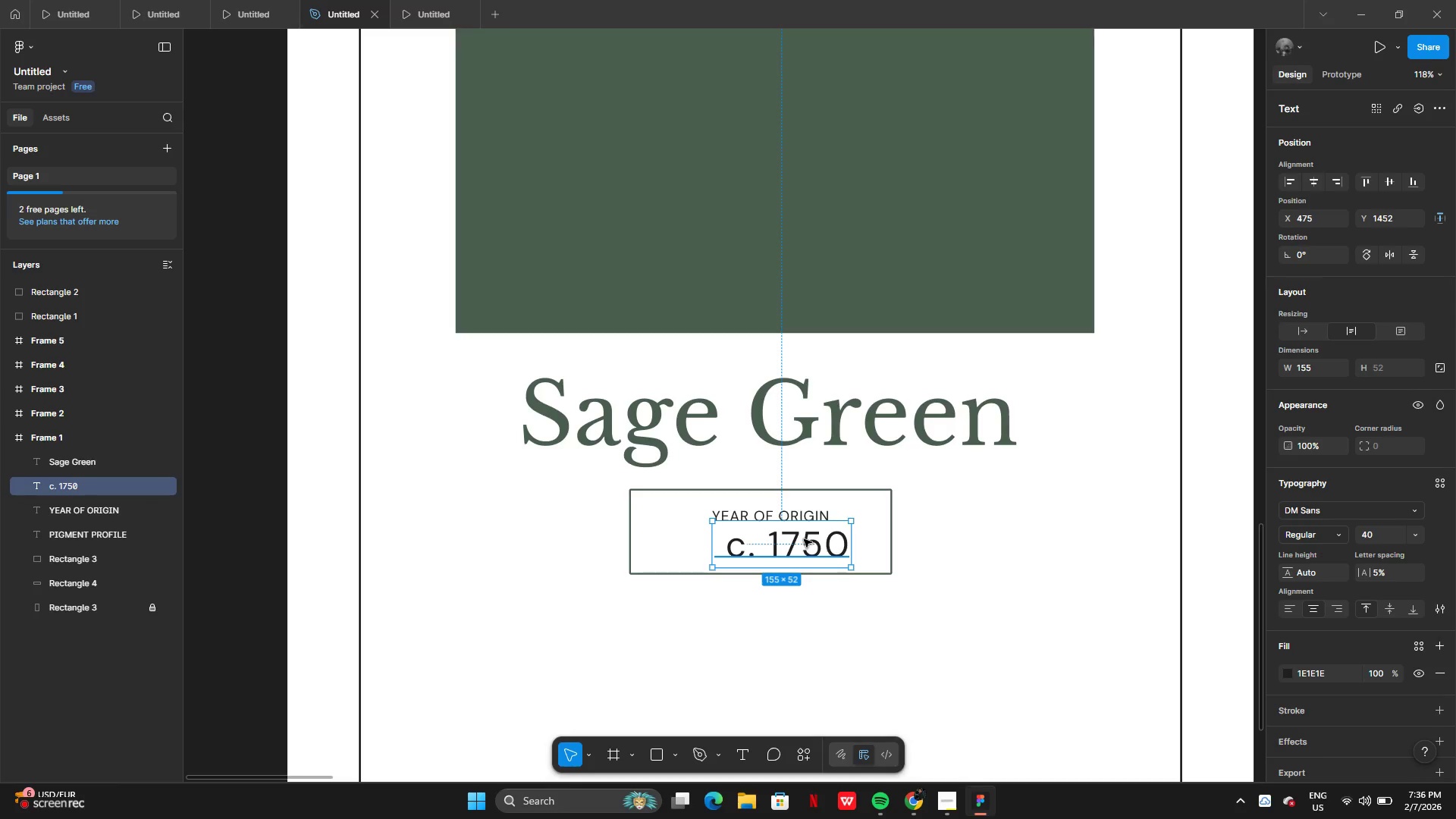 
left_click_drag(start_coordinate=[804, 539], to_coordinate=[790, 541])
 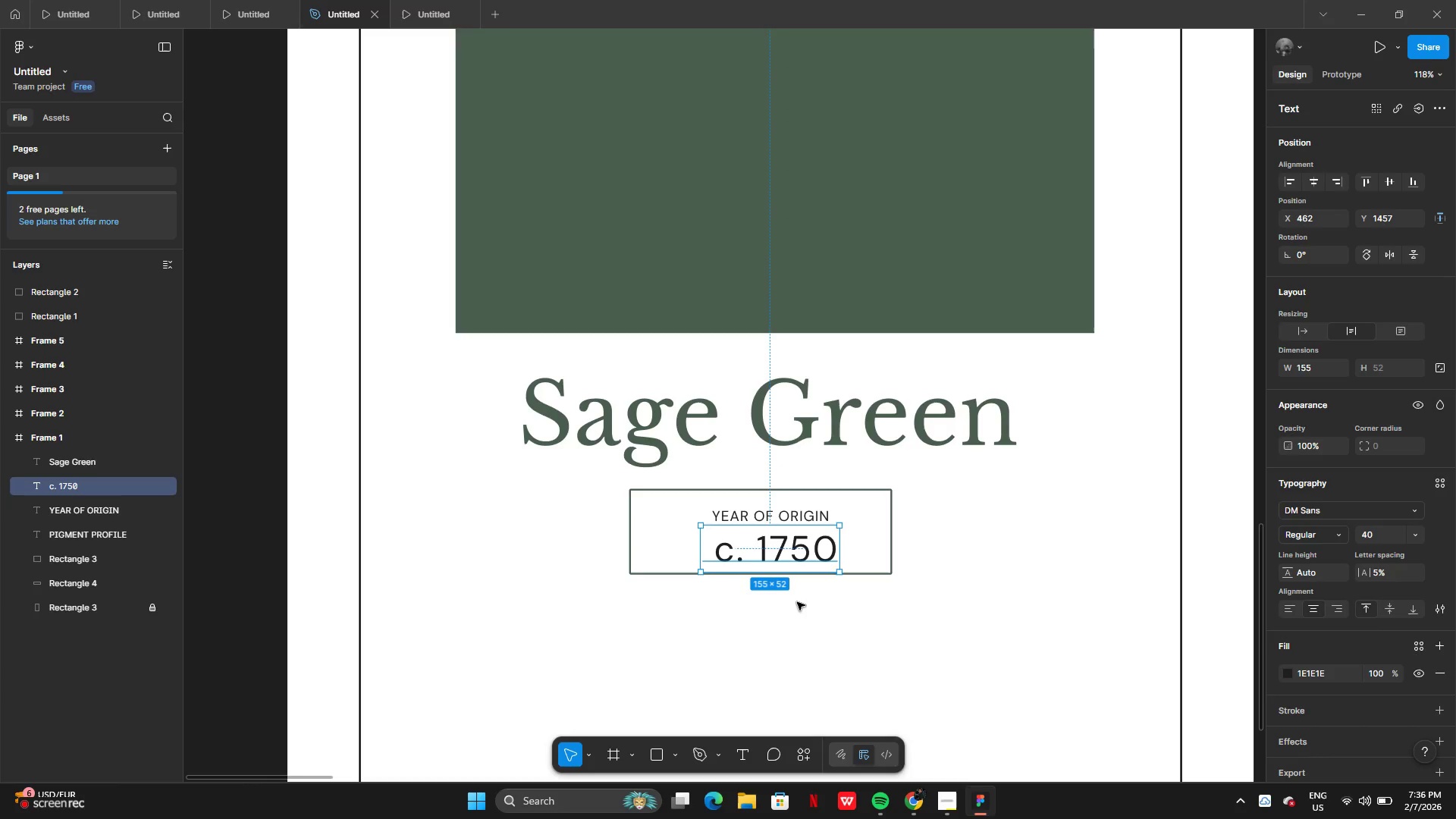 
left_click([798, 604])
 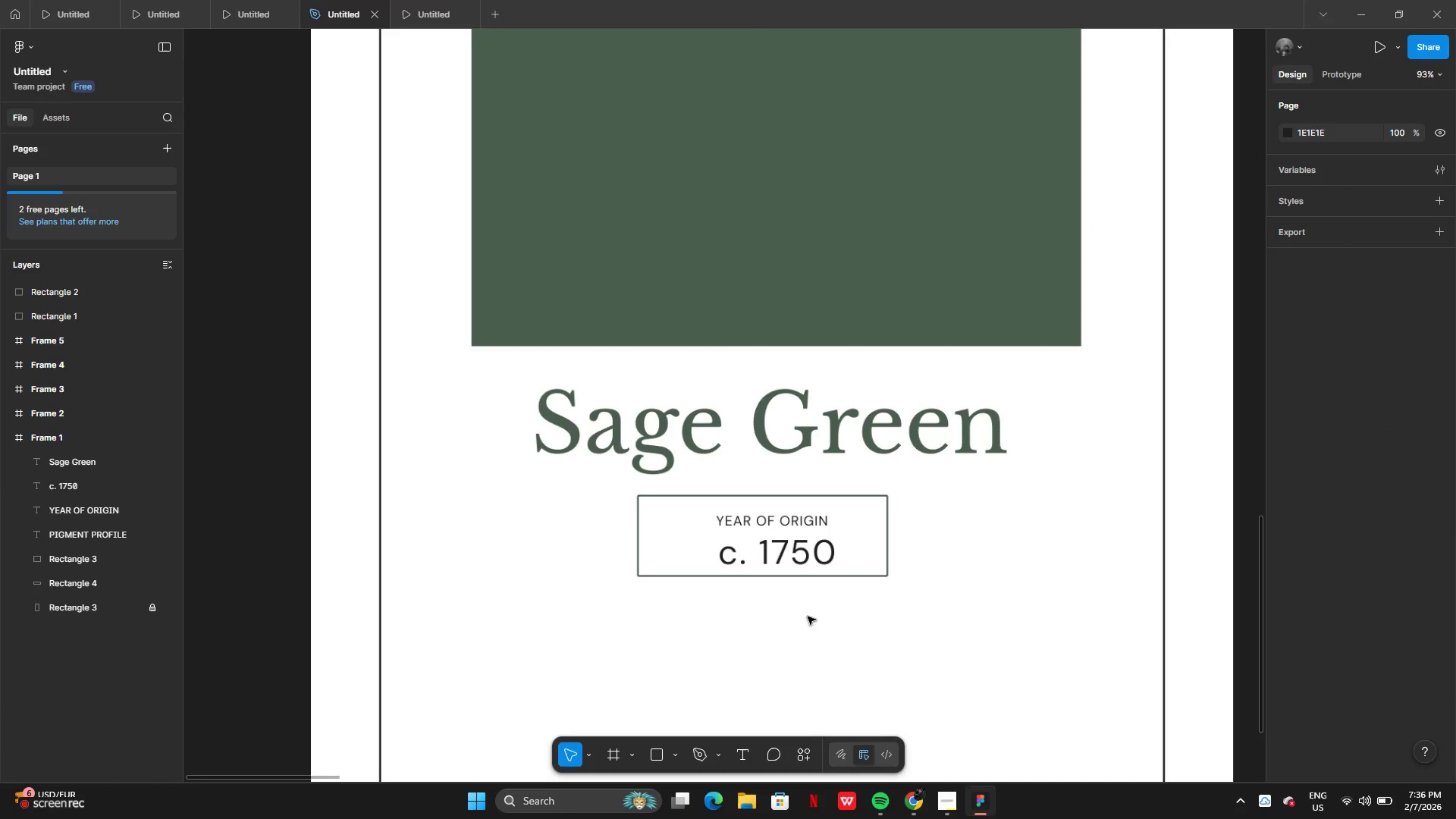 
wait(5.44)
 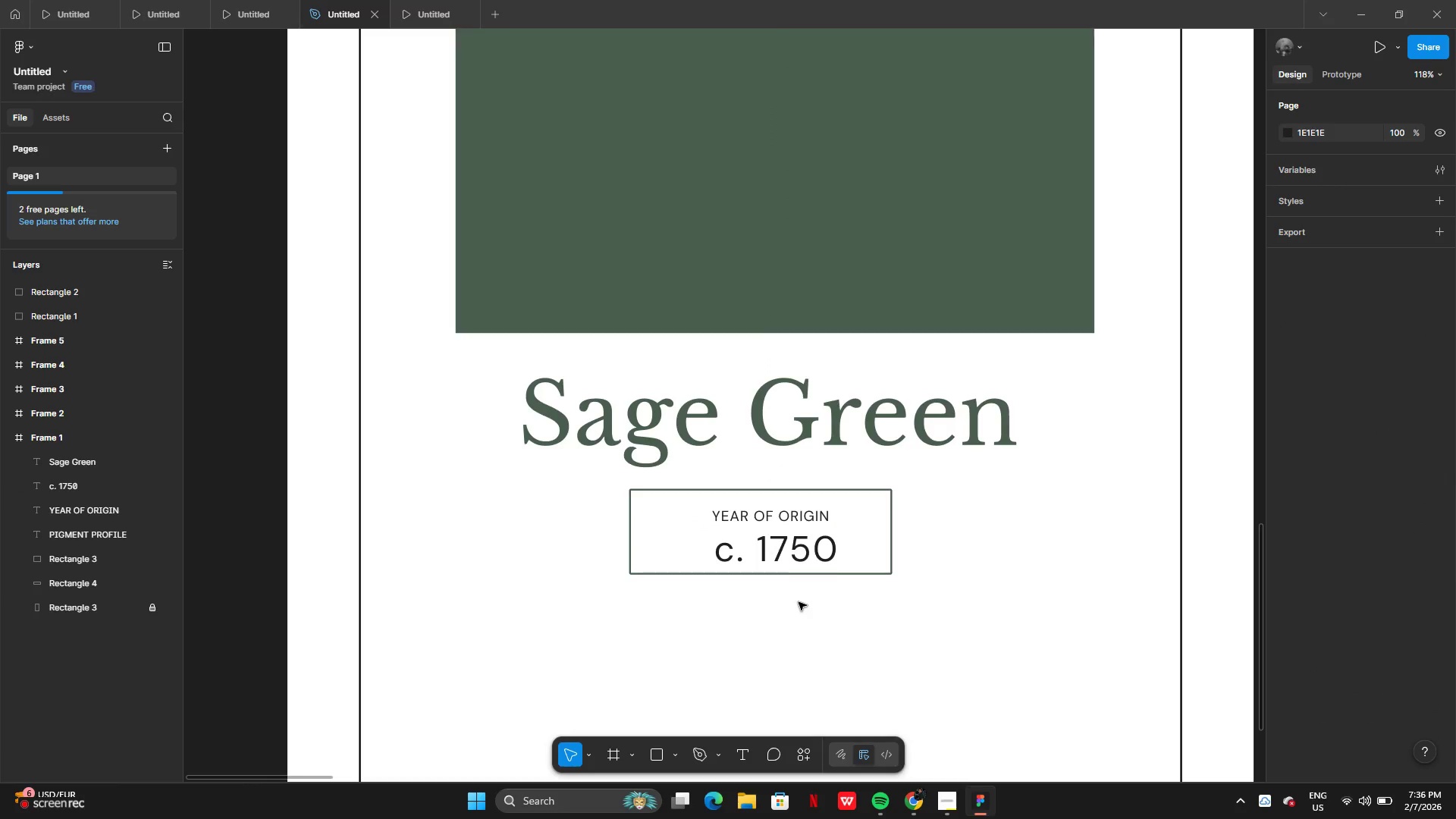 
left_click([579, 510])
 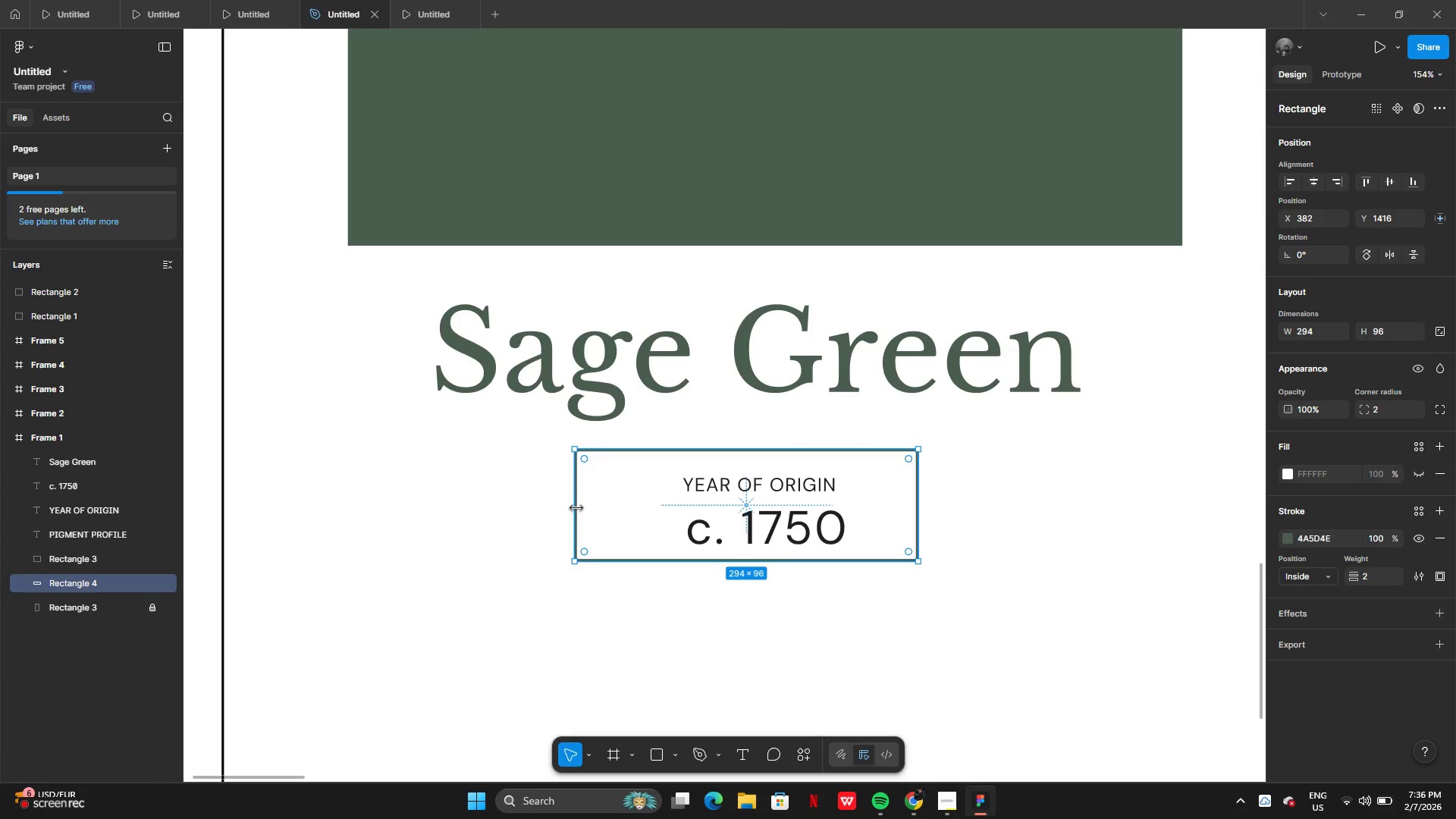 
left_click_drag(start_coordinate=[576, 507], to_coordinate=[649, 504])
 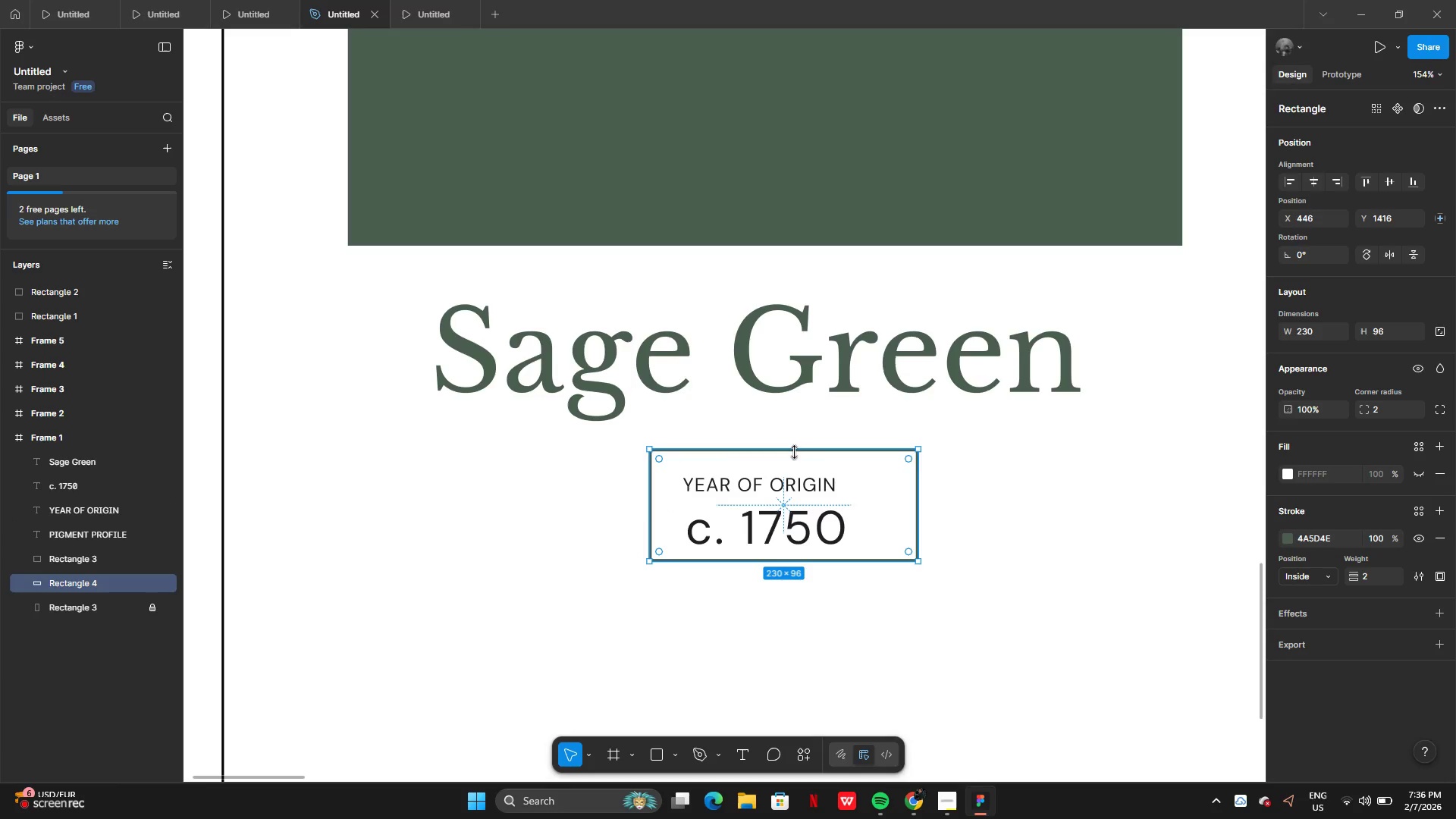 
left_click_drag(start_coordinate=[795, 451], to_coordinate=[794, 462])
 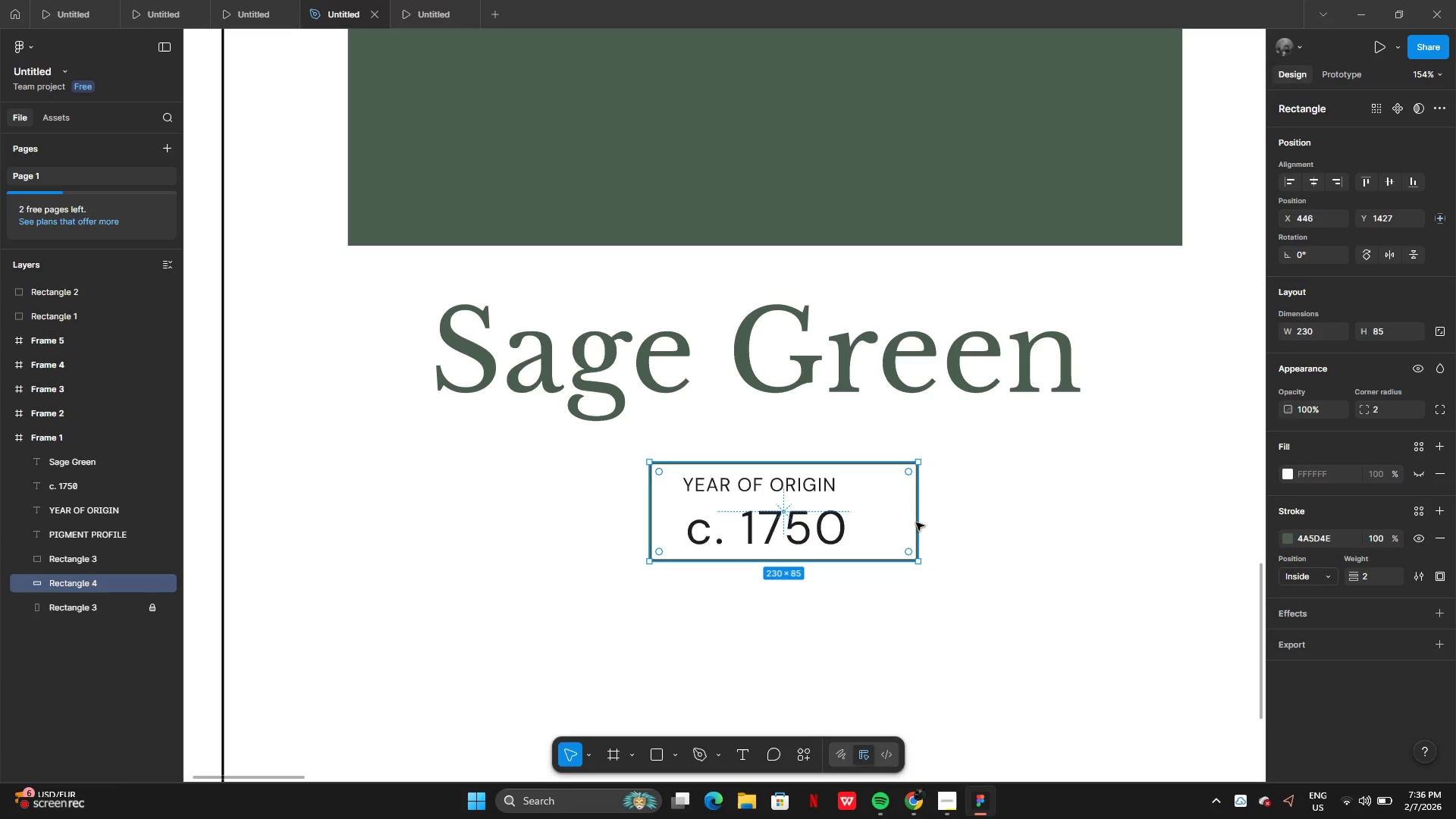 
left_click([921, 522])
 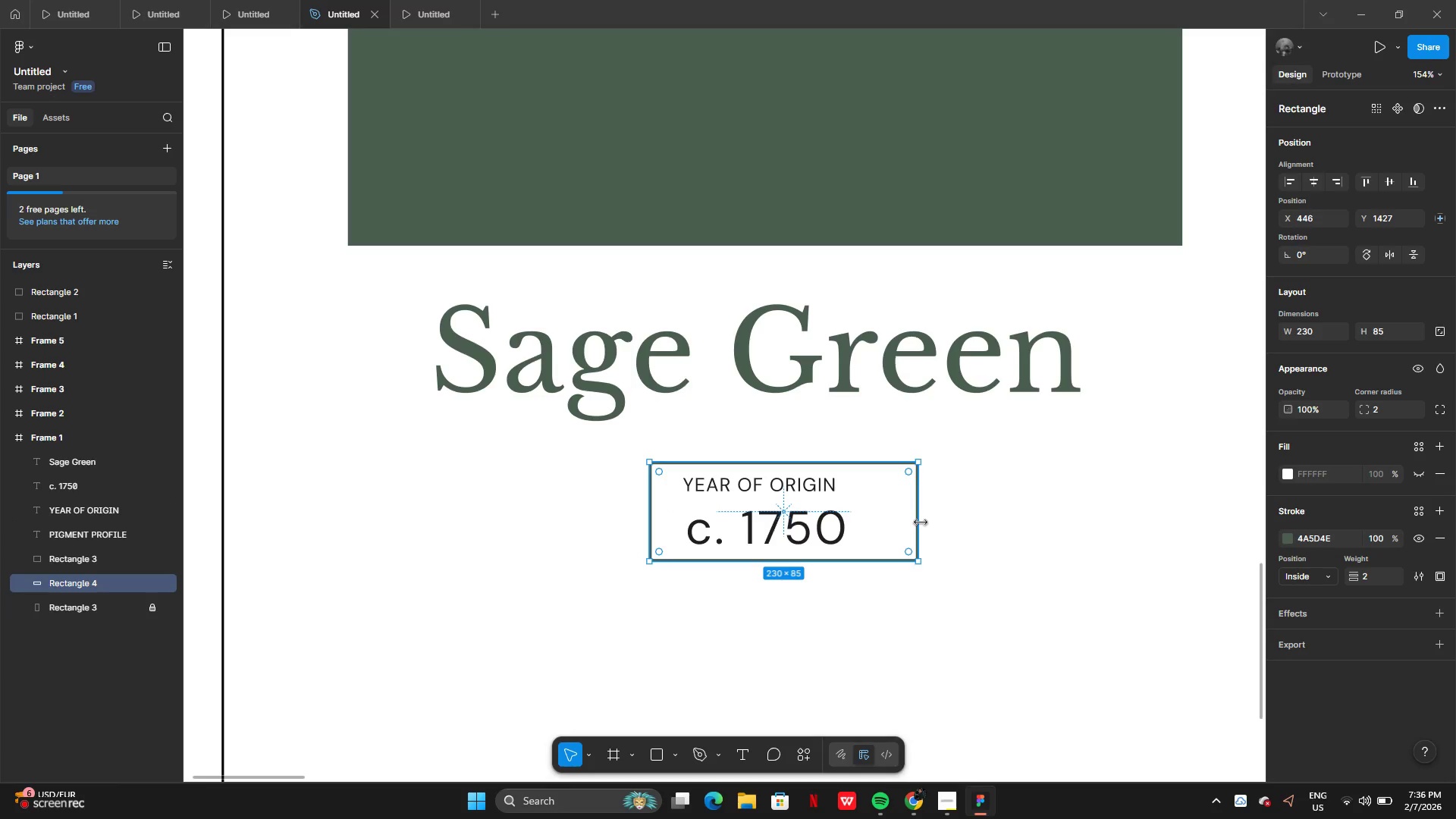 
left_click_drag(start_coordinate=[921, 522], to_coordinate=[887, 516])
 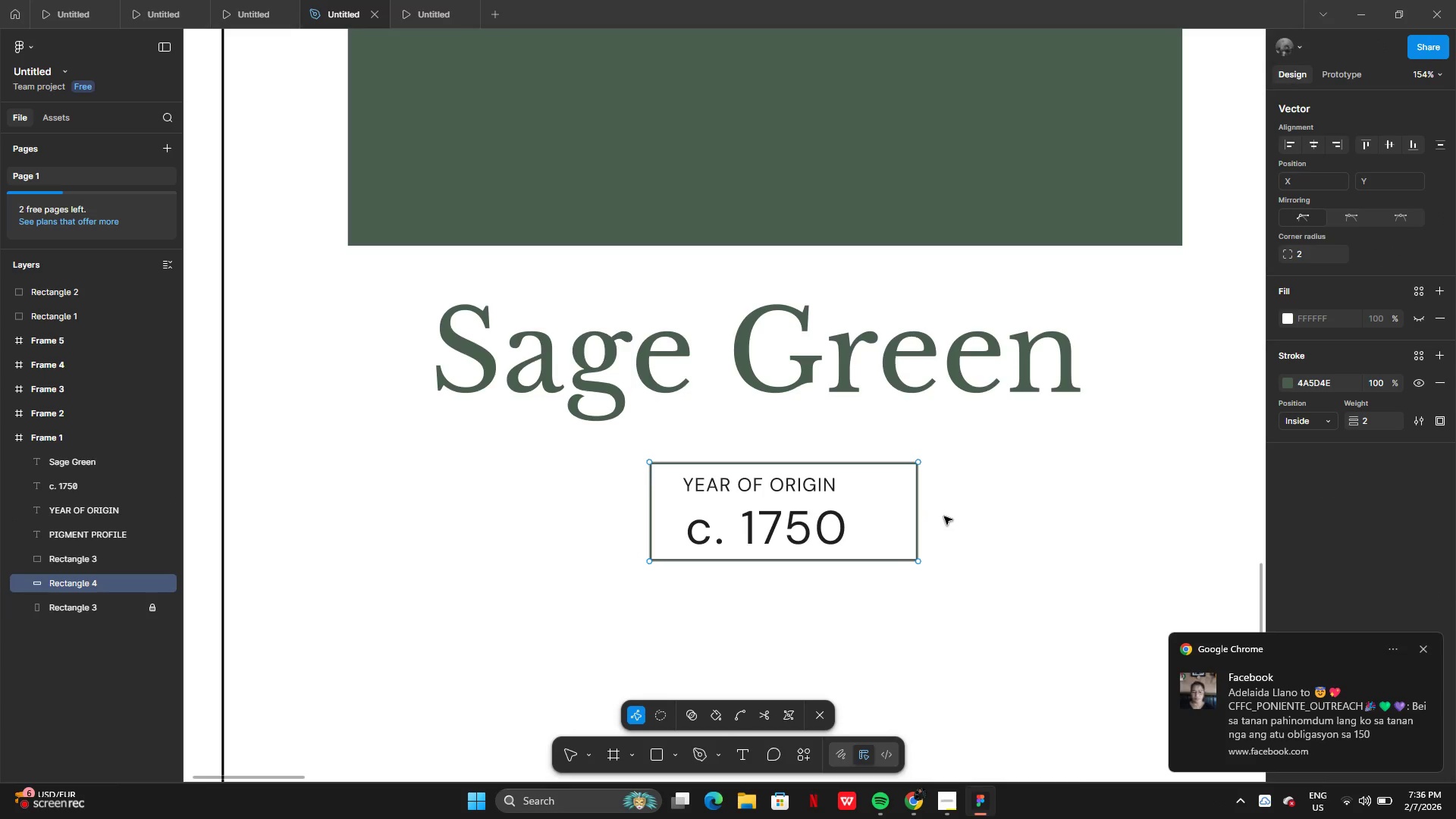 
double_click([944, 516])
 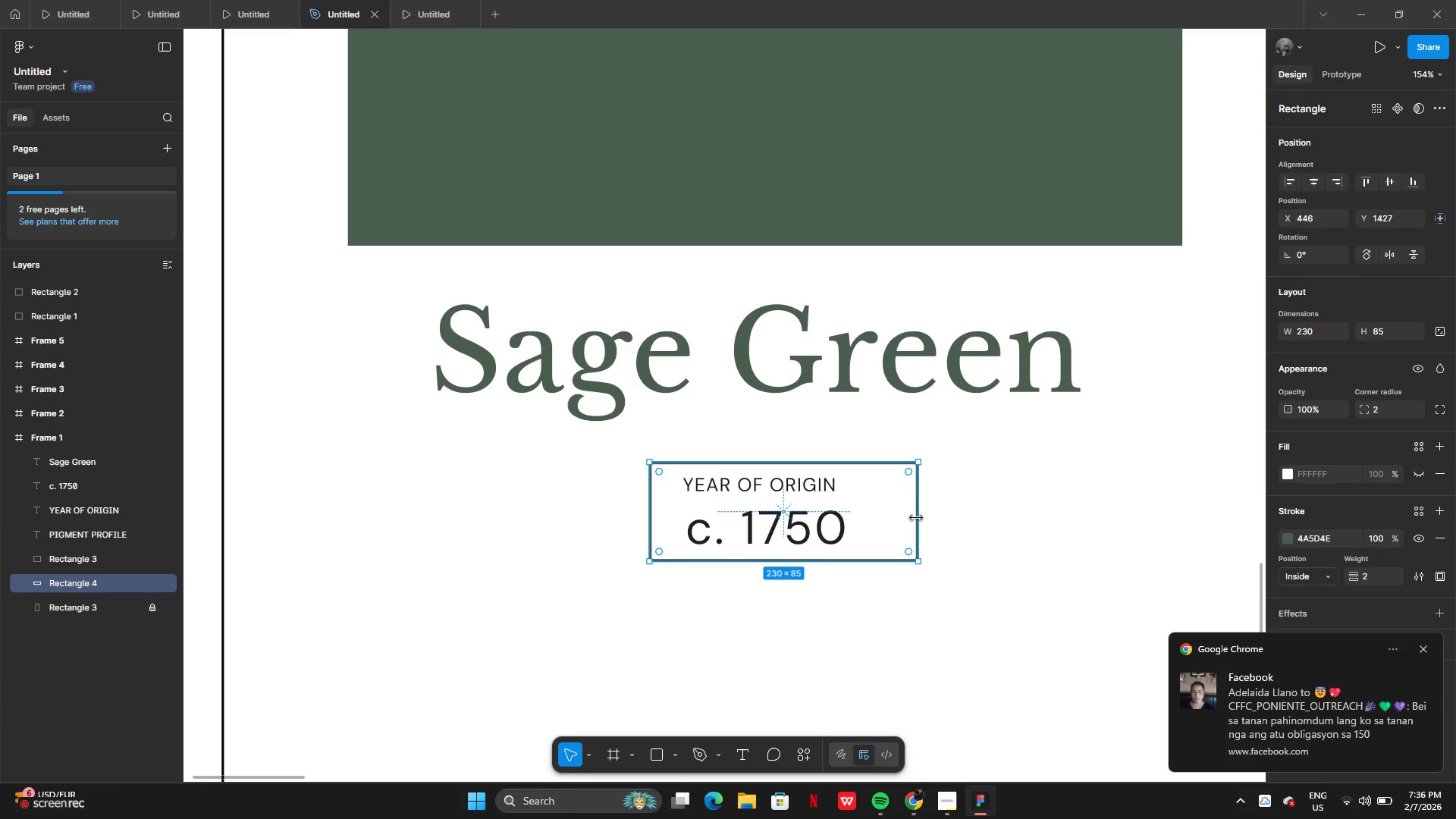 
left_click_drag(start_coordinate=[918, 519], to_coordinate=[893, 511])
 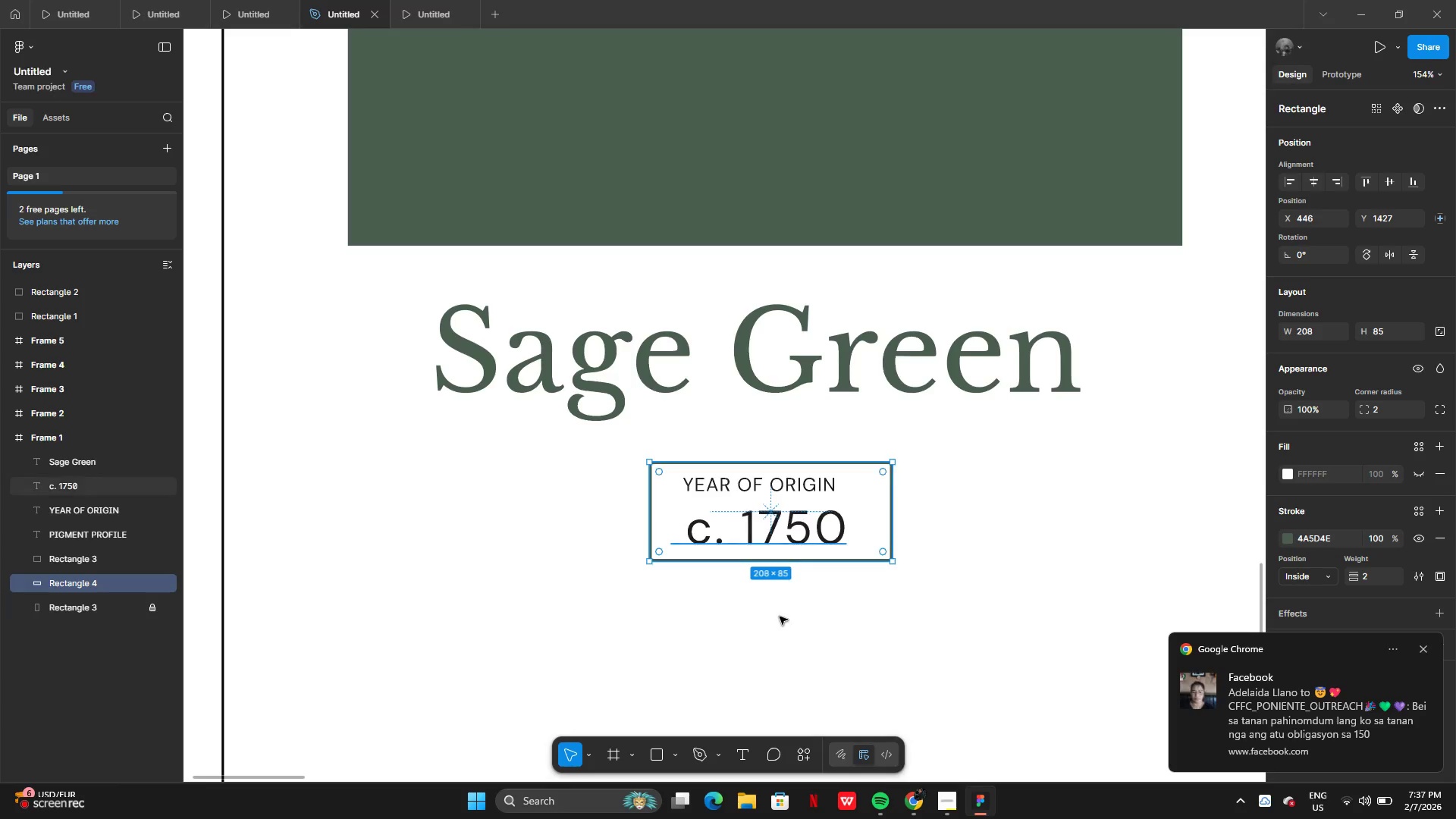 
left_click([786, 613])
 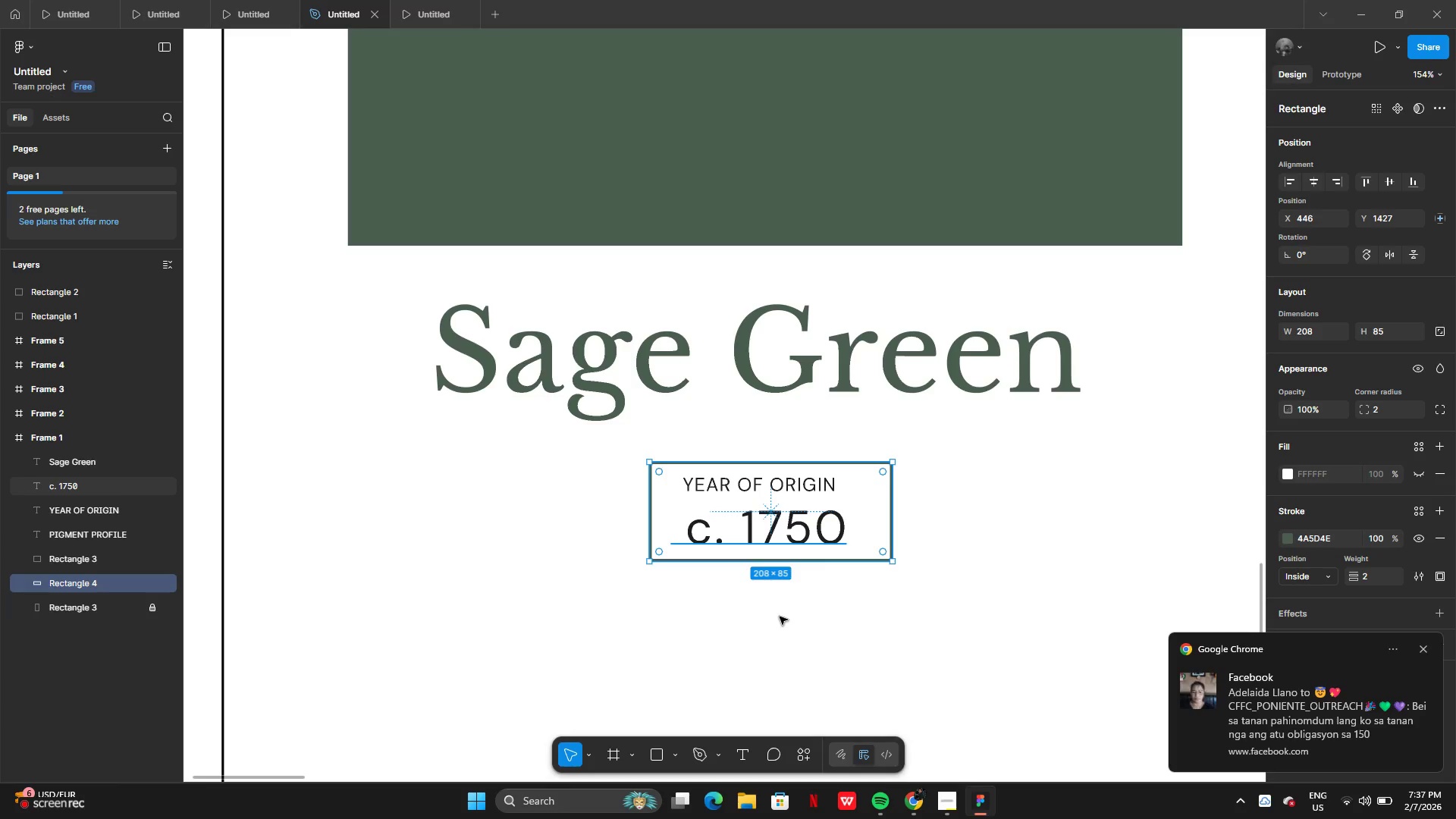 
left_click([786, 613])
 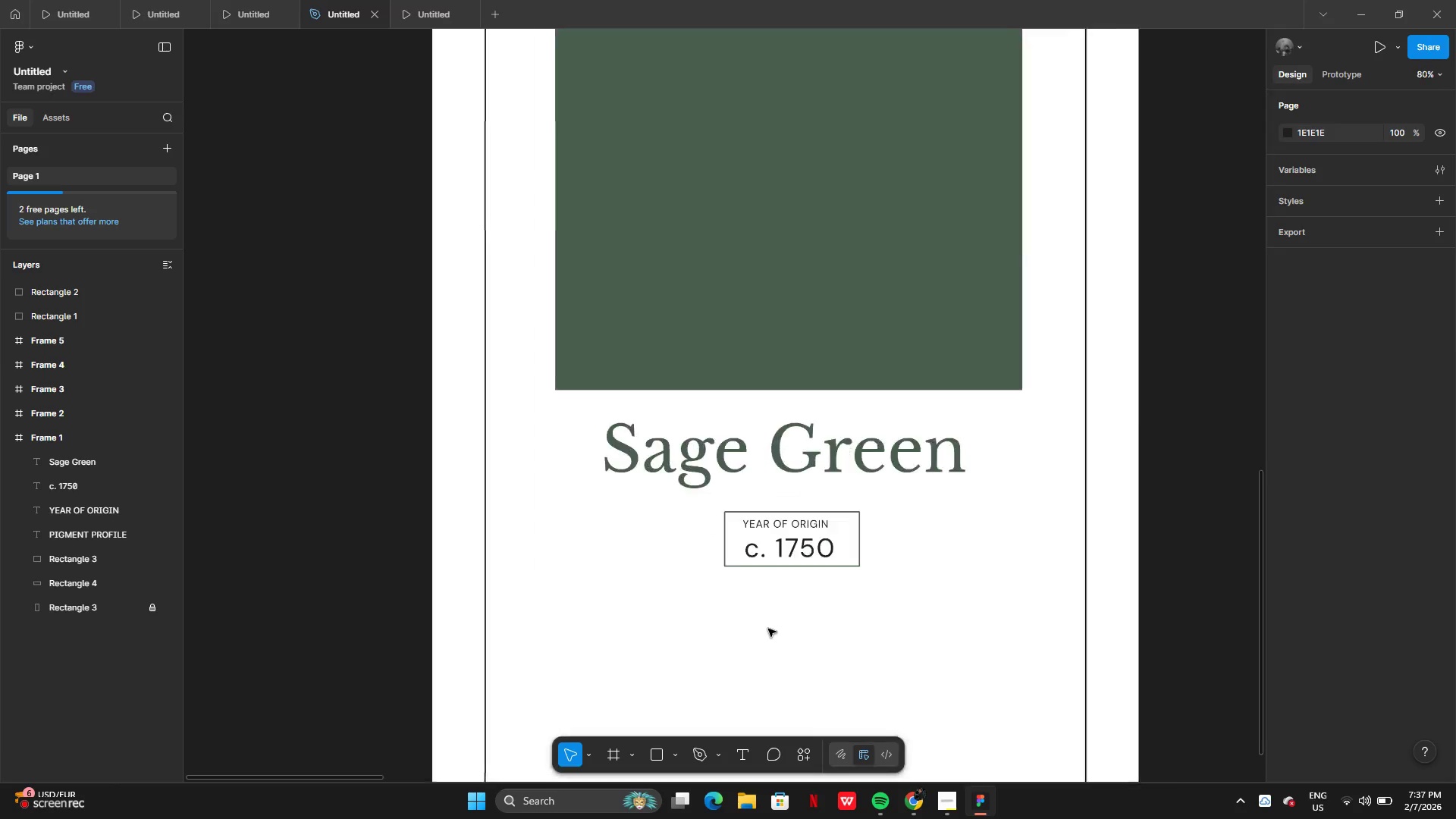 
left_click_drag(start_coordinate=[791, 603], to_coordinate=[767, 487])
 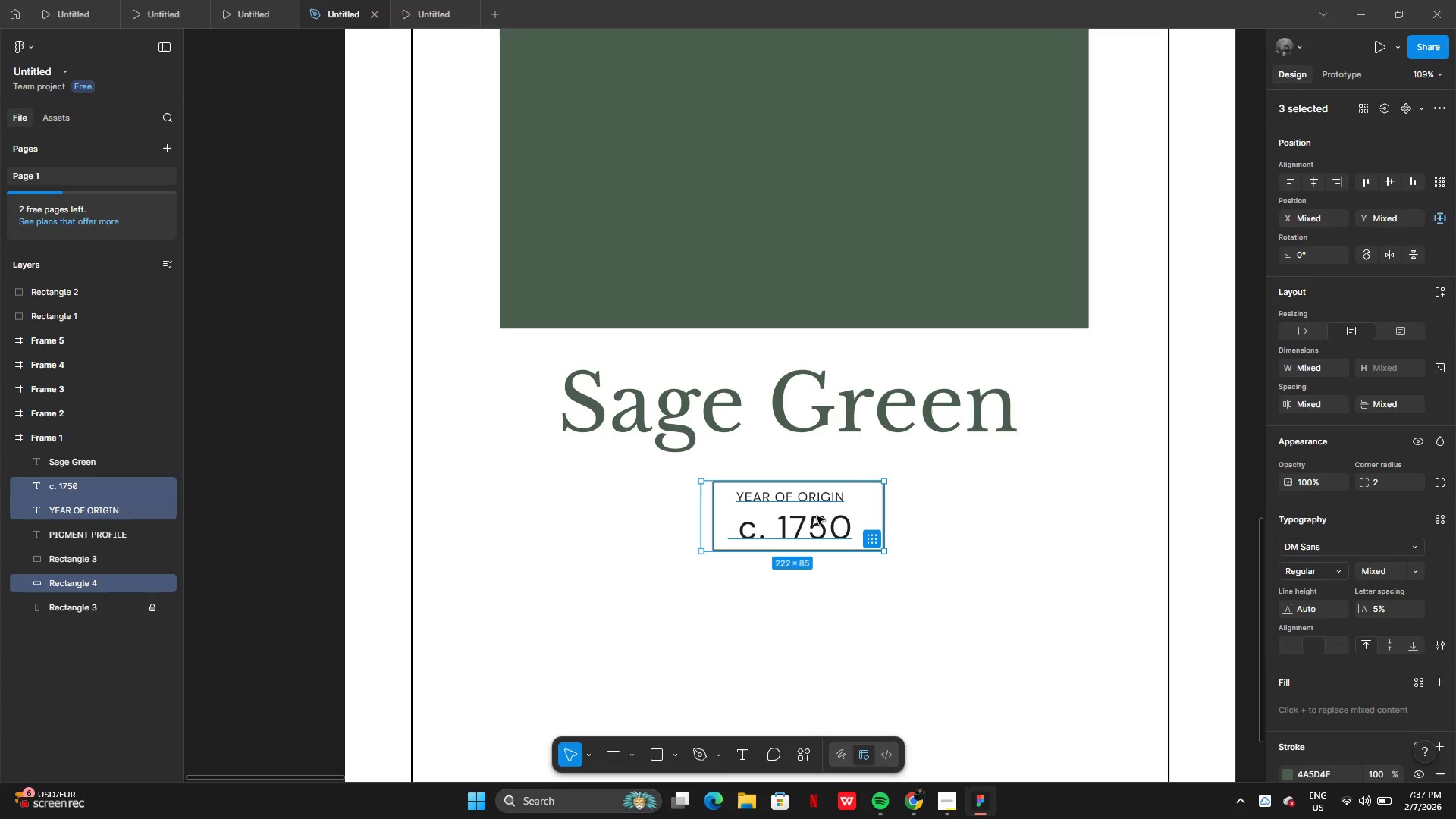 
right_click([817, 516])
 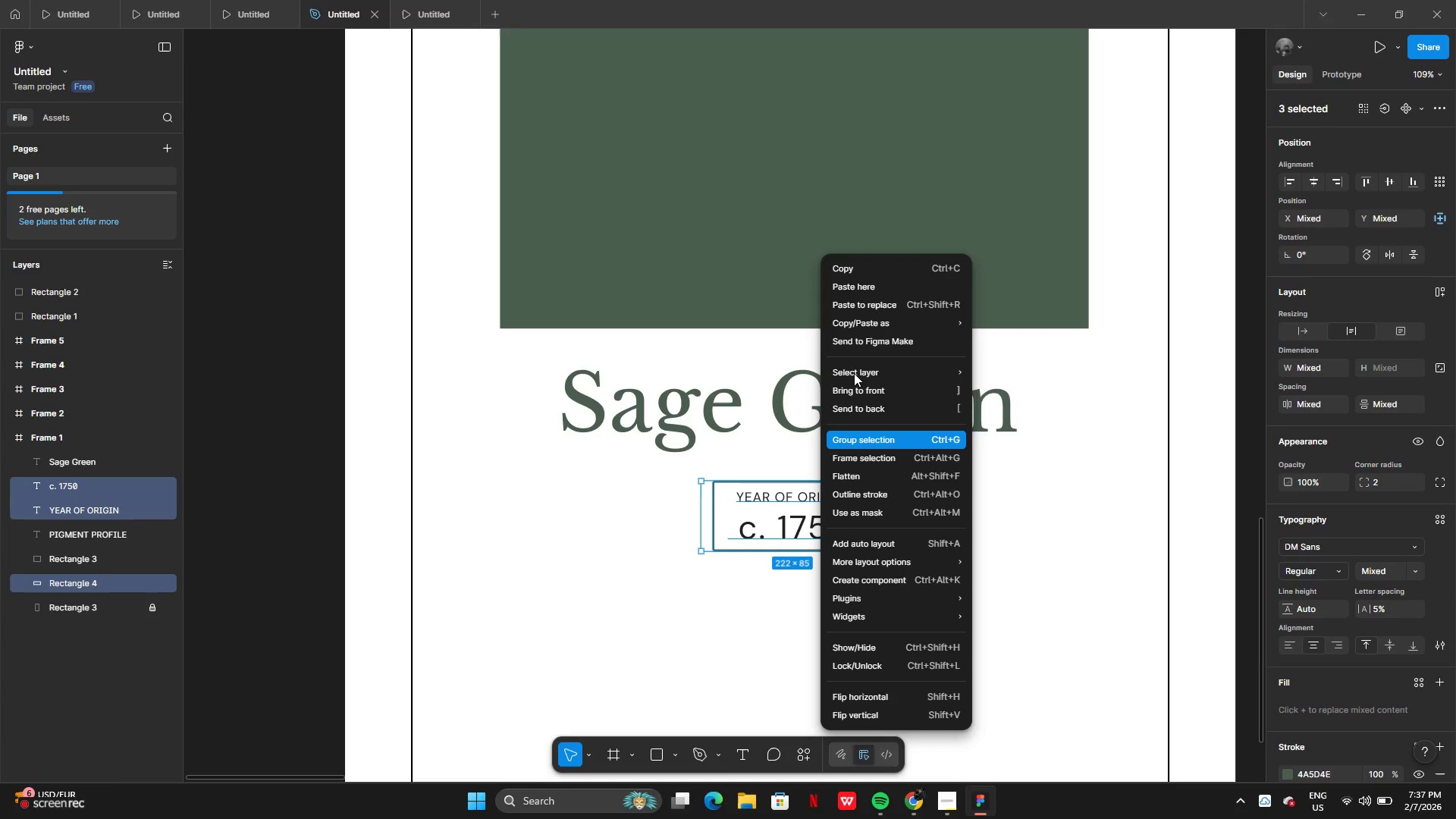 
left_click([846, 440])
 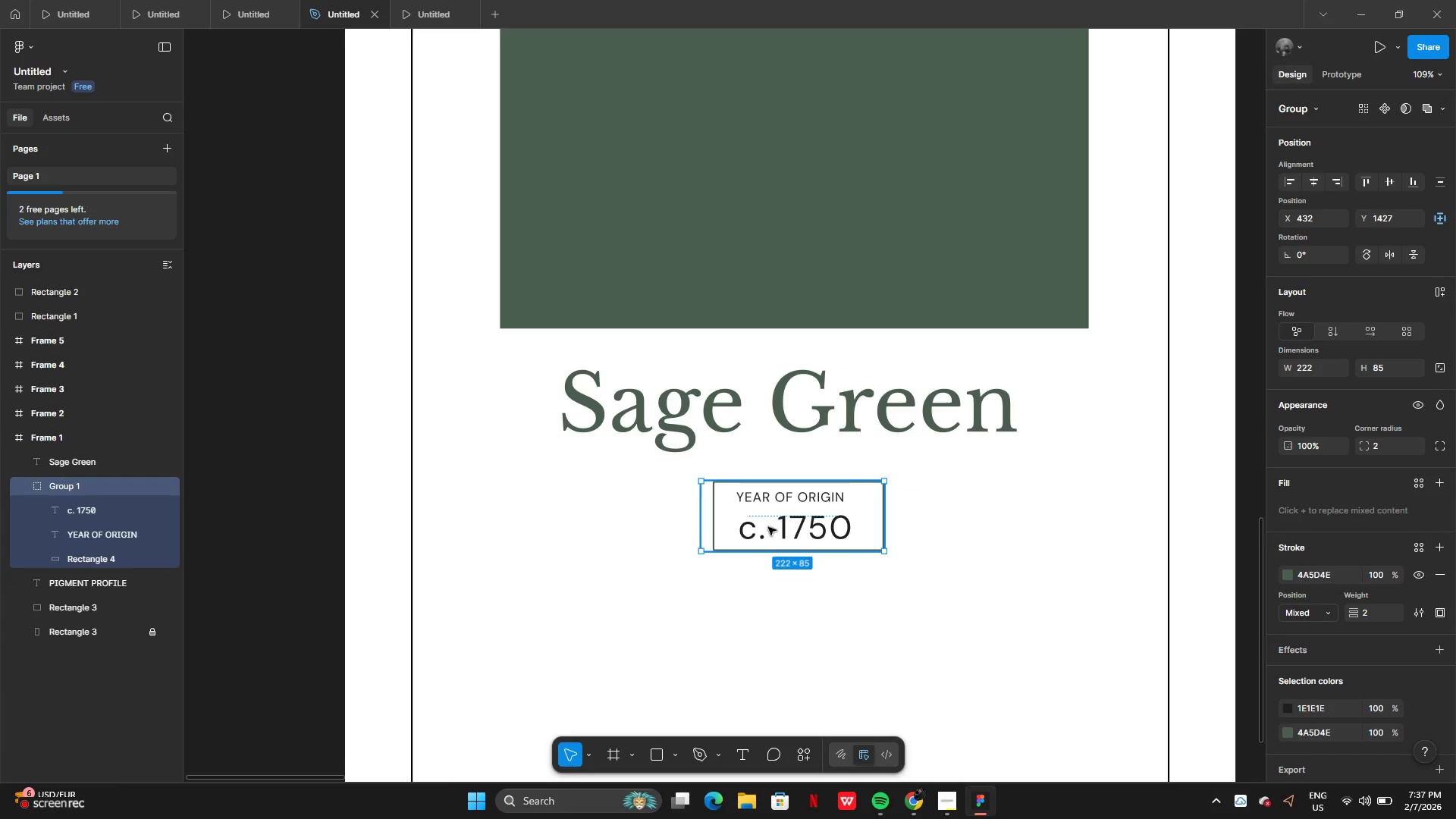 
left_click_drag(start_coordinate=[703, 522], to_coordinate=[689, 513])
 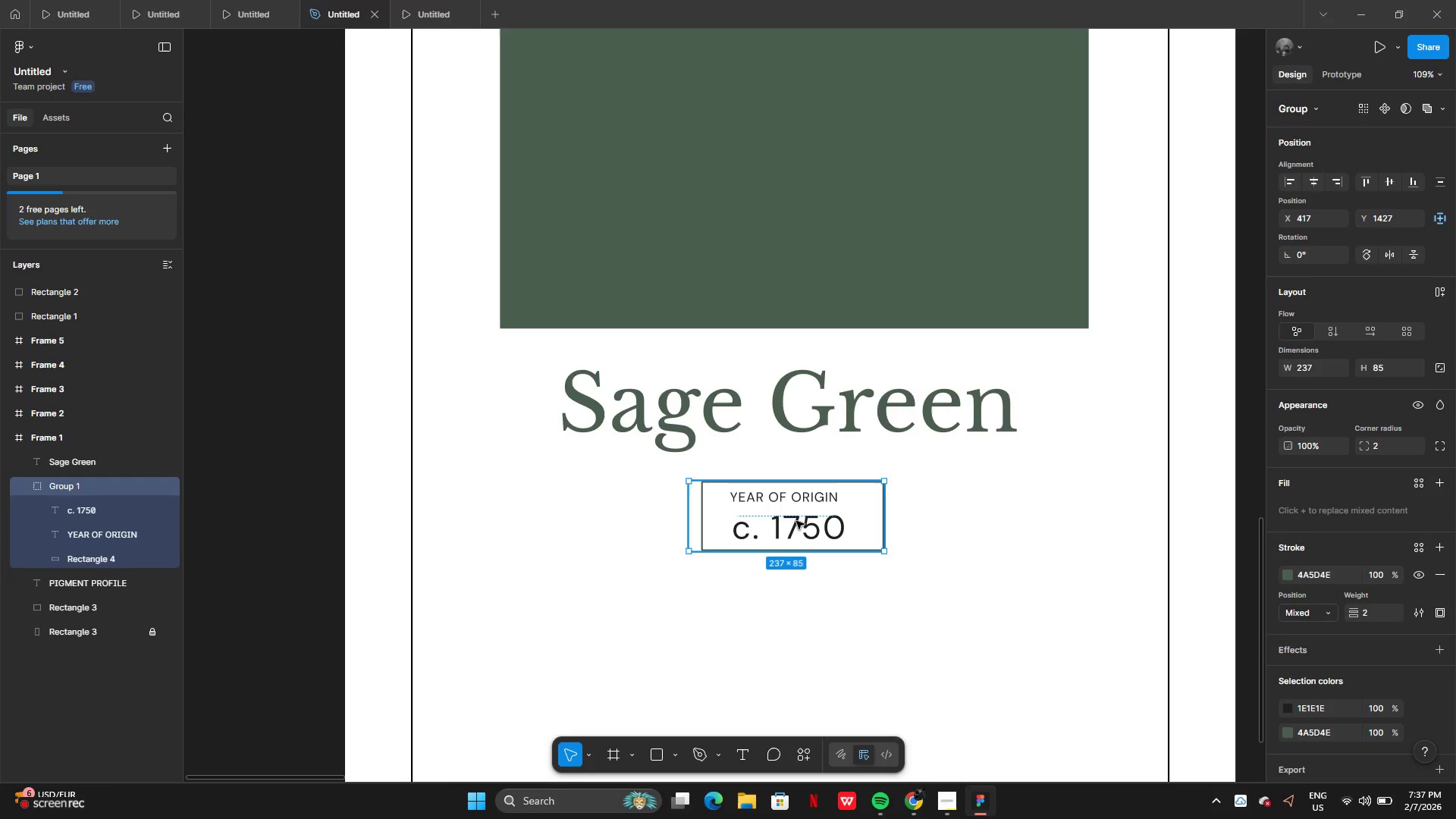 
left_click_drag(start_coordinate=[796, 521], to_coordinate=[789, 507])
 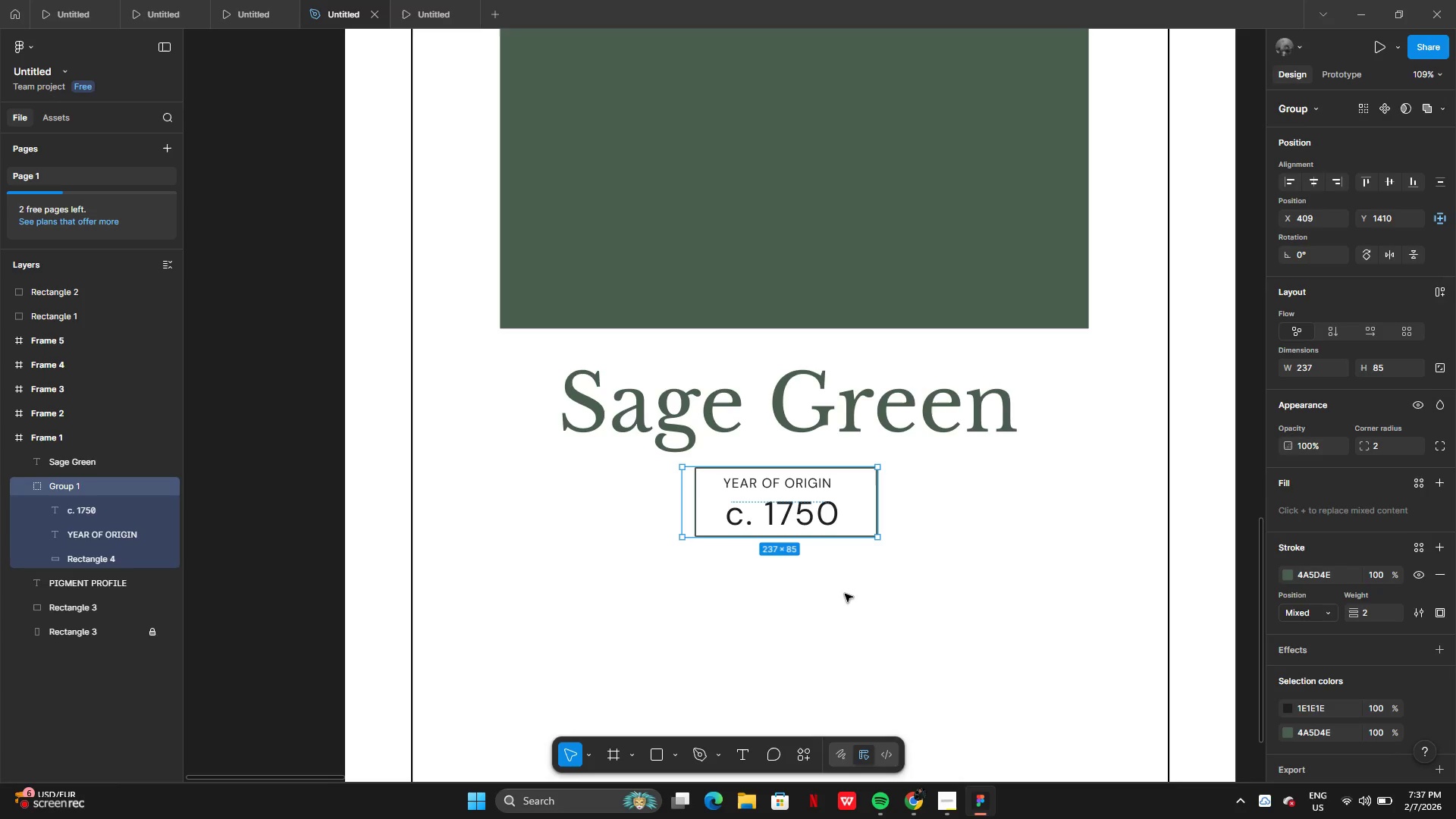 
left_click([845, 594])
 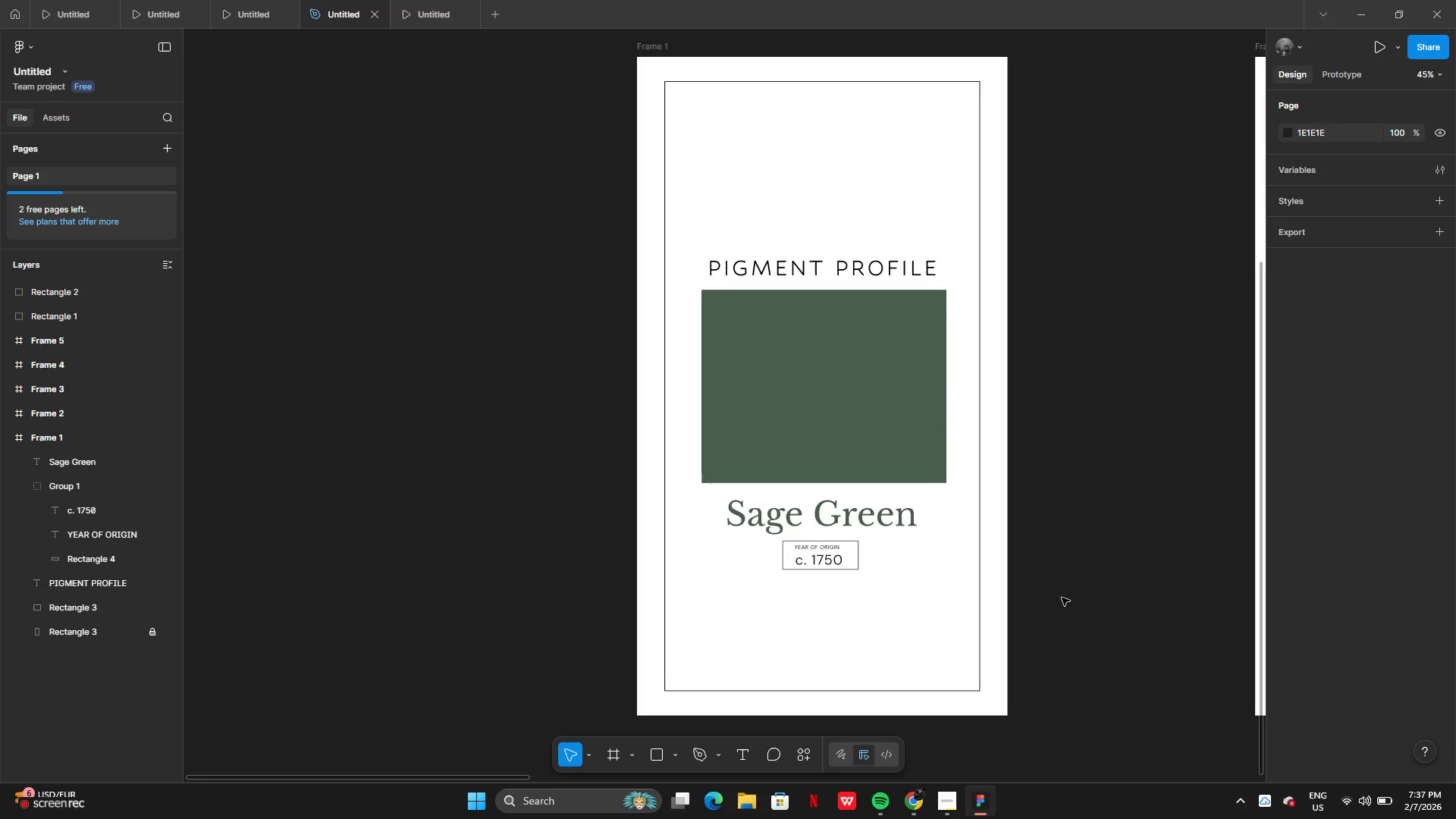 
left_click([1062, 598])
 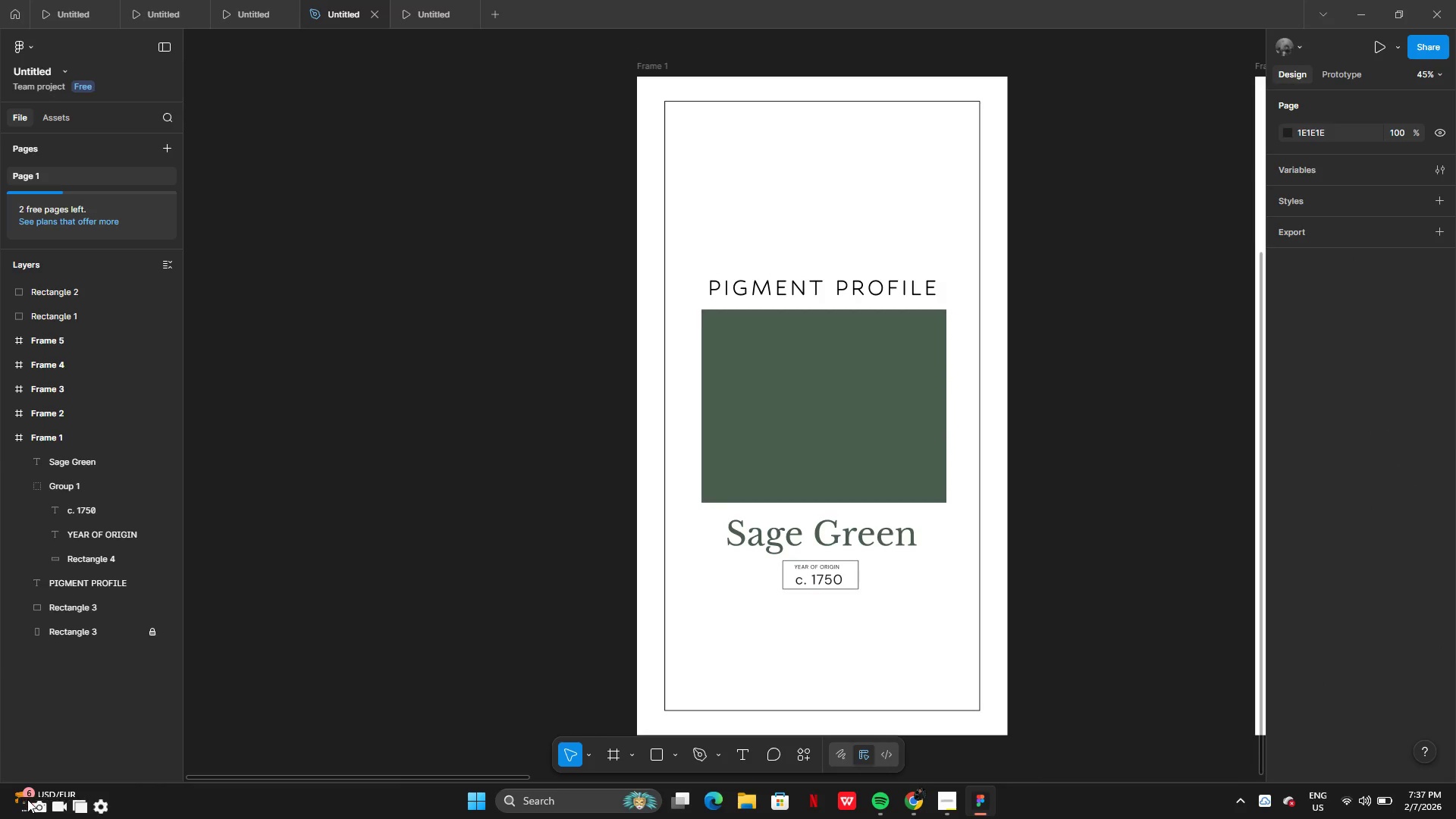 
left_click([38, 805])
 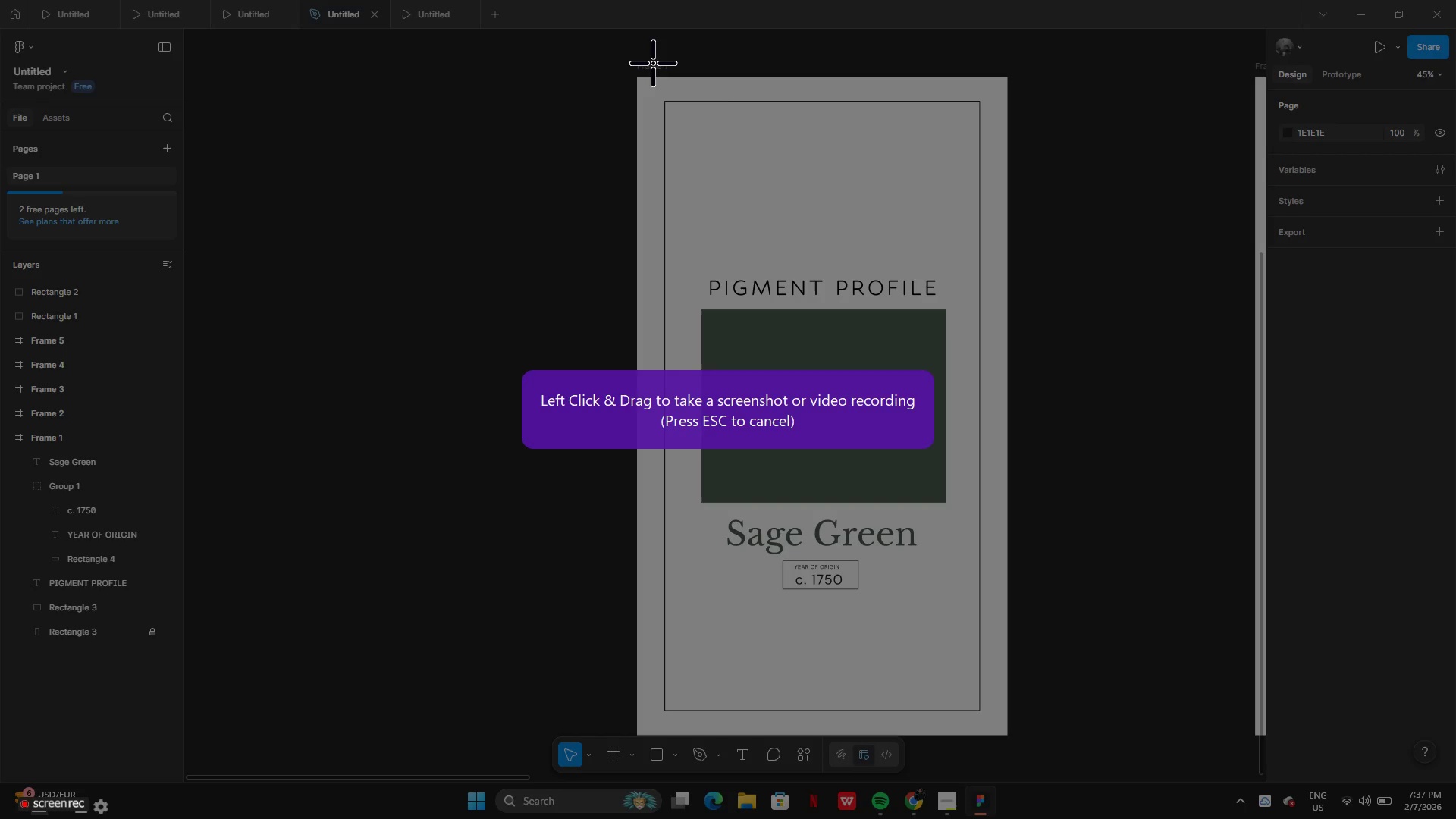 
left_click_drag(start_coordinate=[634, 64], to_coordinate=[1042, 742])
 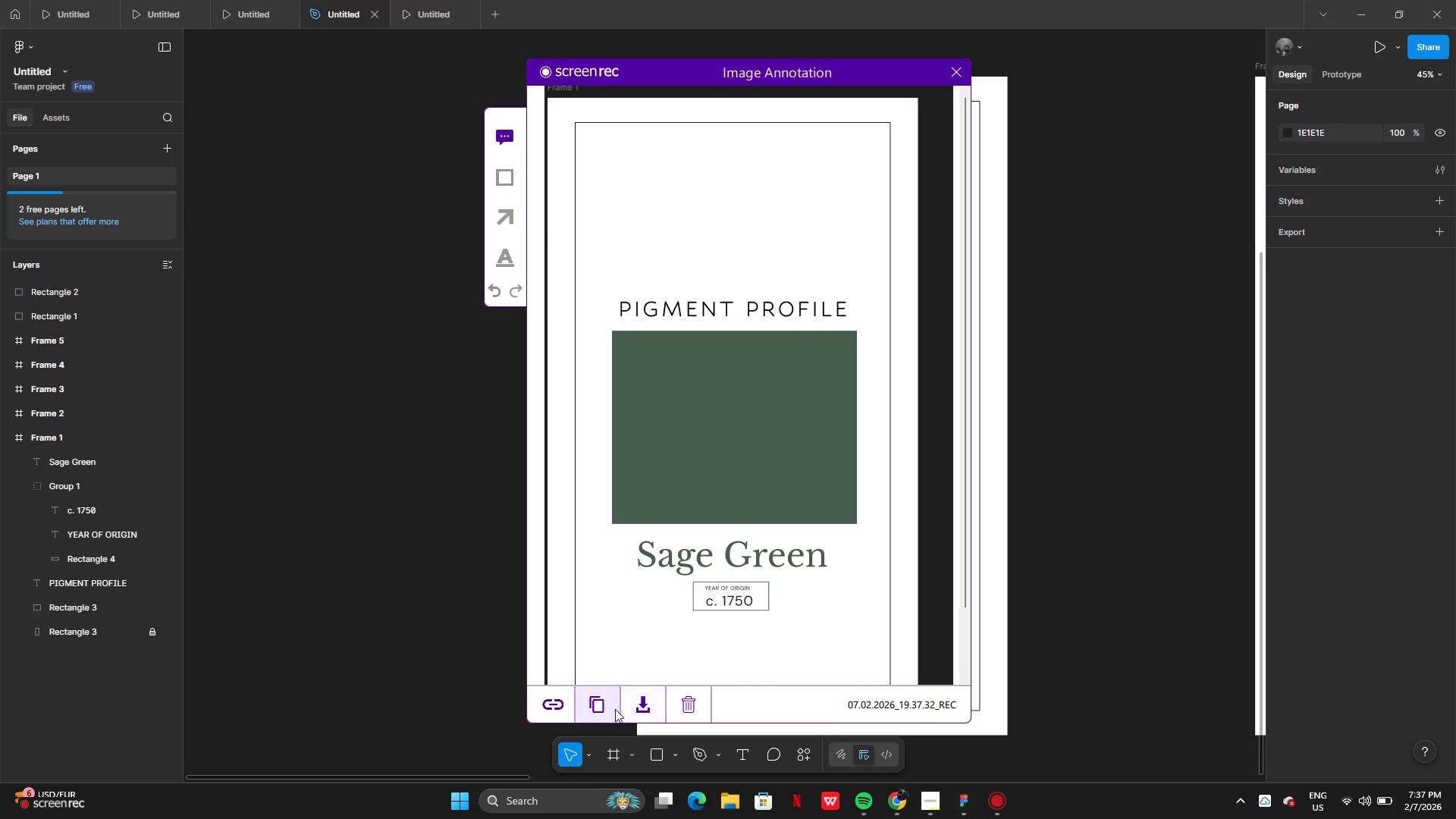 
left_click([607, 710])
 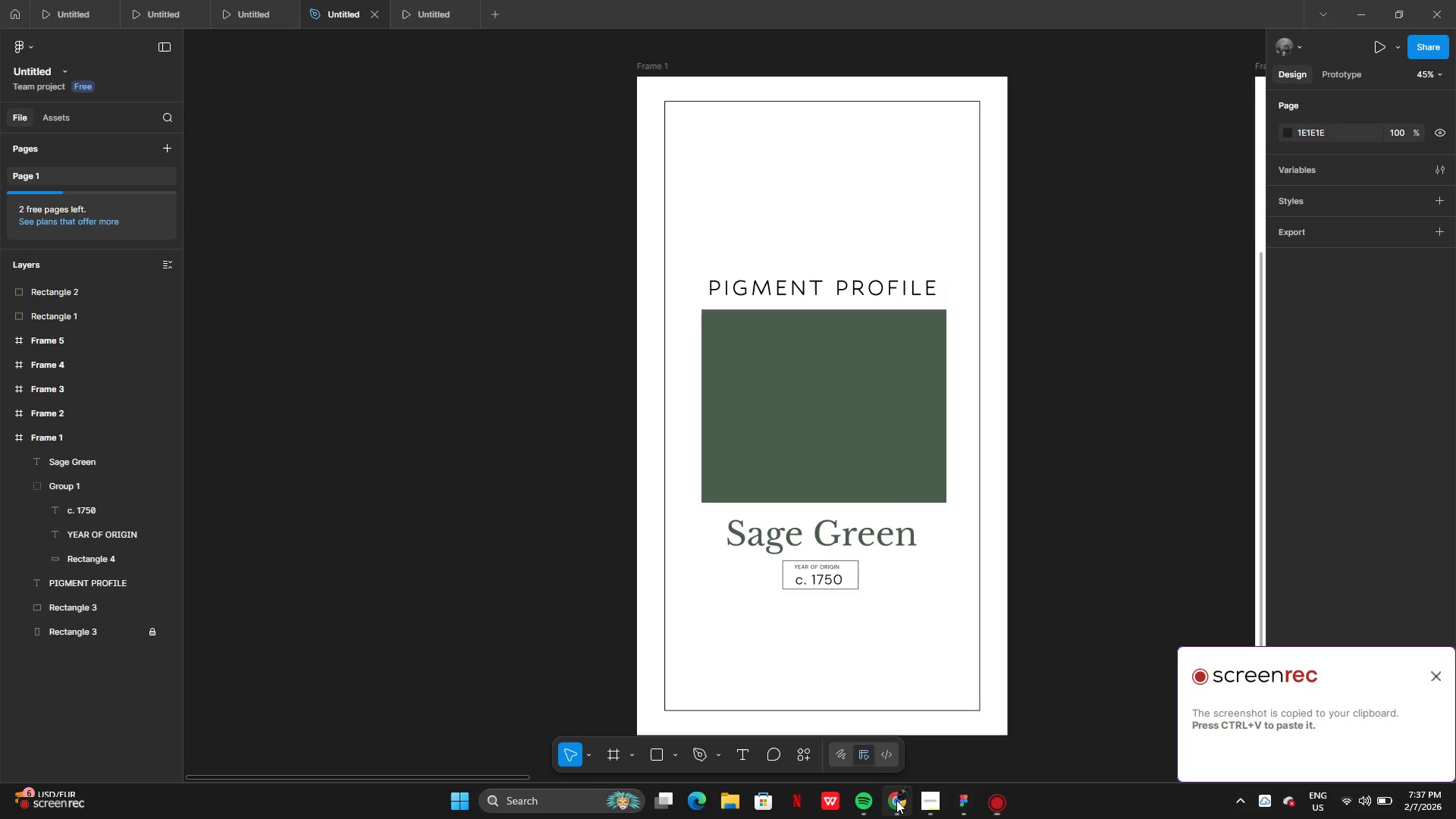 
left_click([898, 801])
 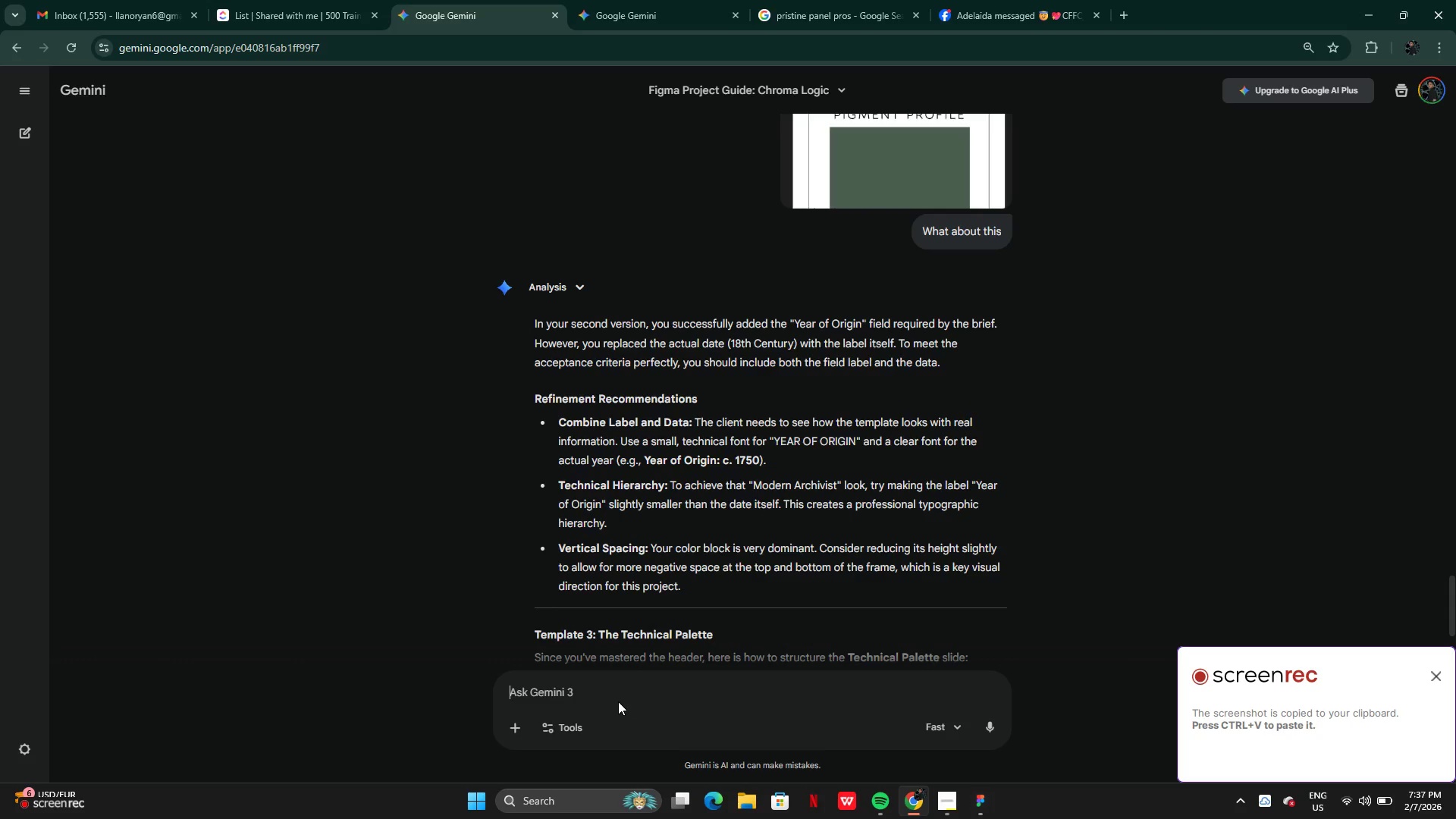 
key(Control+V)
 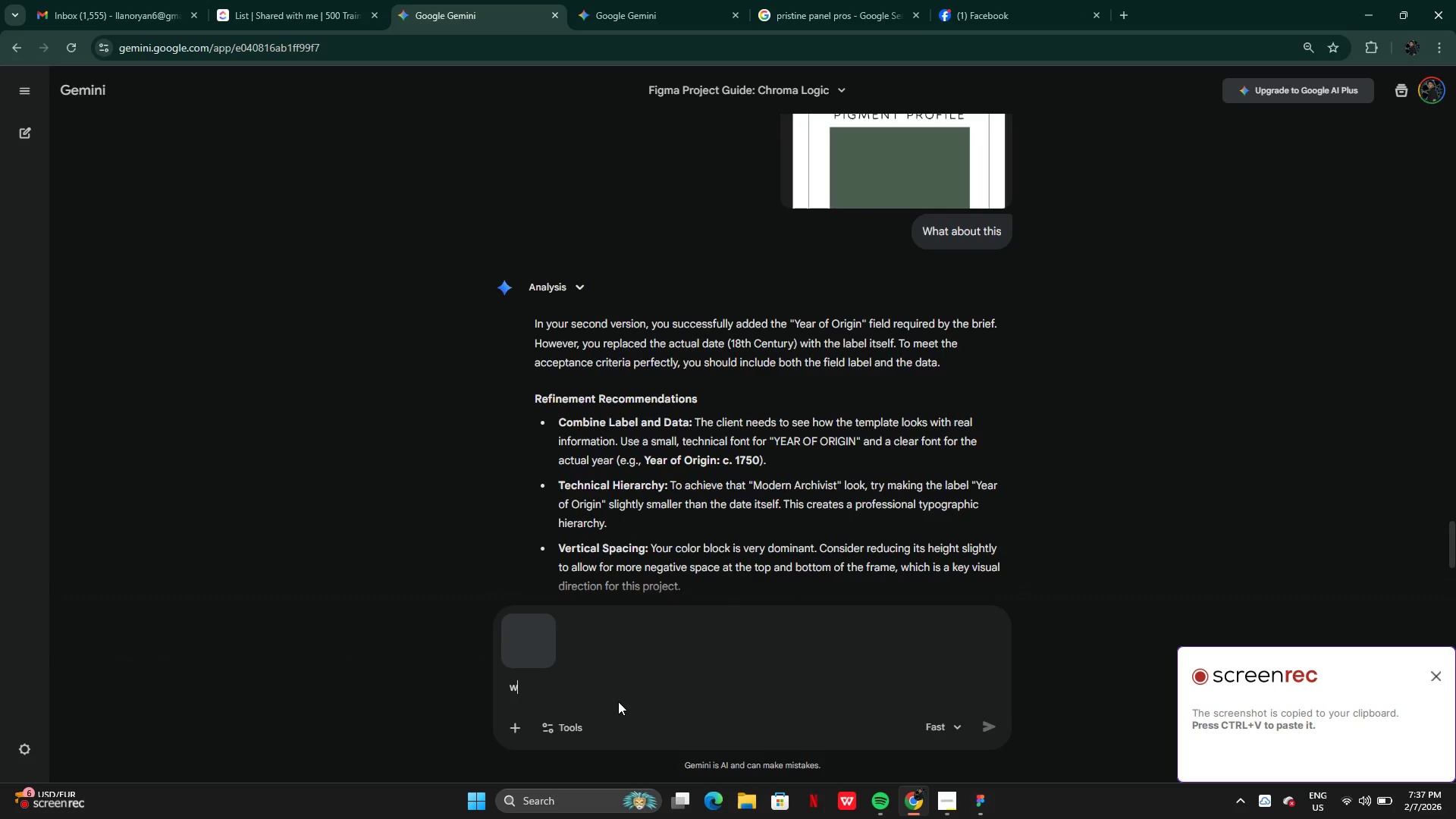 
type(what about this ti,e)
key(Backspace)
key(Backspace)
type(me)
 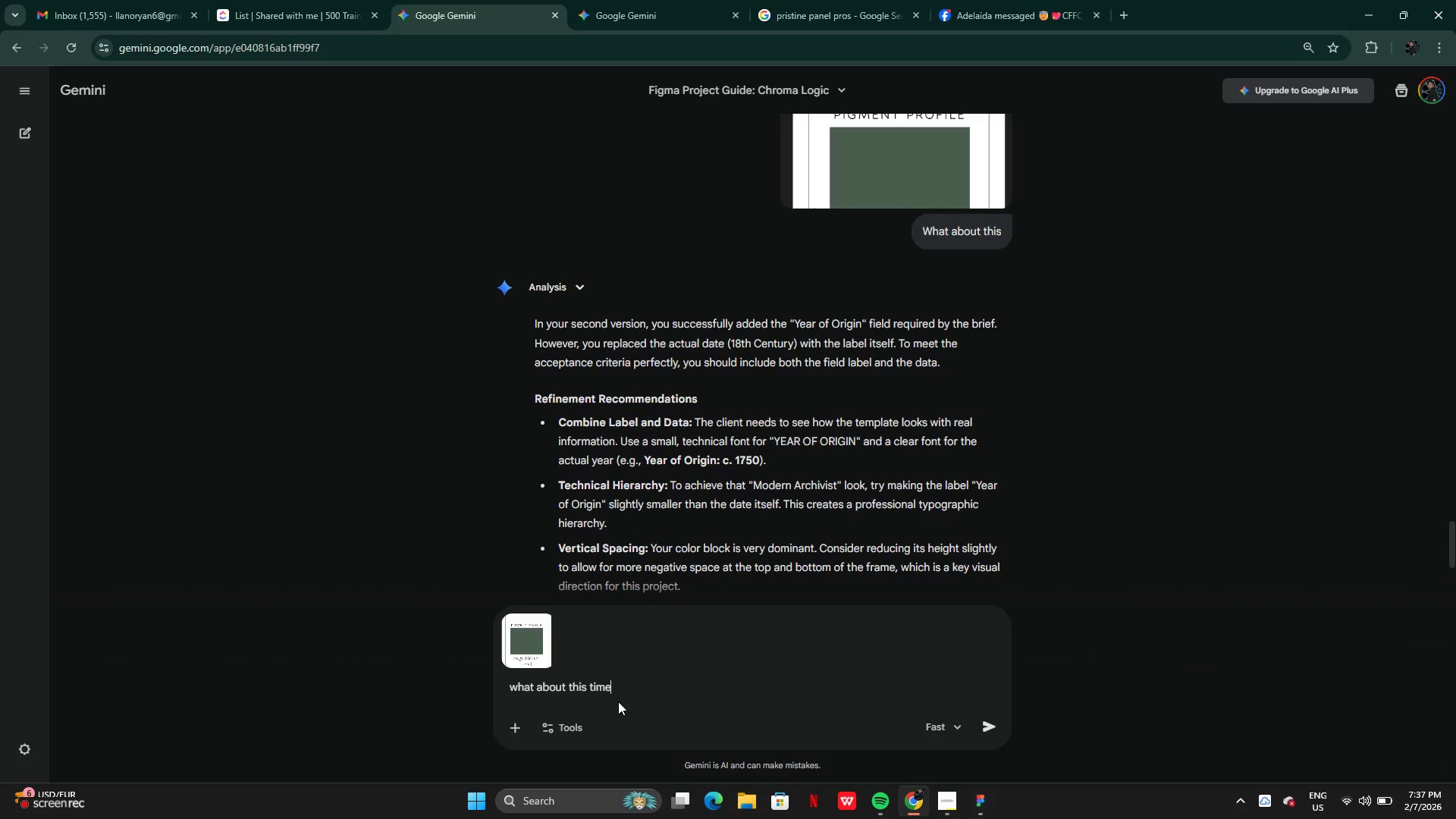 
key(Enter)
 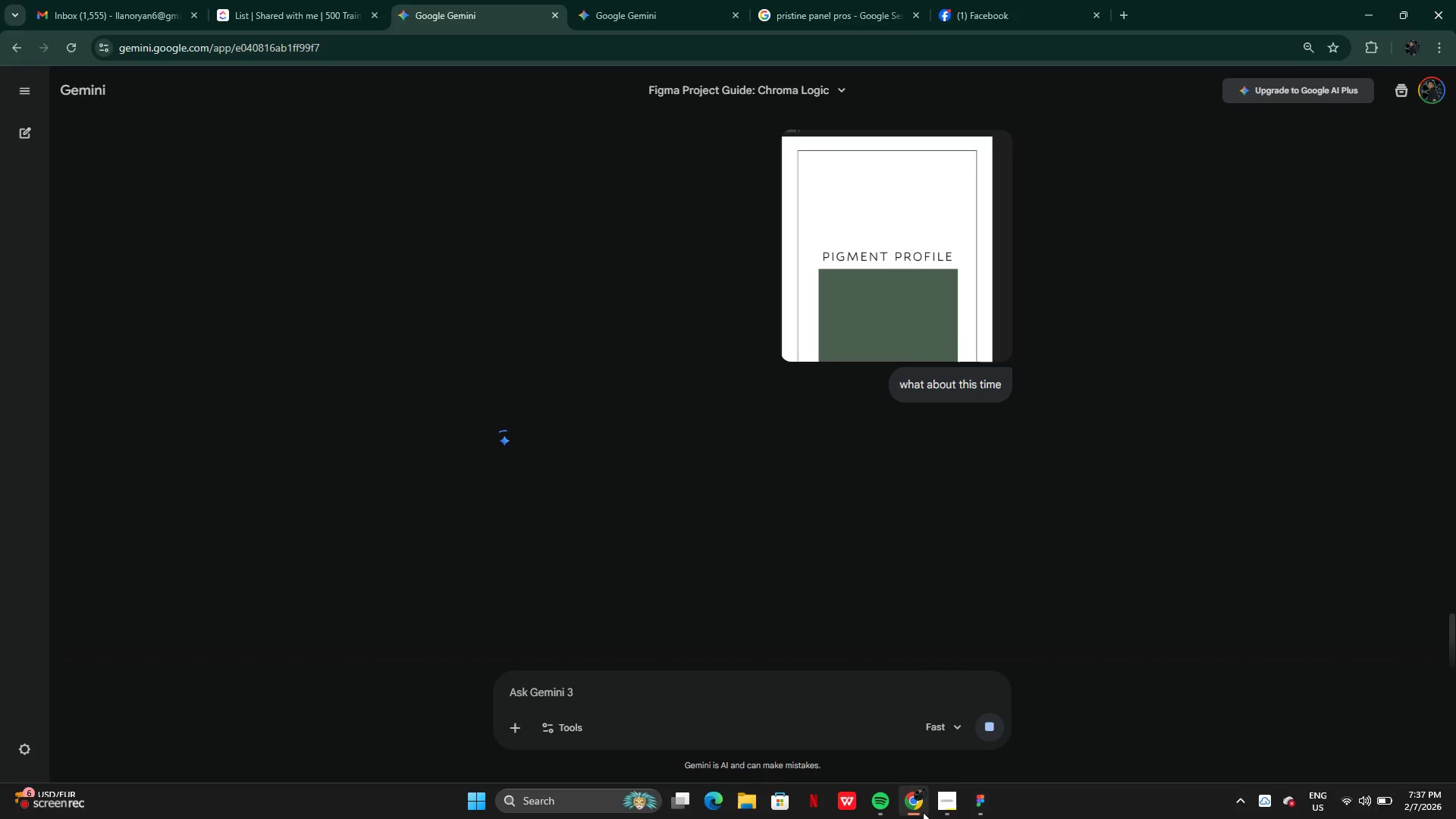 
left_click([939, 799])